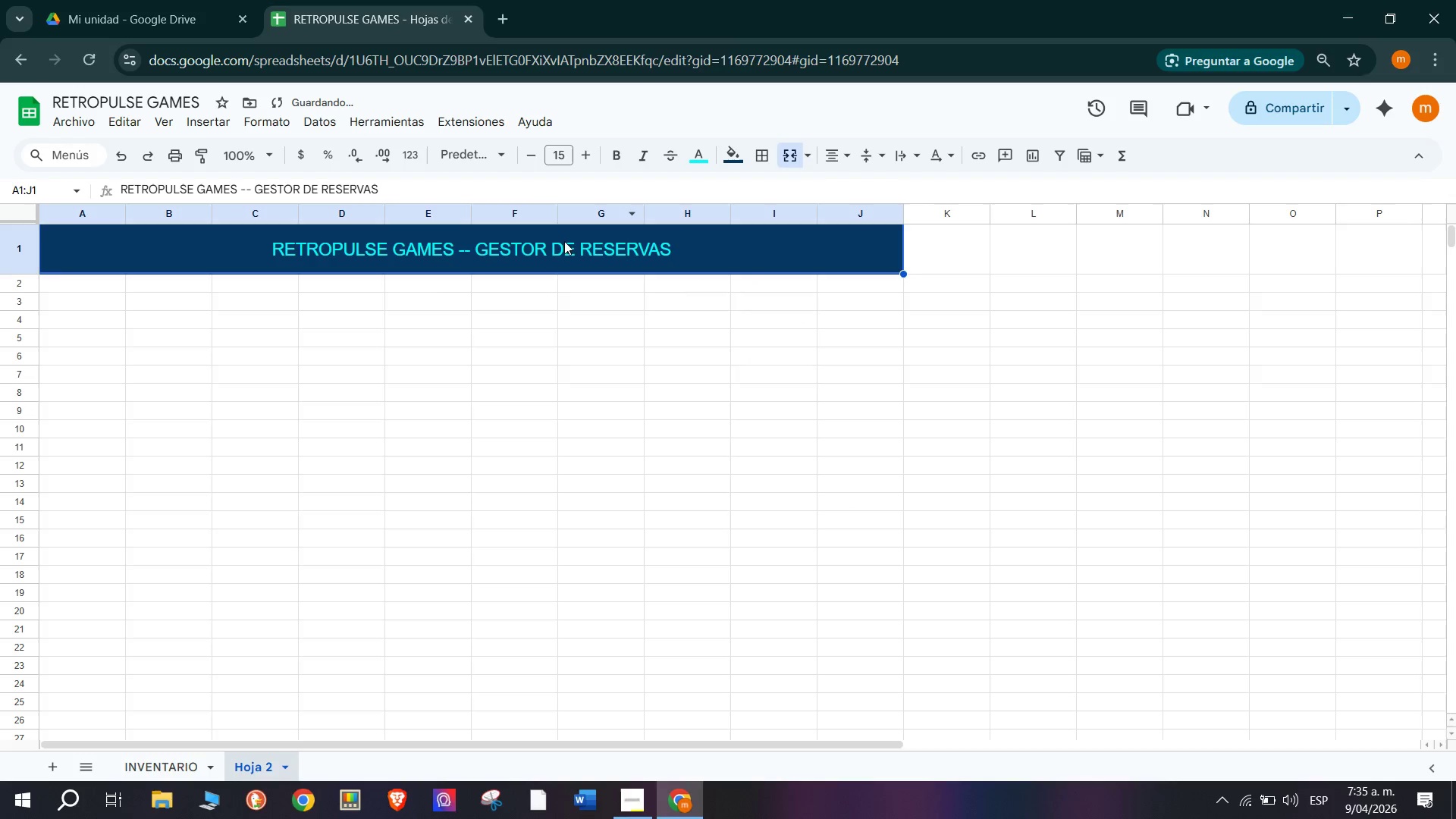 
left_click([387, 304])
 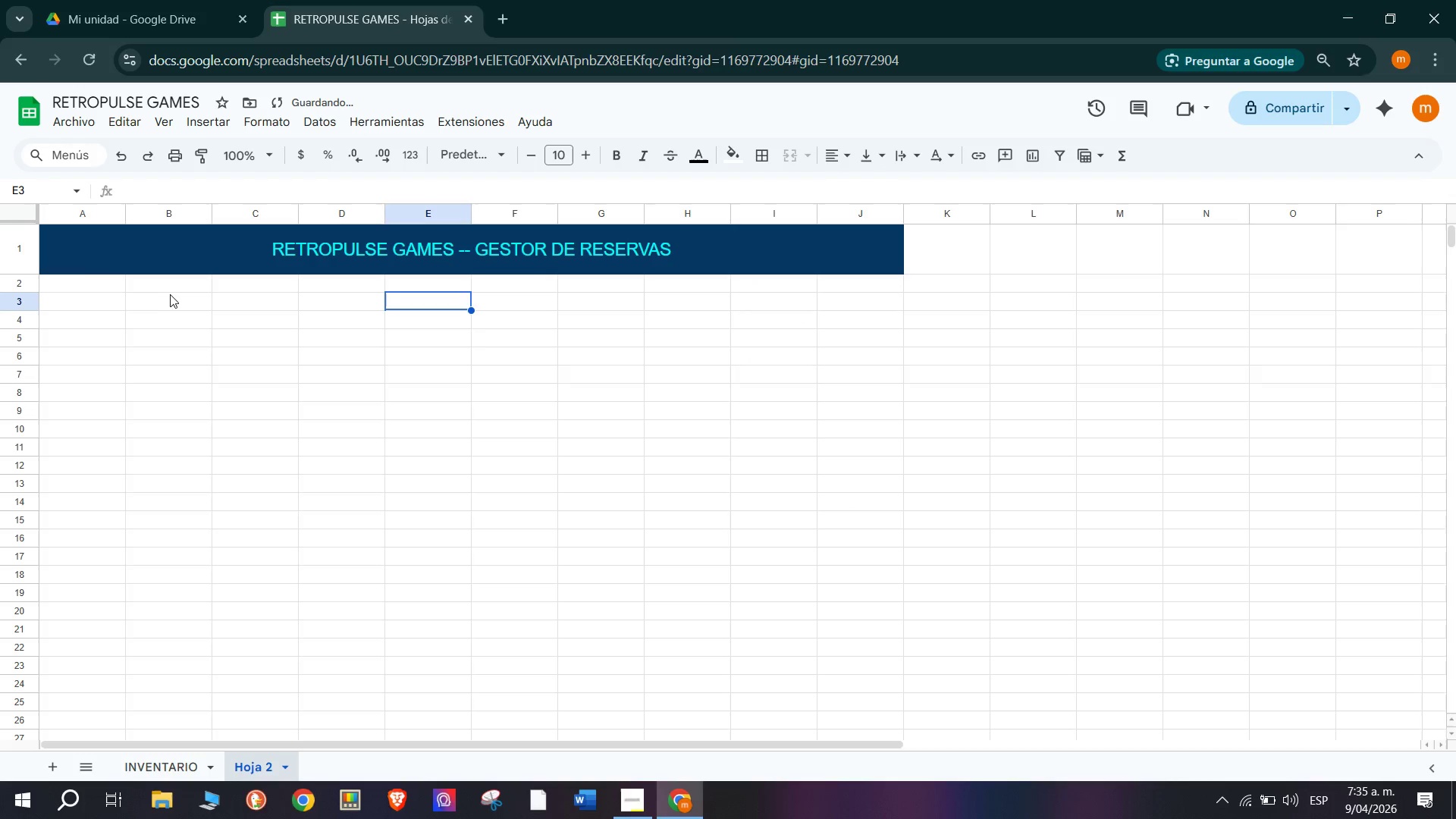 
left_click([146, 280])
 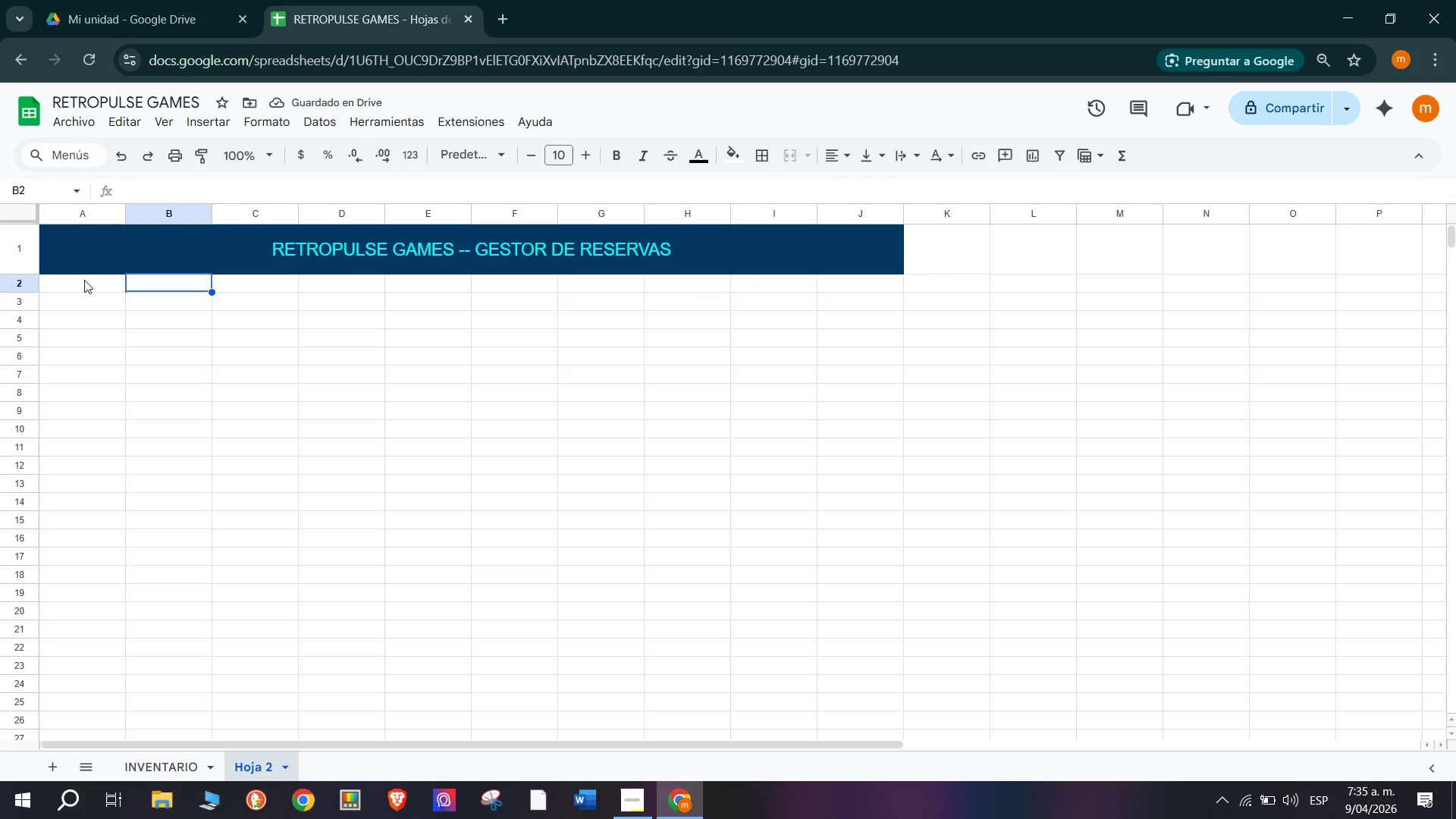 
left_click([71, 282])
 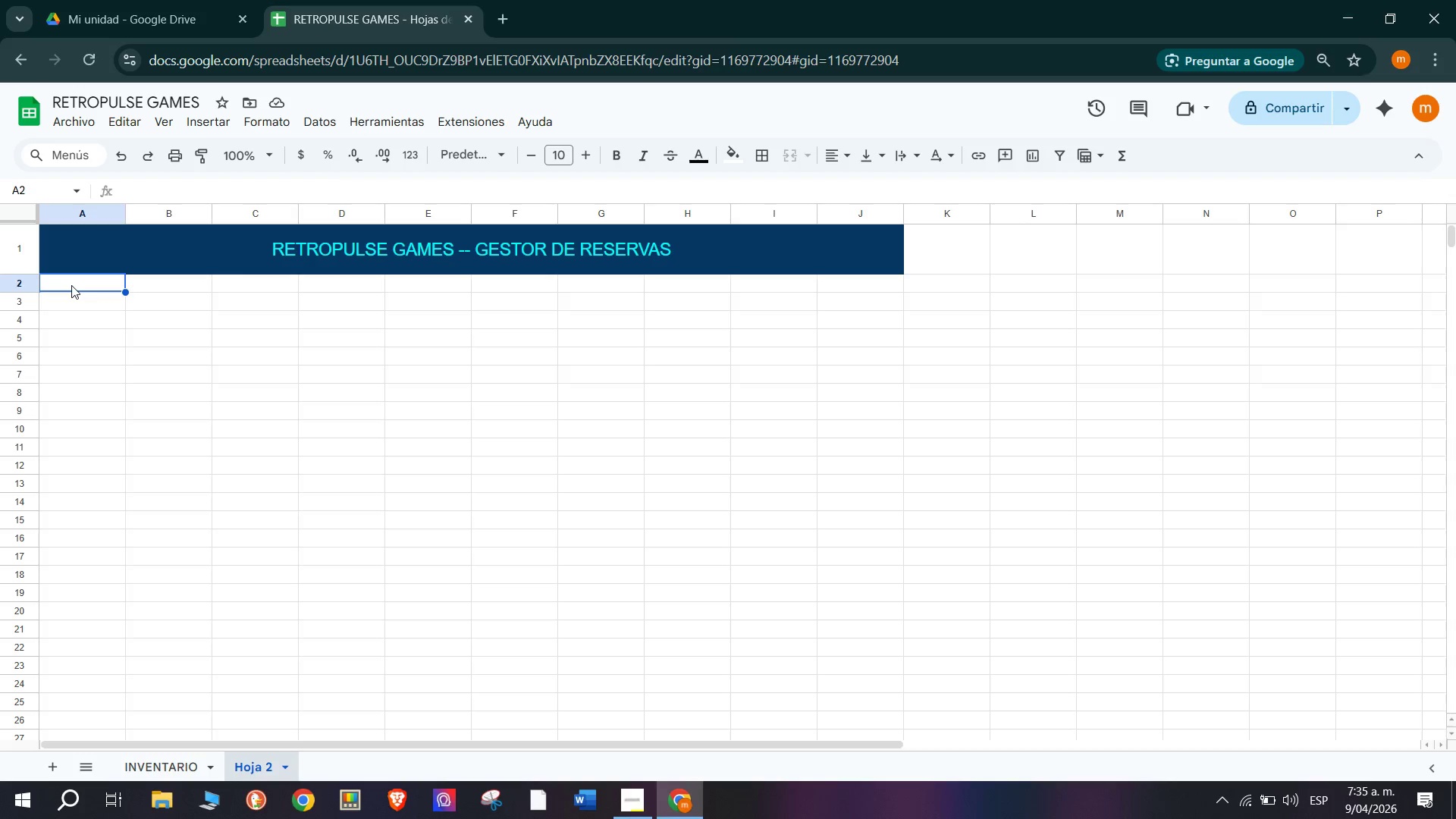 
wait(15.5)
 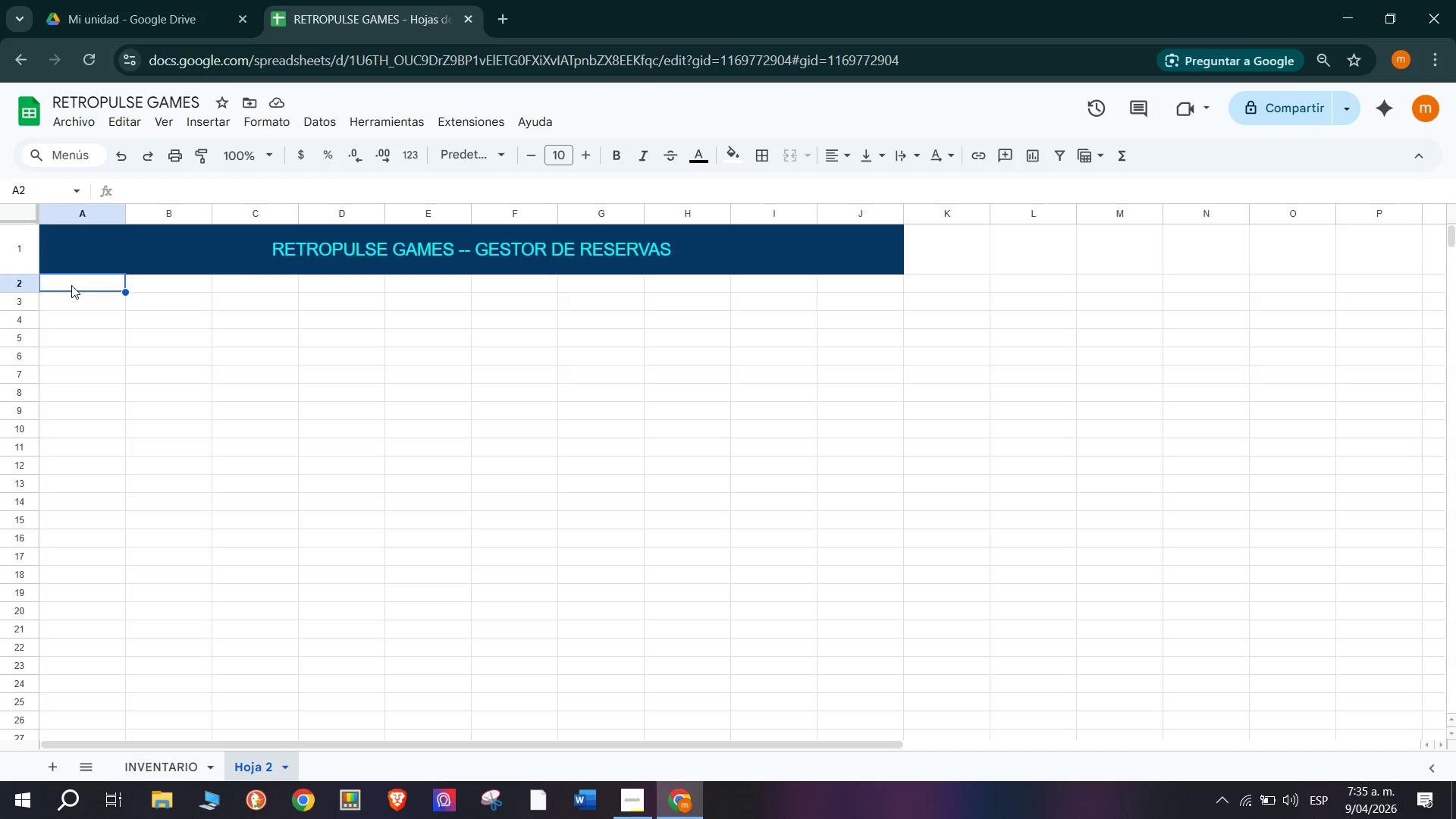 
left_click_drag(start_coordinate=[60, 279], to_coordinate=[852, 282])
 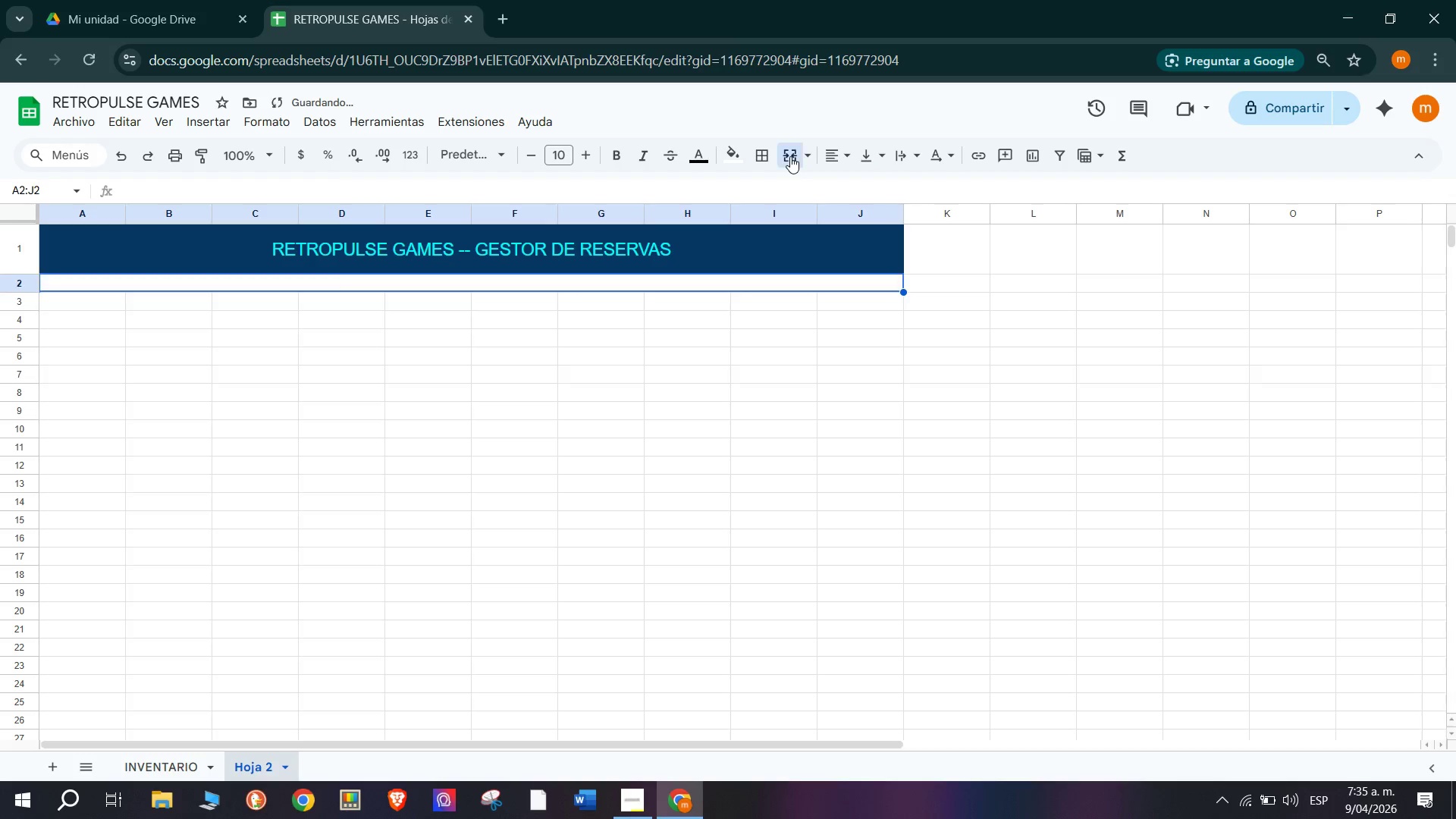 
type(Lanx)
key(Backspace)
type(zamientos en los proximos 7 dias aparecen en ROSA )
key(Tab)
 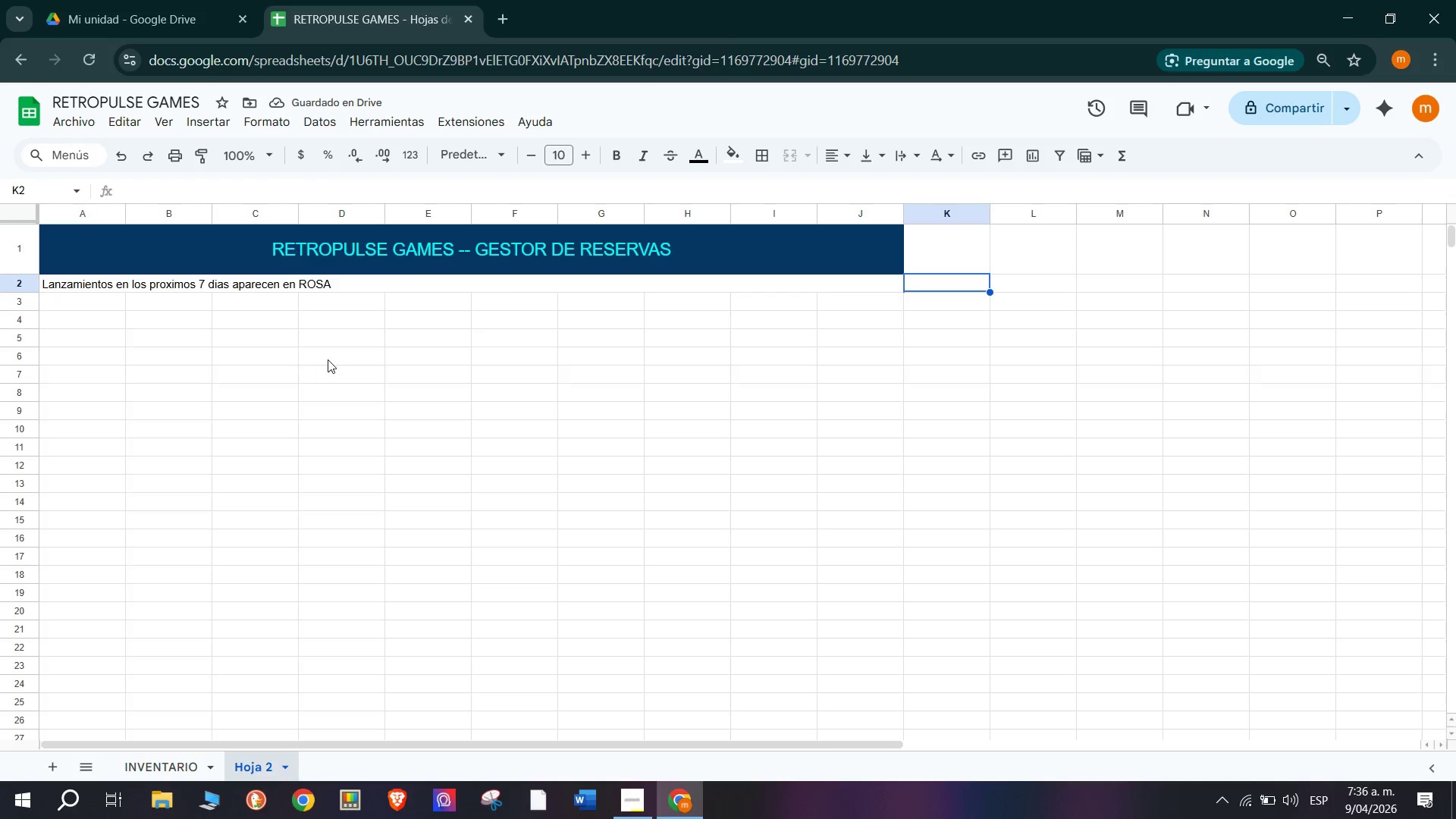 
left_click([404, 293])
 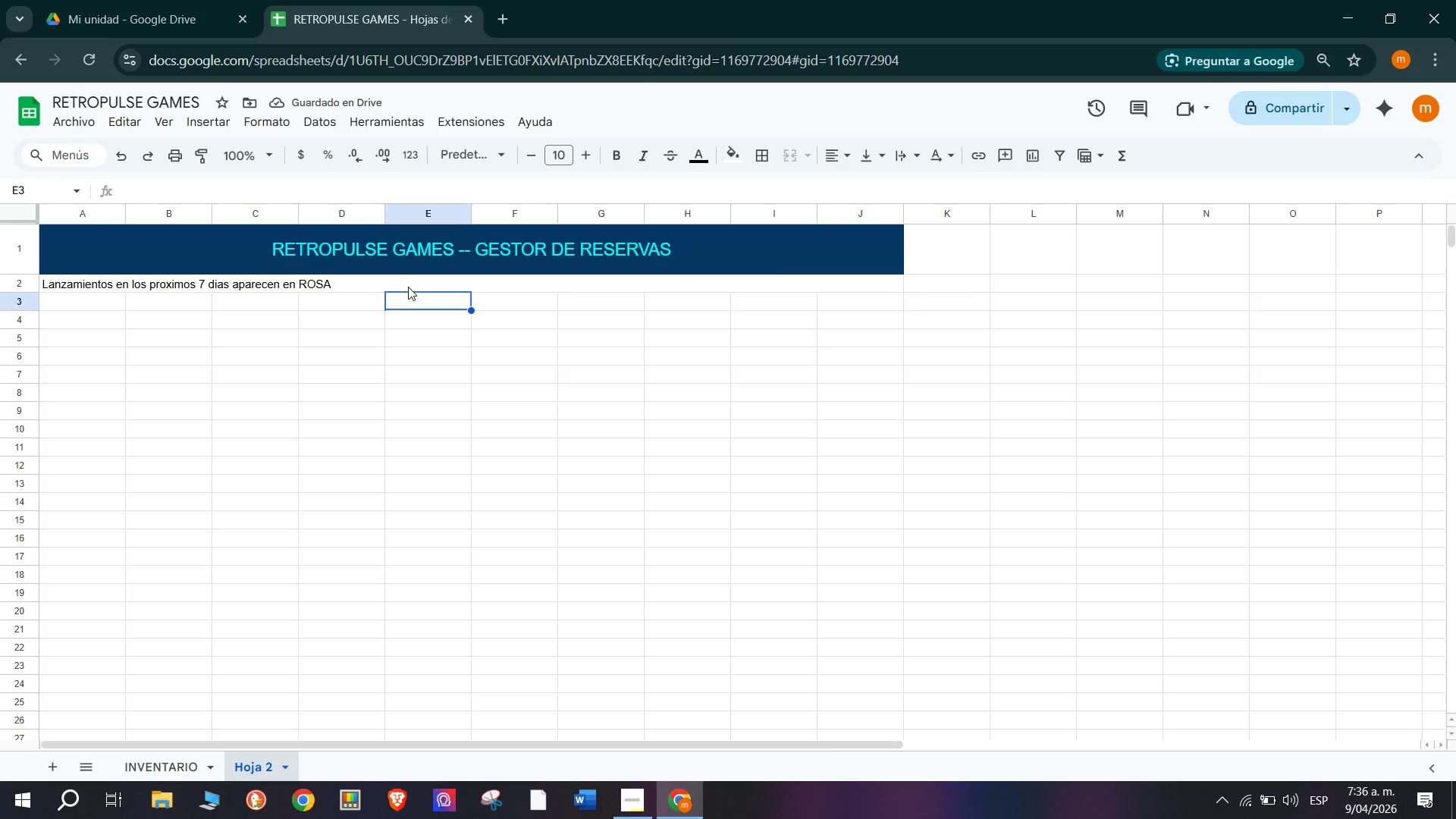 
double_click([408, 287])
 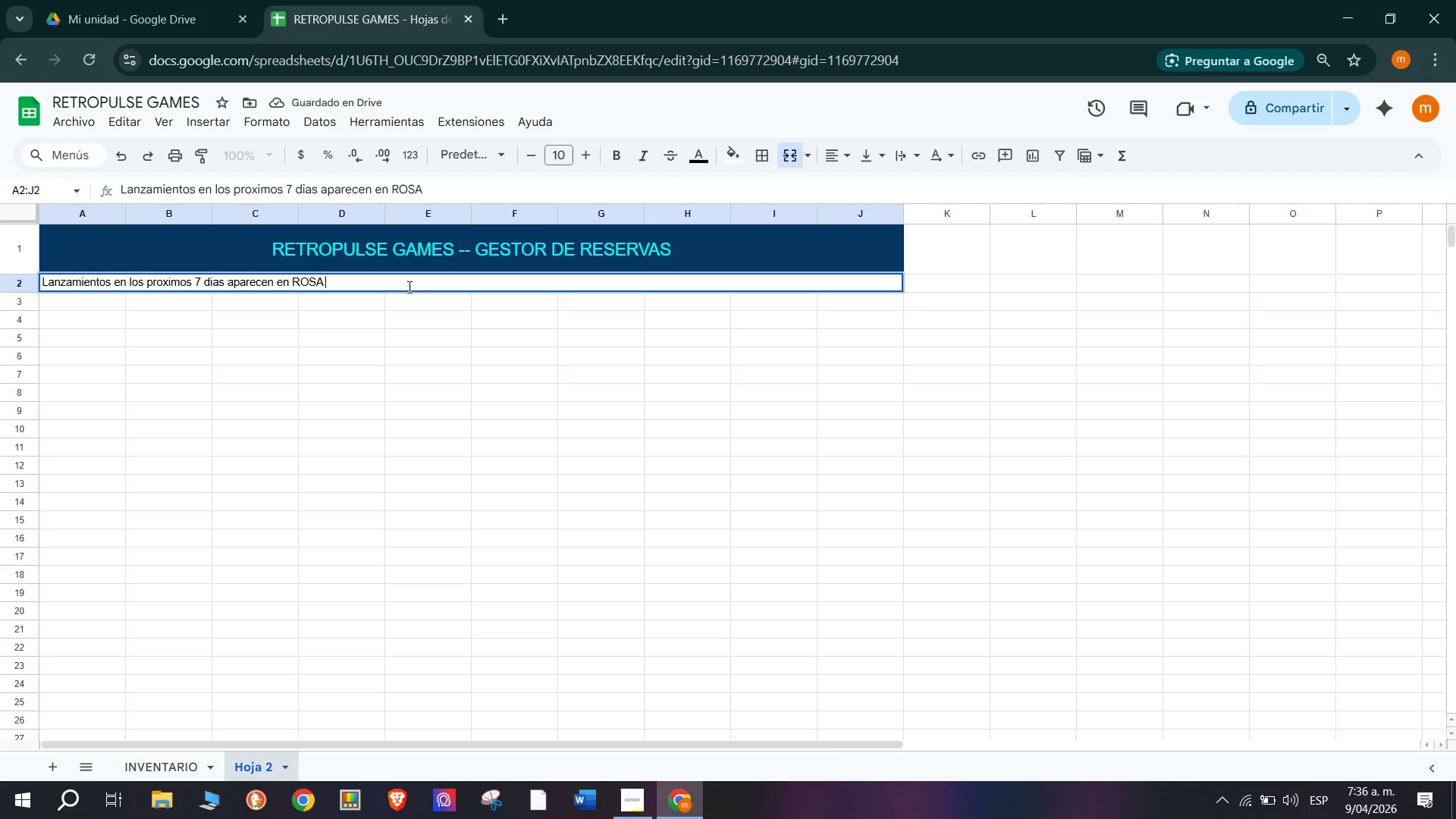 
type( )
key(Backspace)
type([VolumeUp]& DE)
key(Backspace)
type(eposito minimo del 30%)
 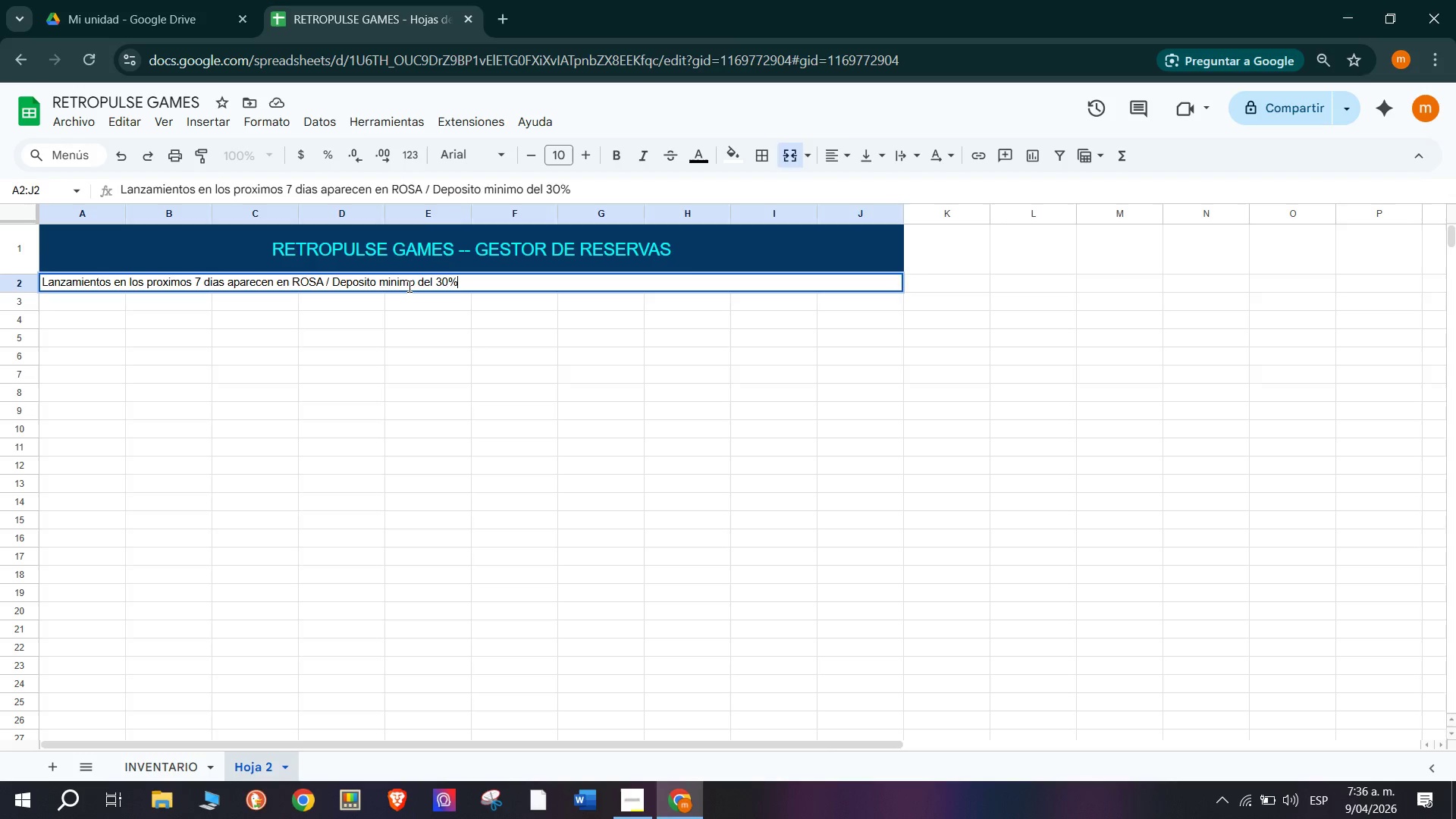 
 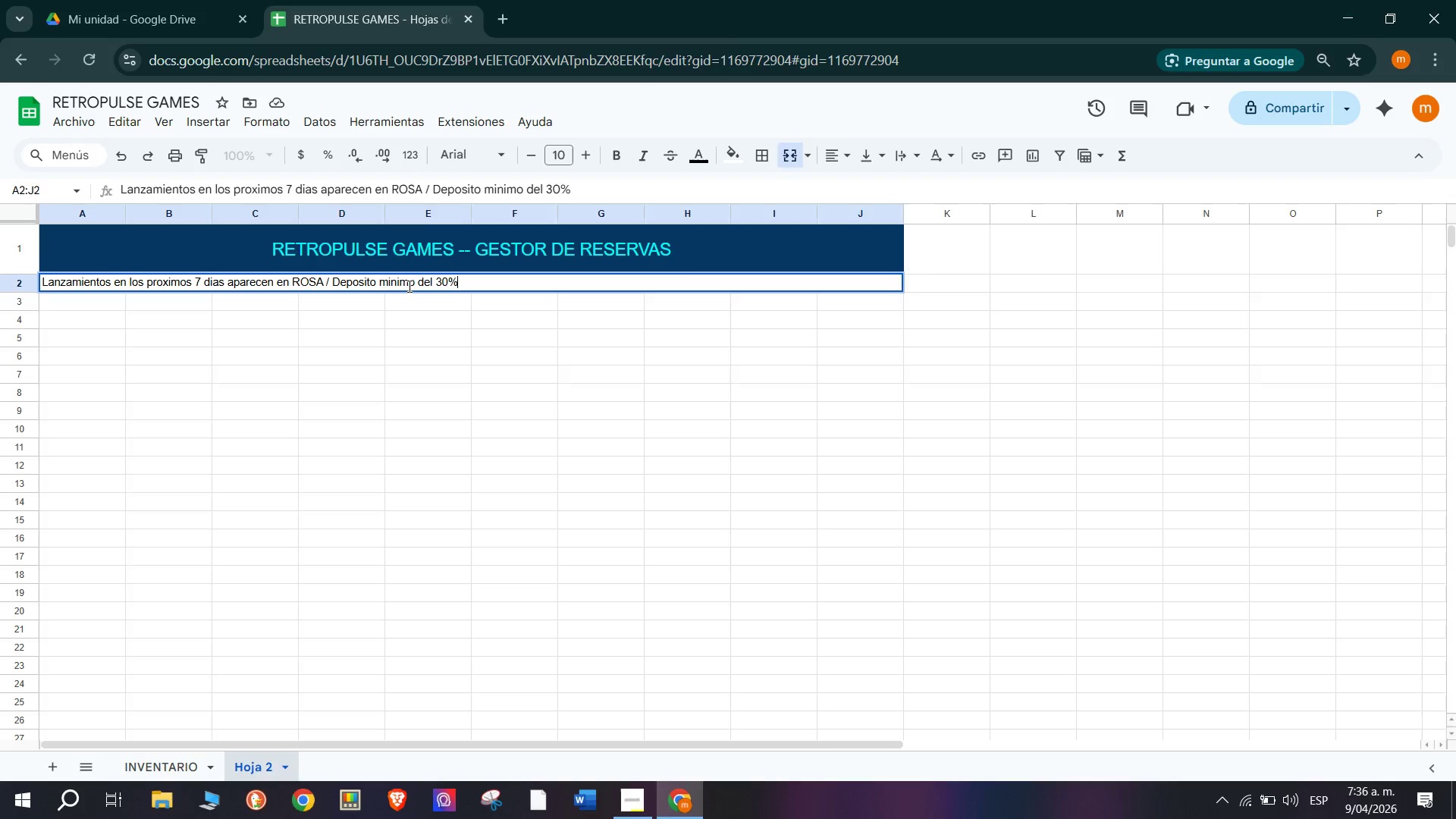 
key(Enter)
 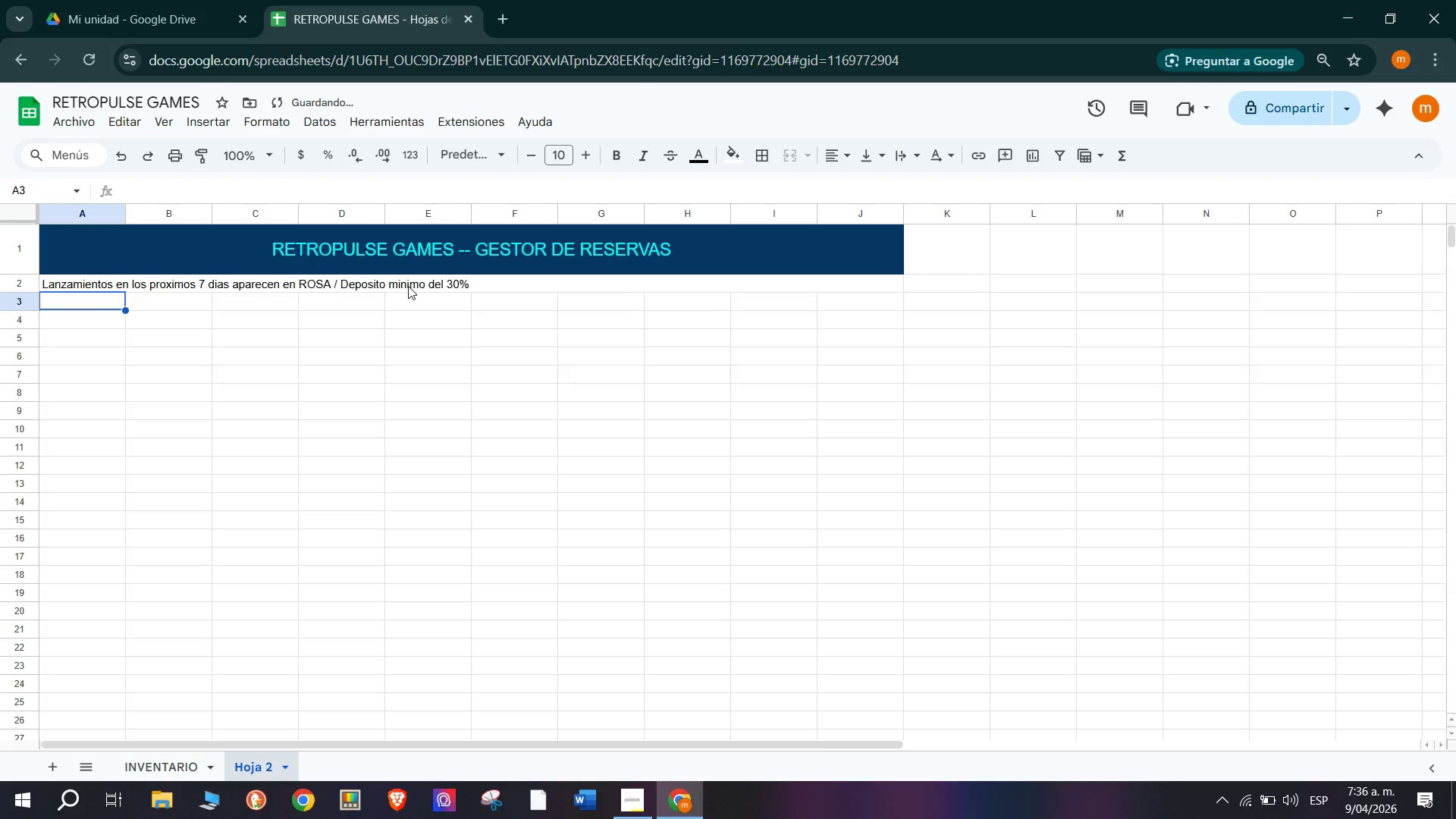 
left_click([397, 286])
 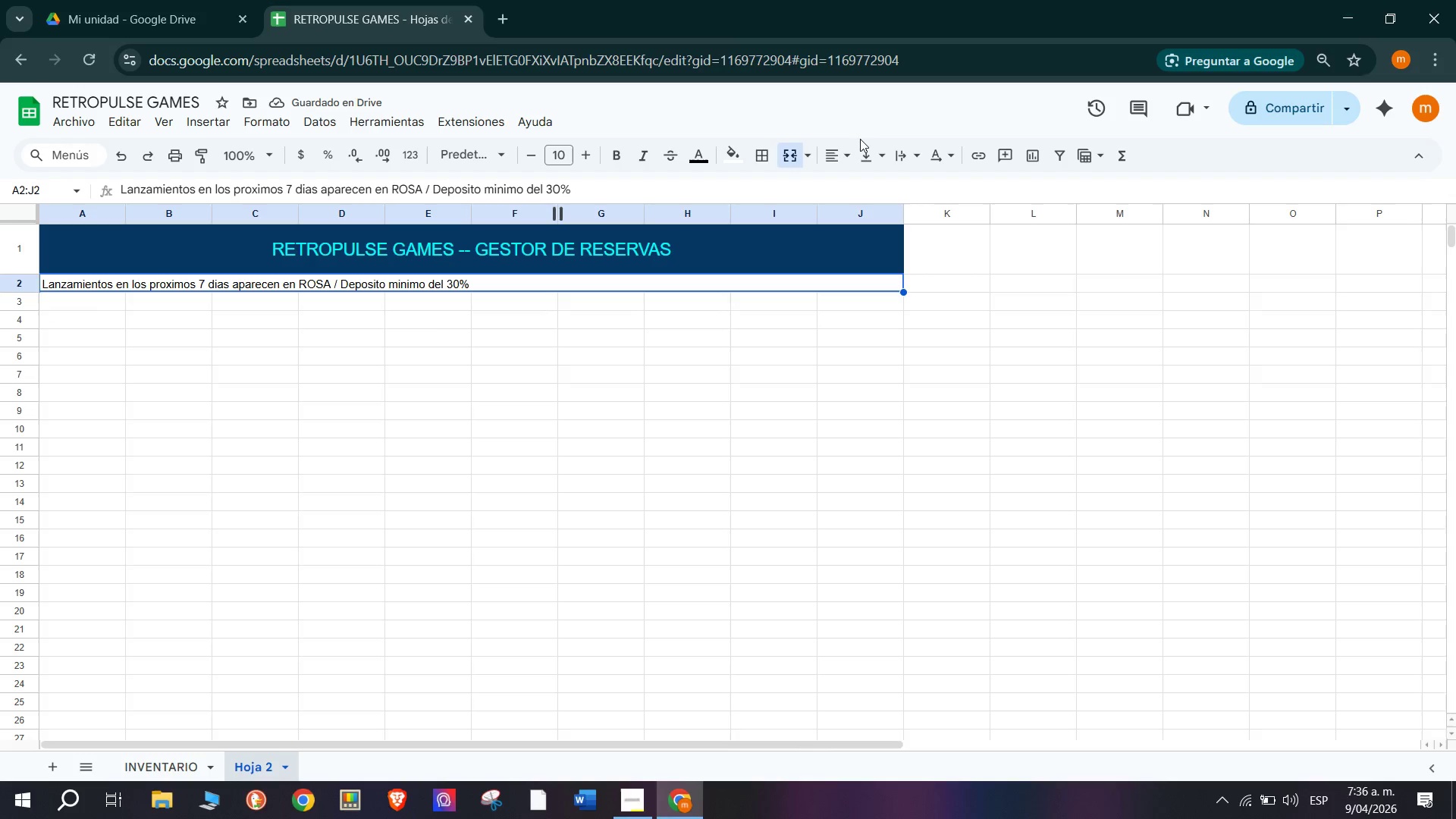 
double_click([869, 182])
 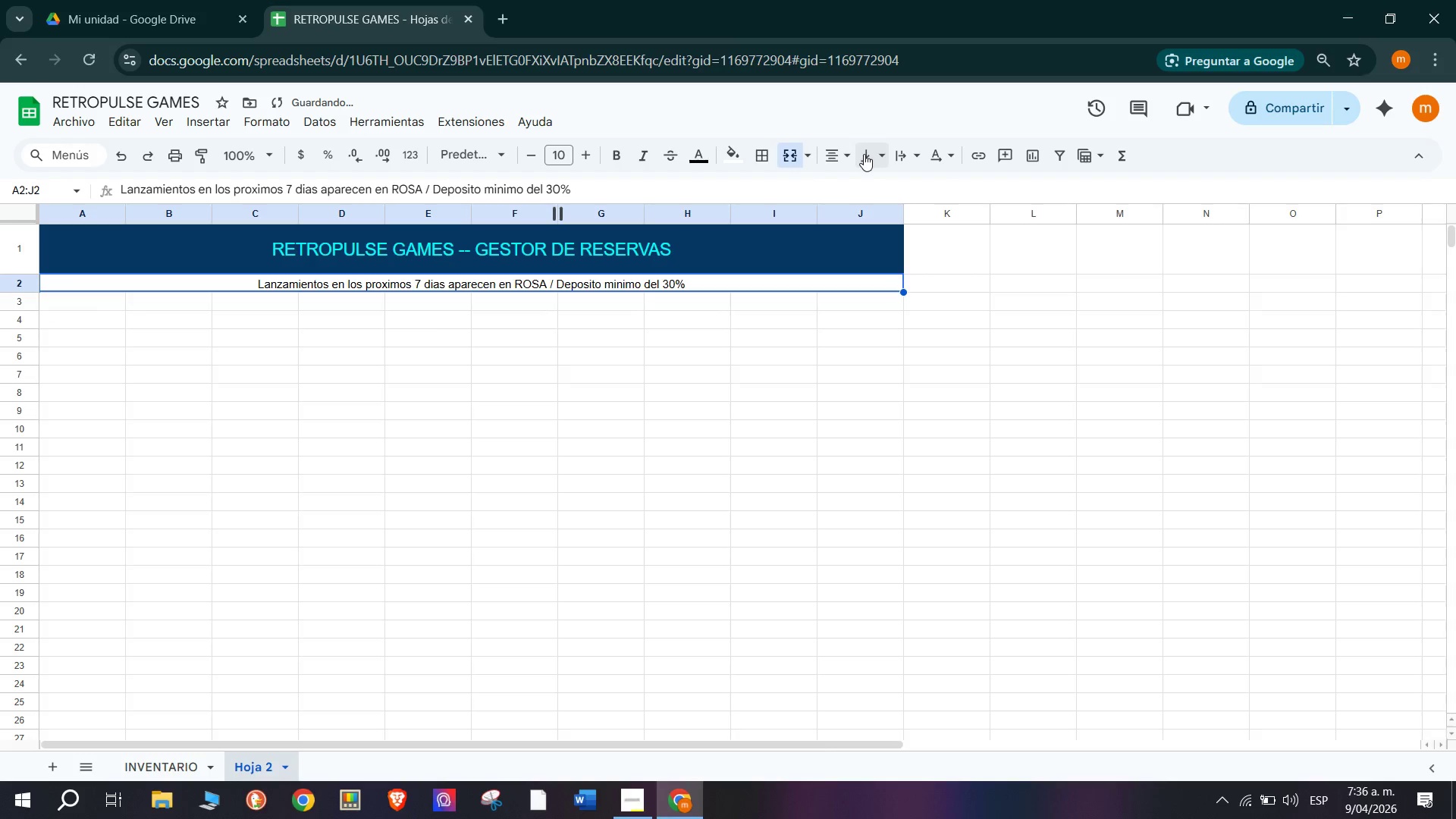 
triple_click([864, 153])
 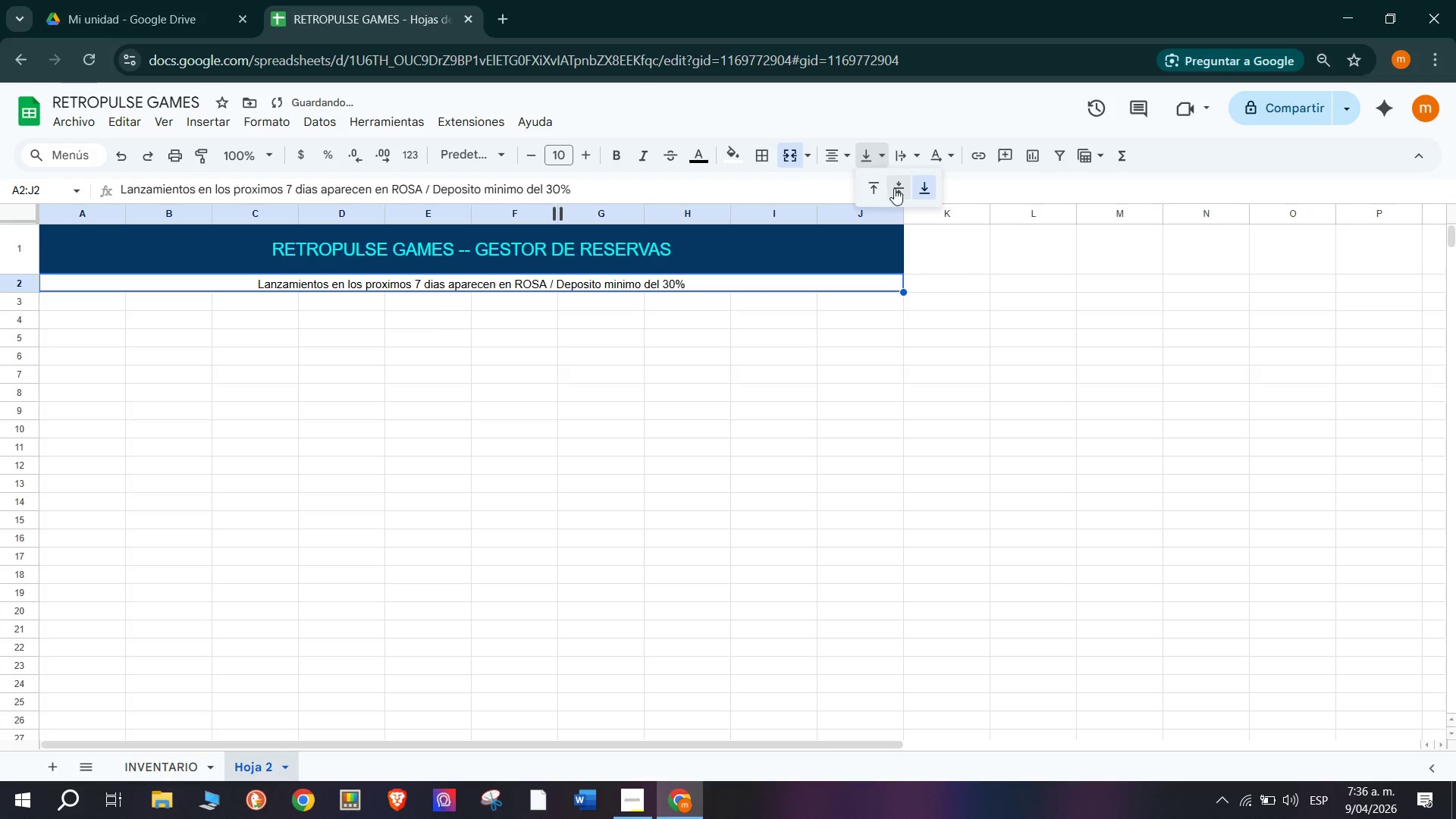 
triple_click([894, 188])
 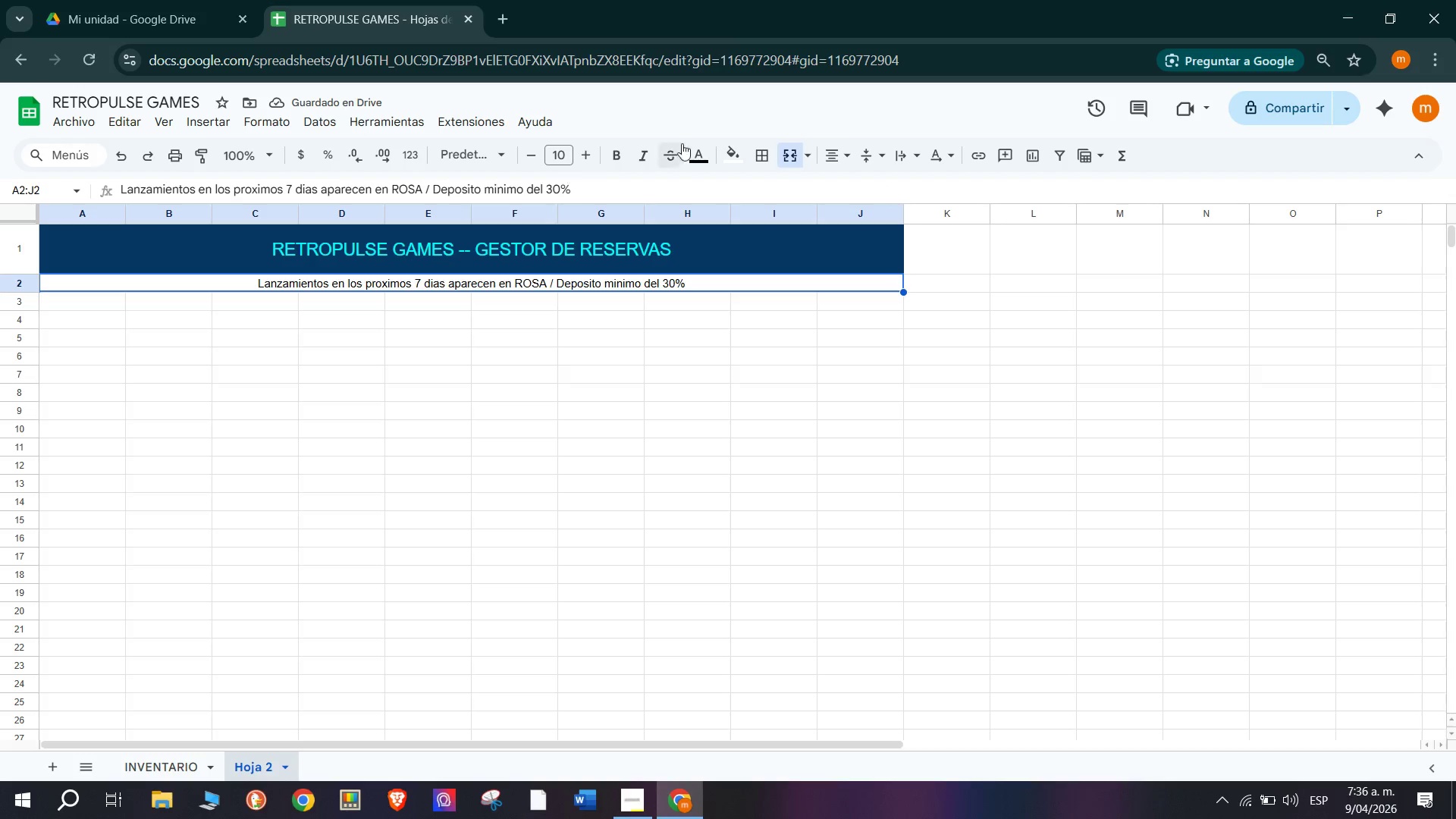 
left_click([728, 154])
 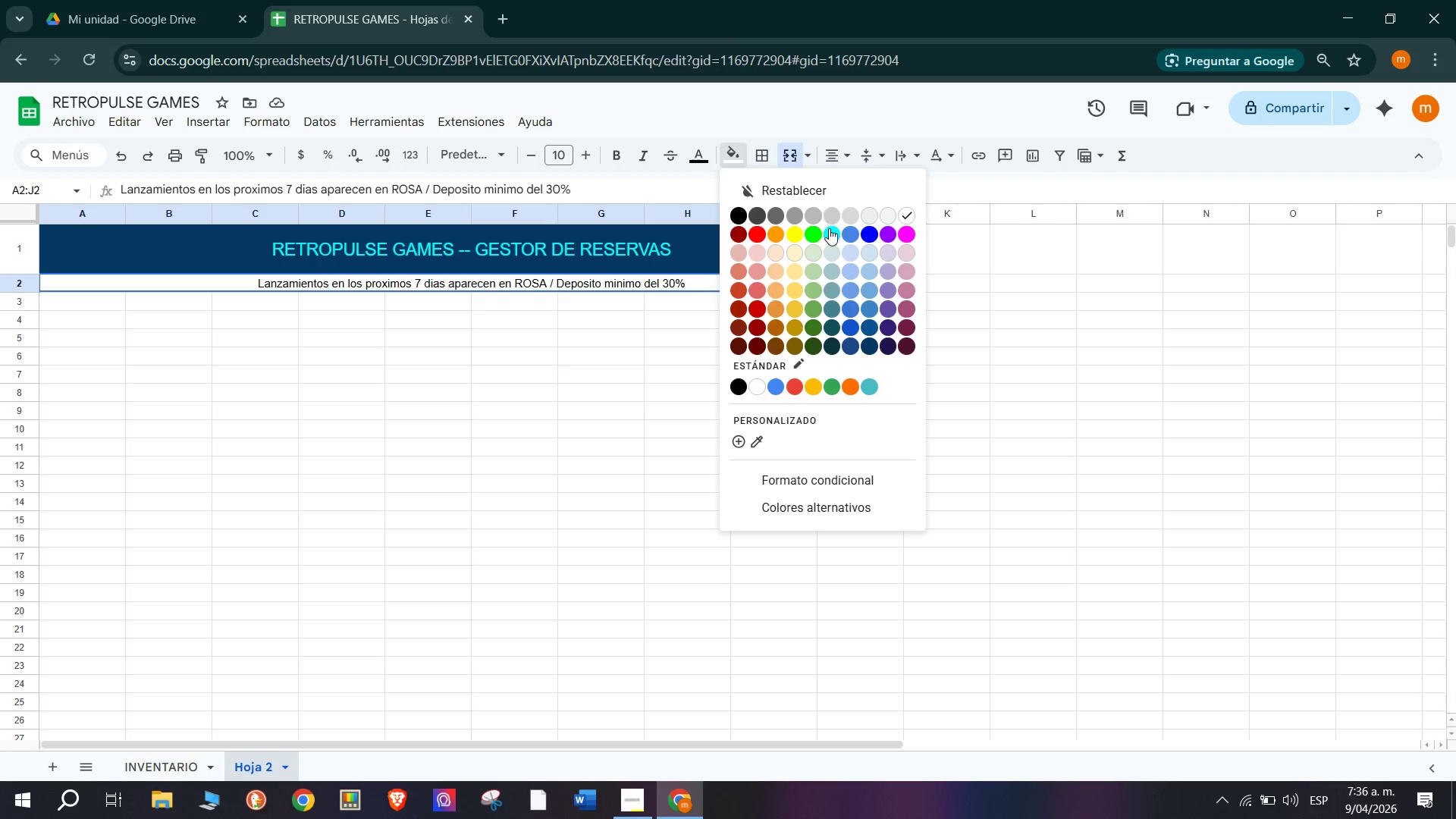 
left_click([829, 228])
 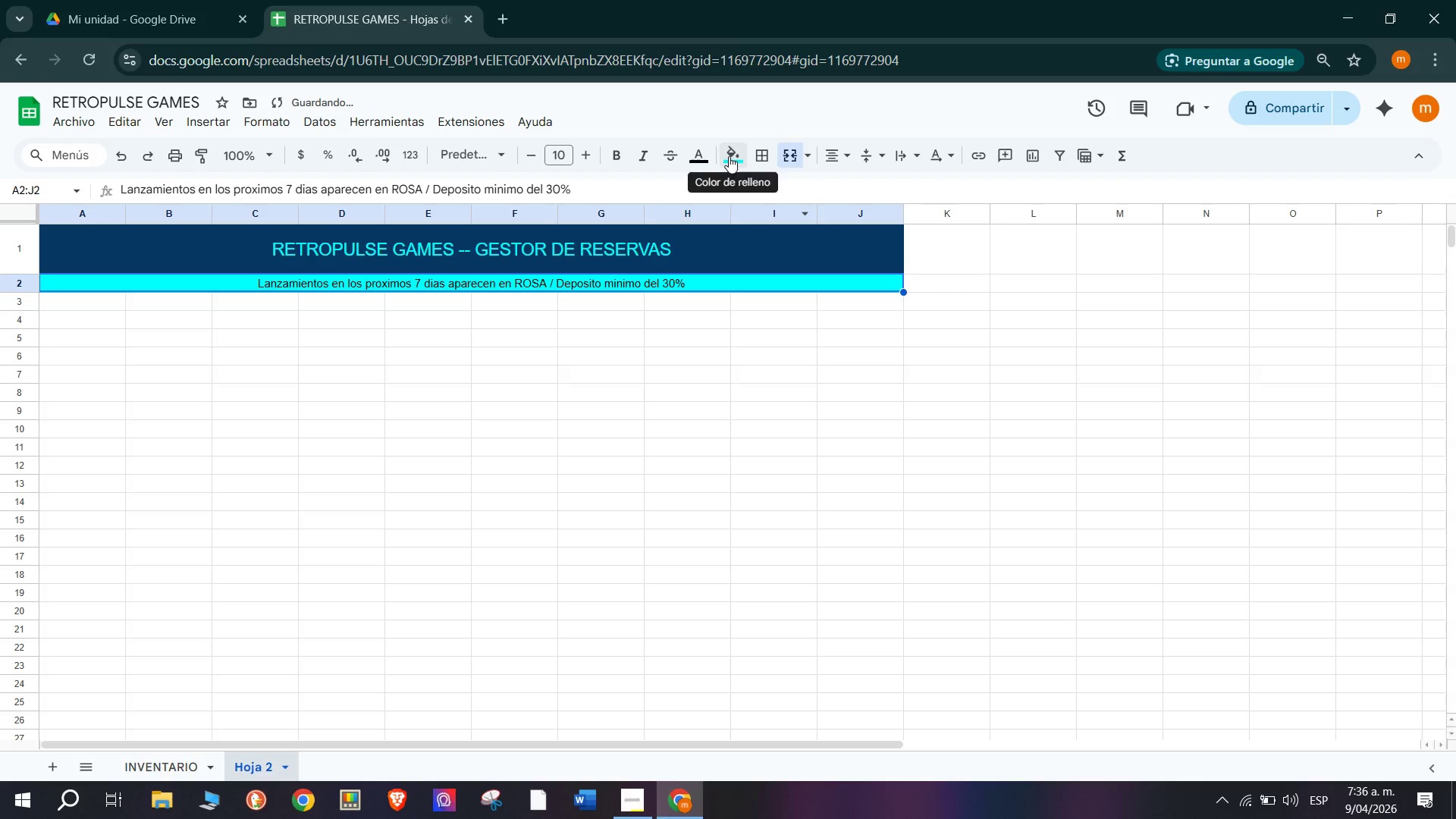 
left_click([709, 153])
 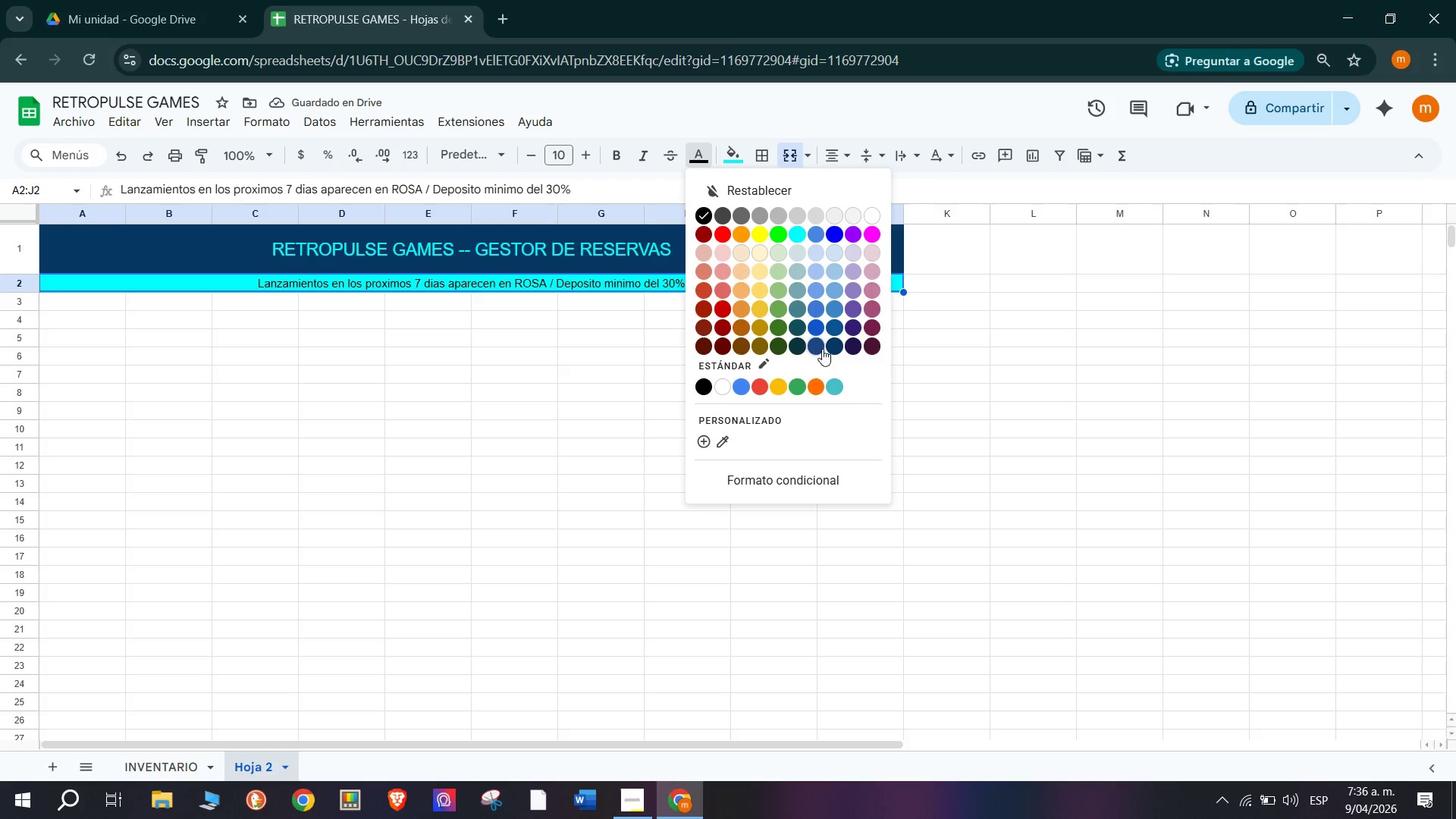 
left_click([811, 346])
 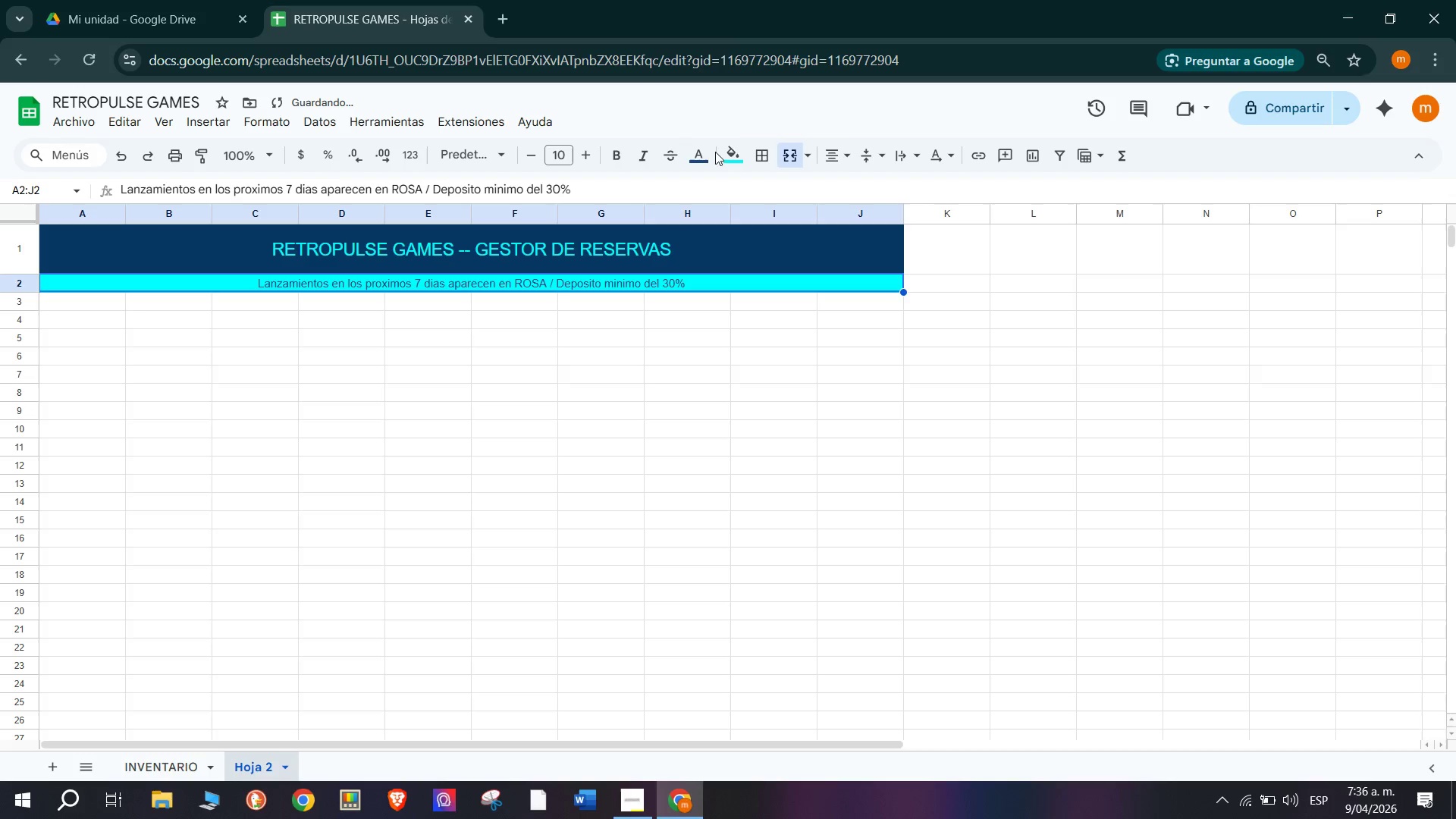 
left_click([736, 147])
 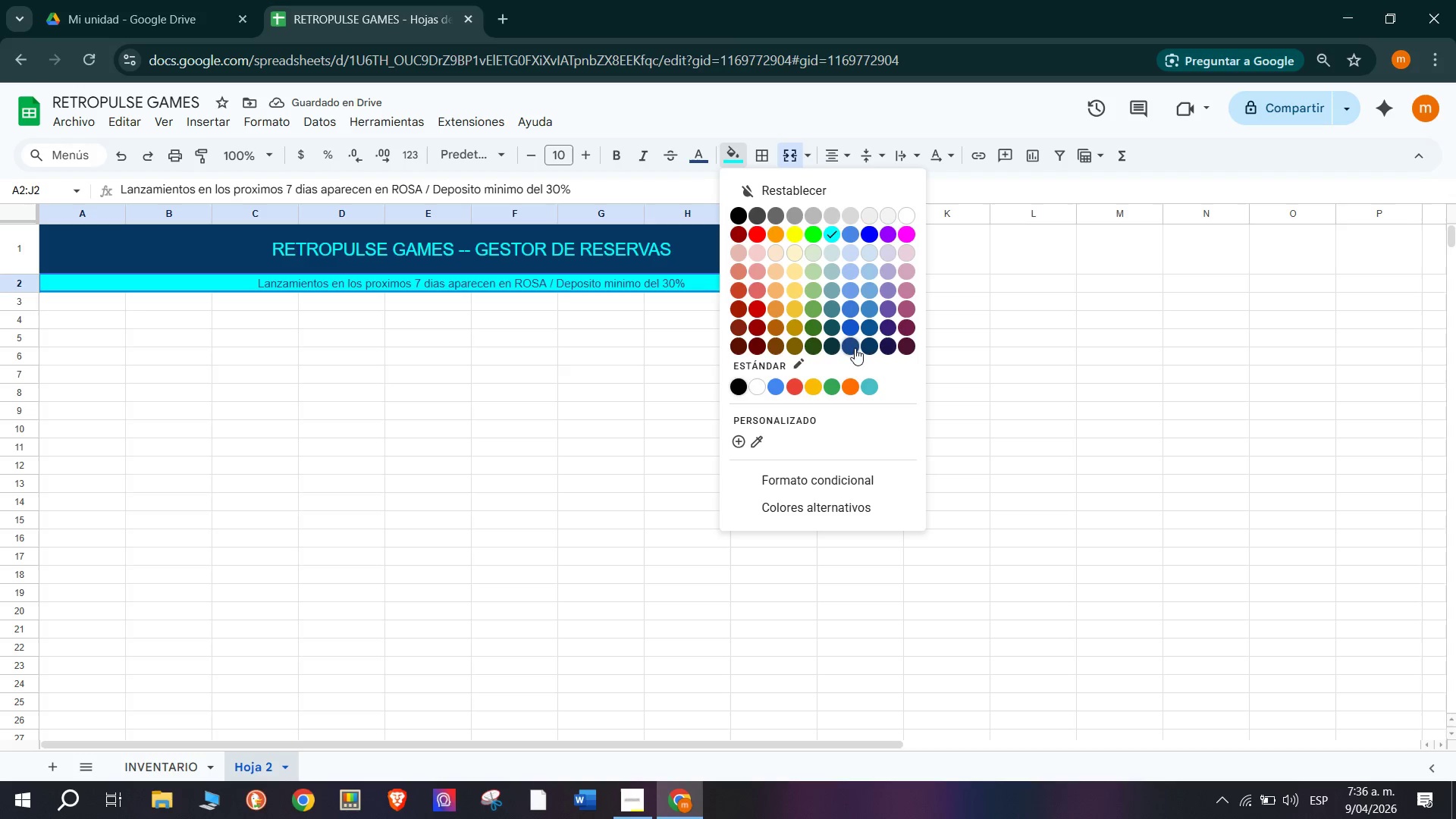 
left_click([851, 345])
 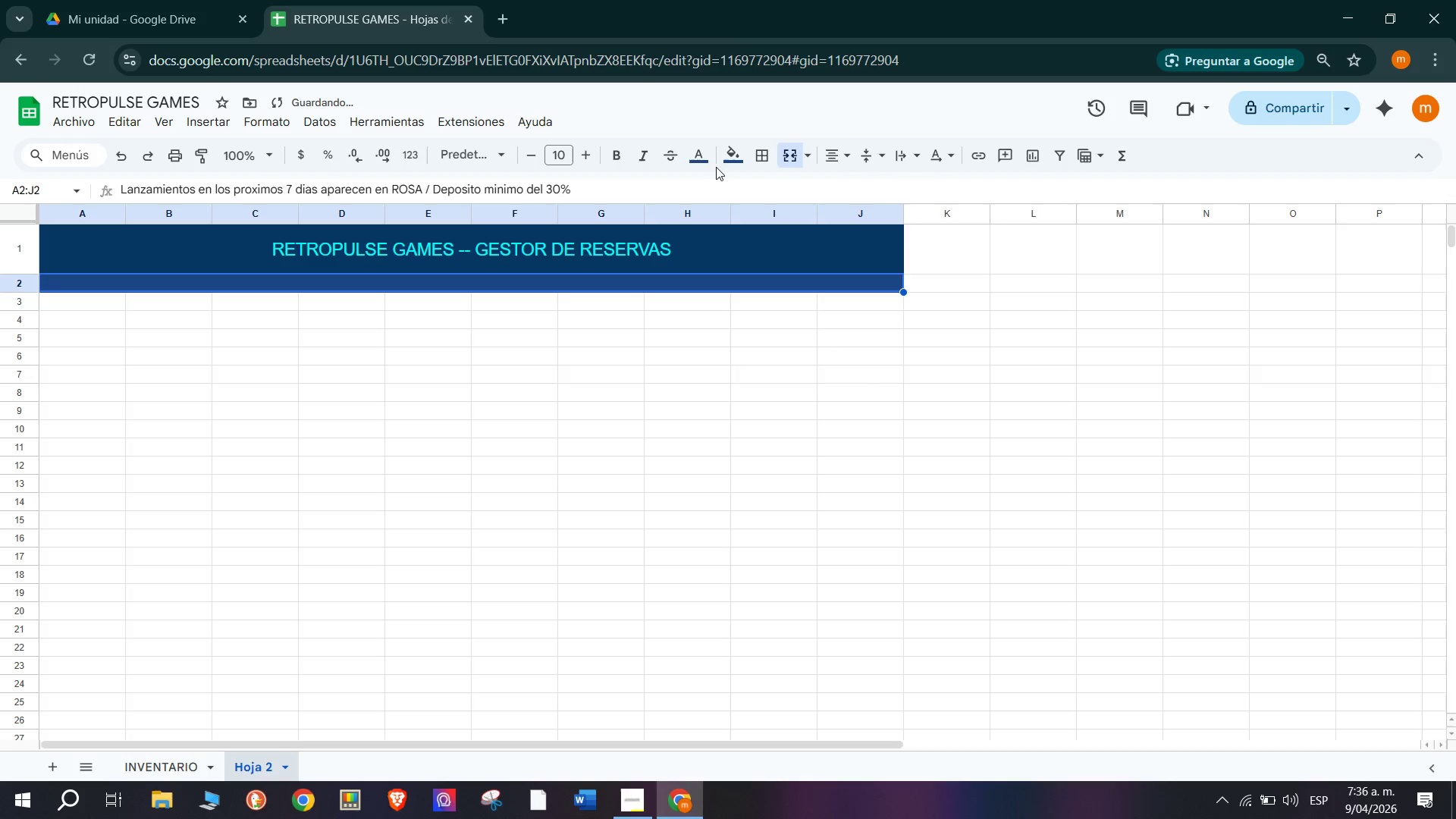 
left_click([710, 158])
 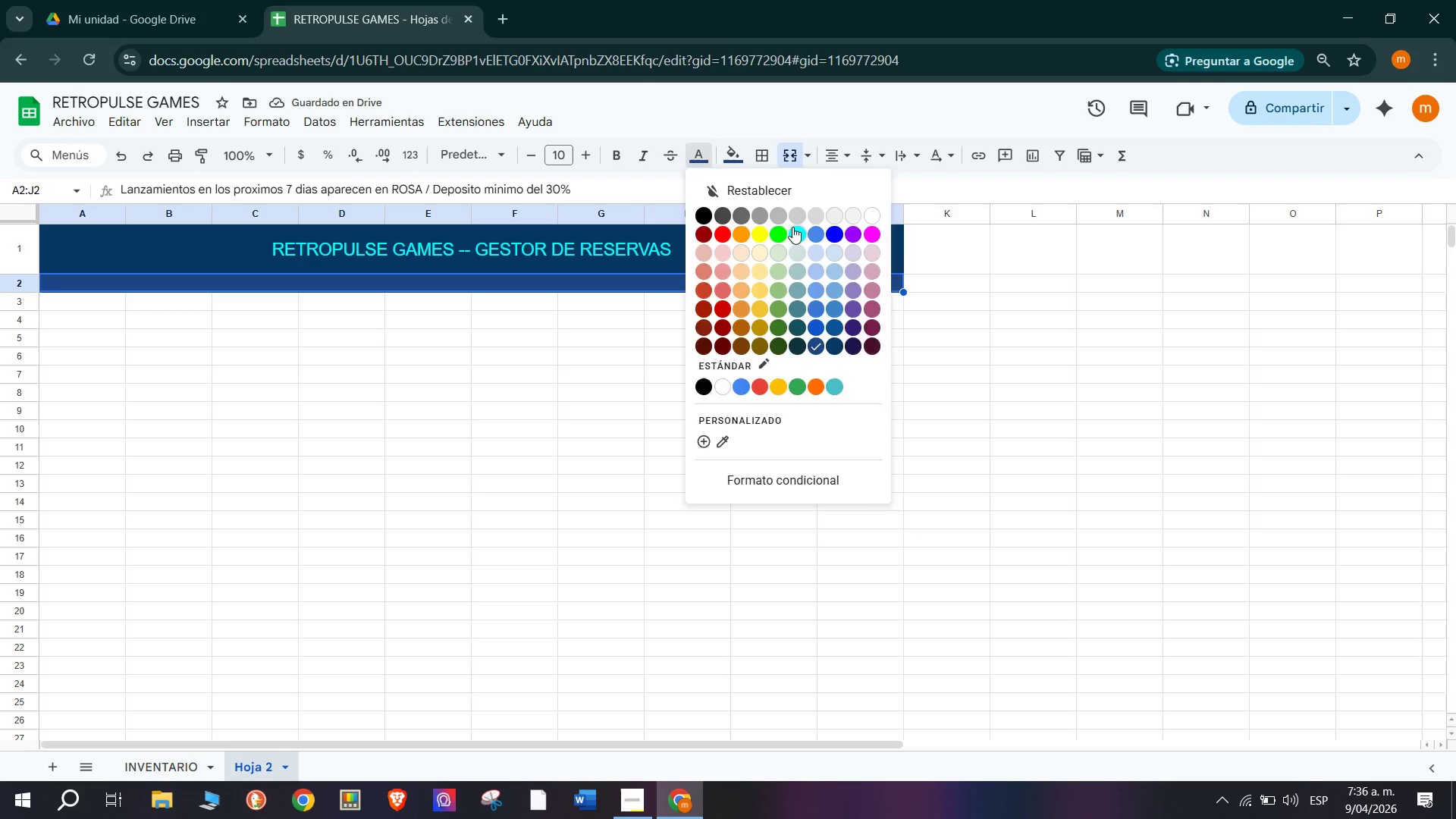 
double_click([684, 290])
 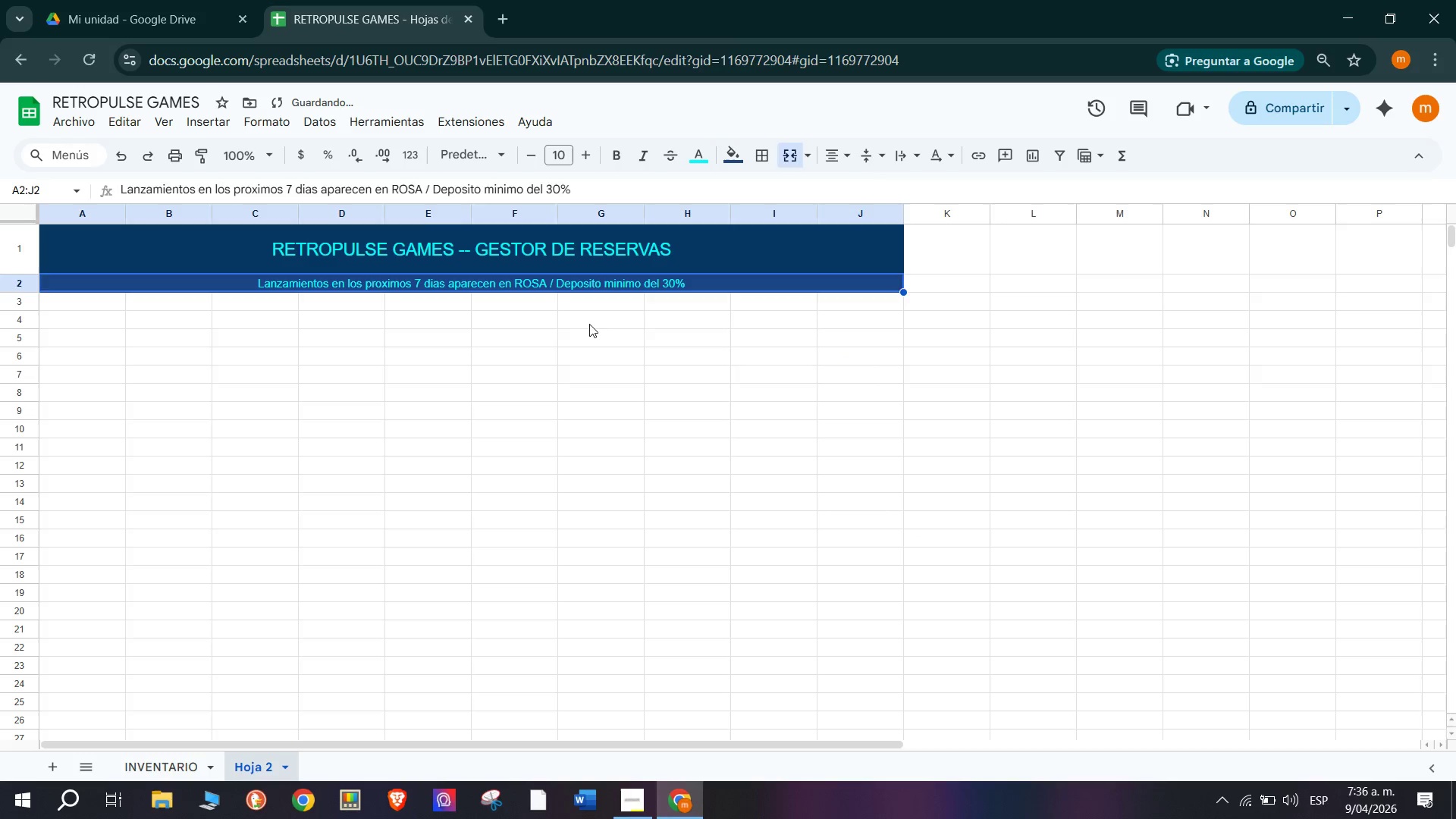 
triple_click([588, 324])
 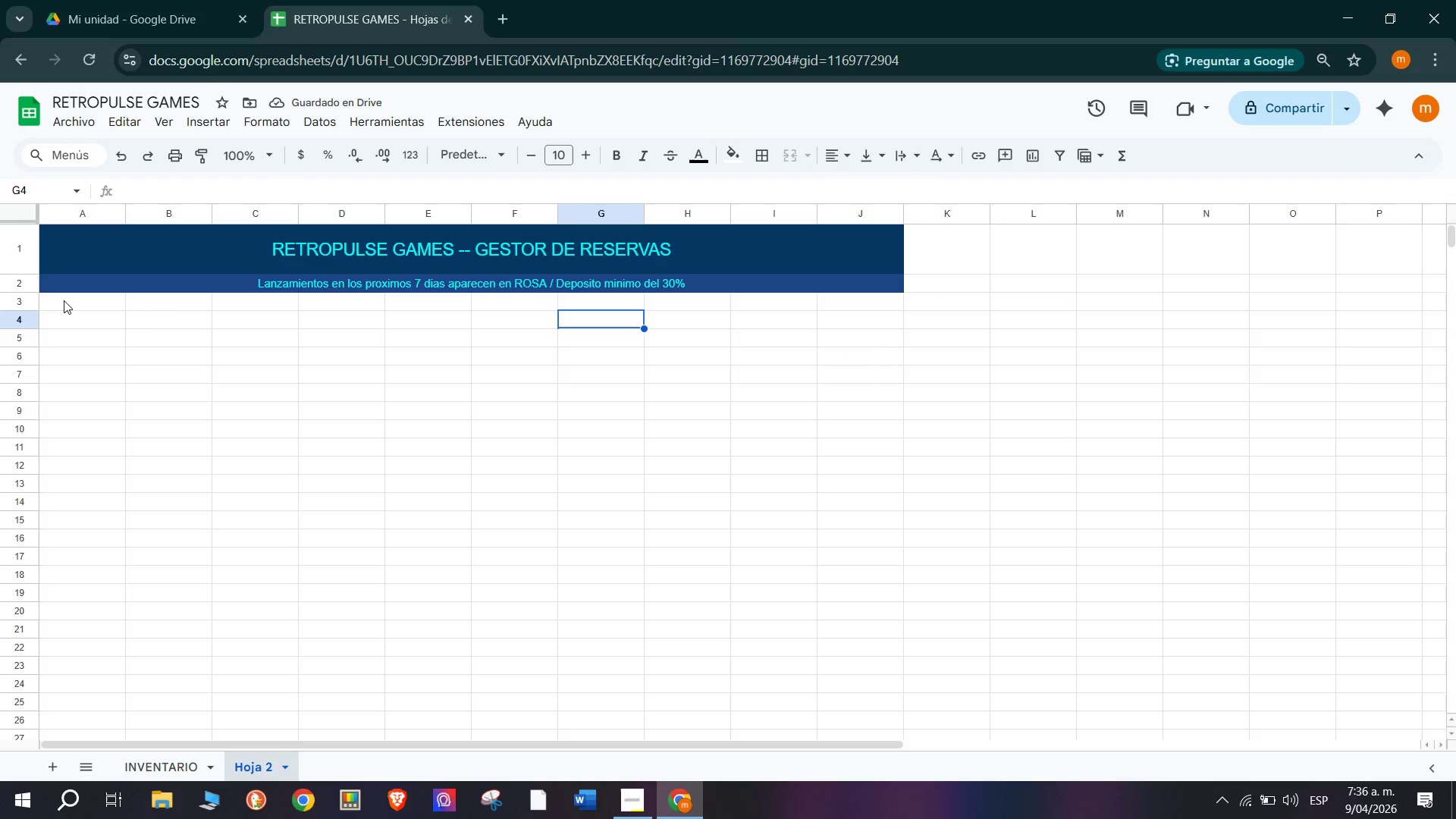 
left_click([64, 300])
 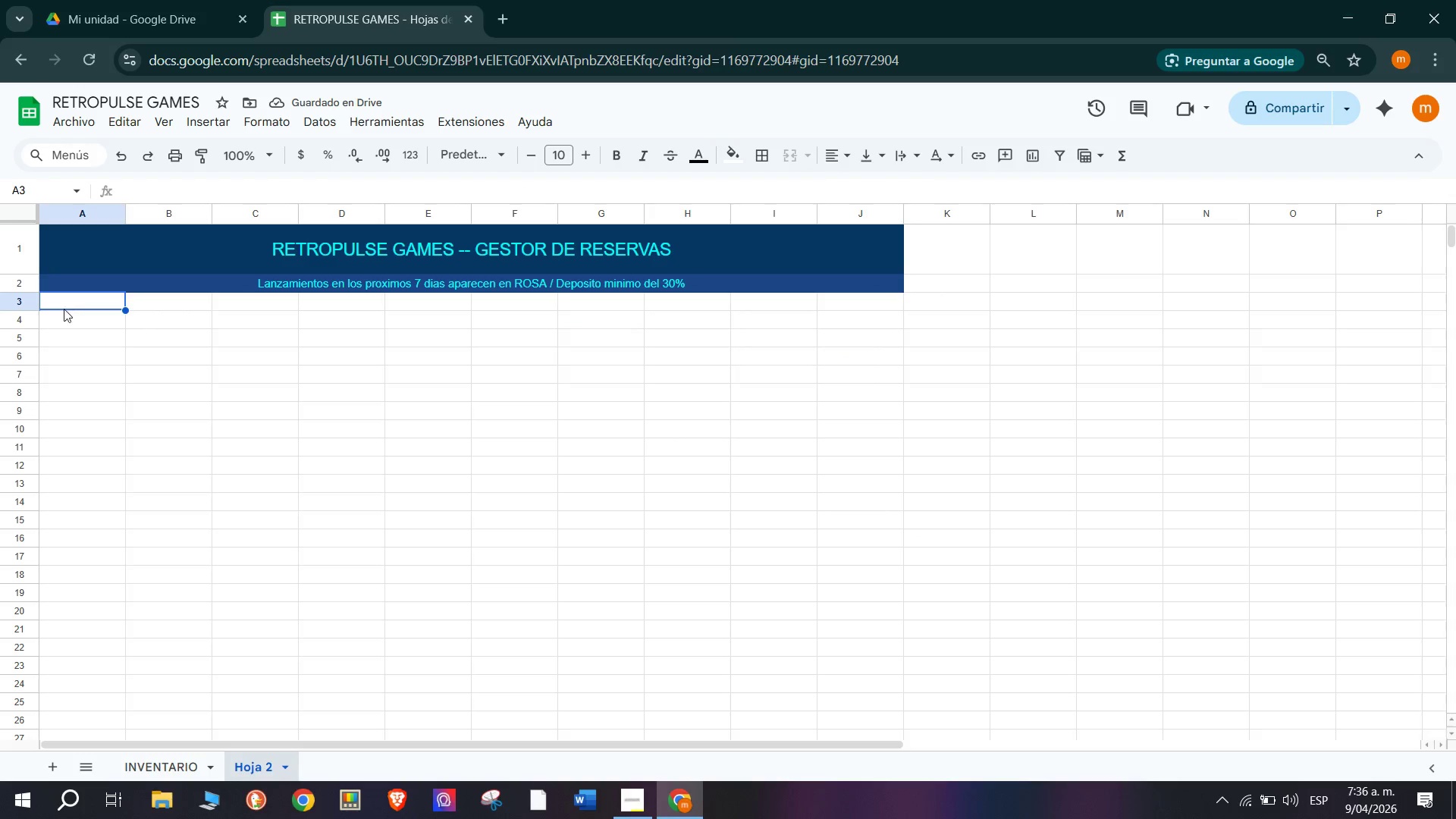 
left_click([64, 322])
 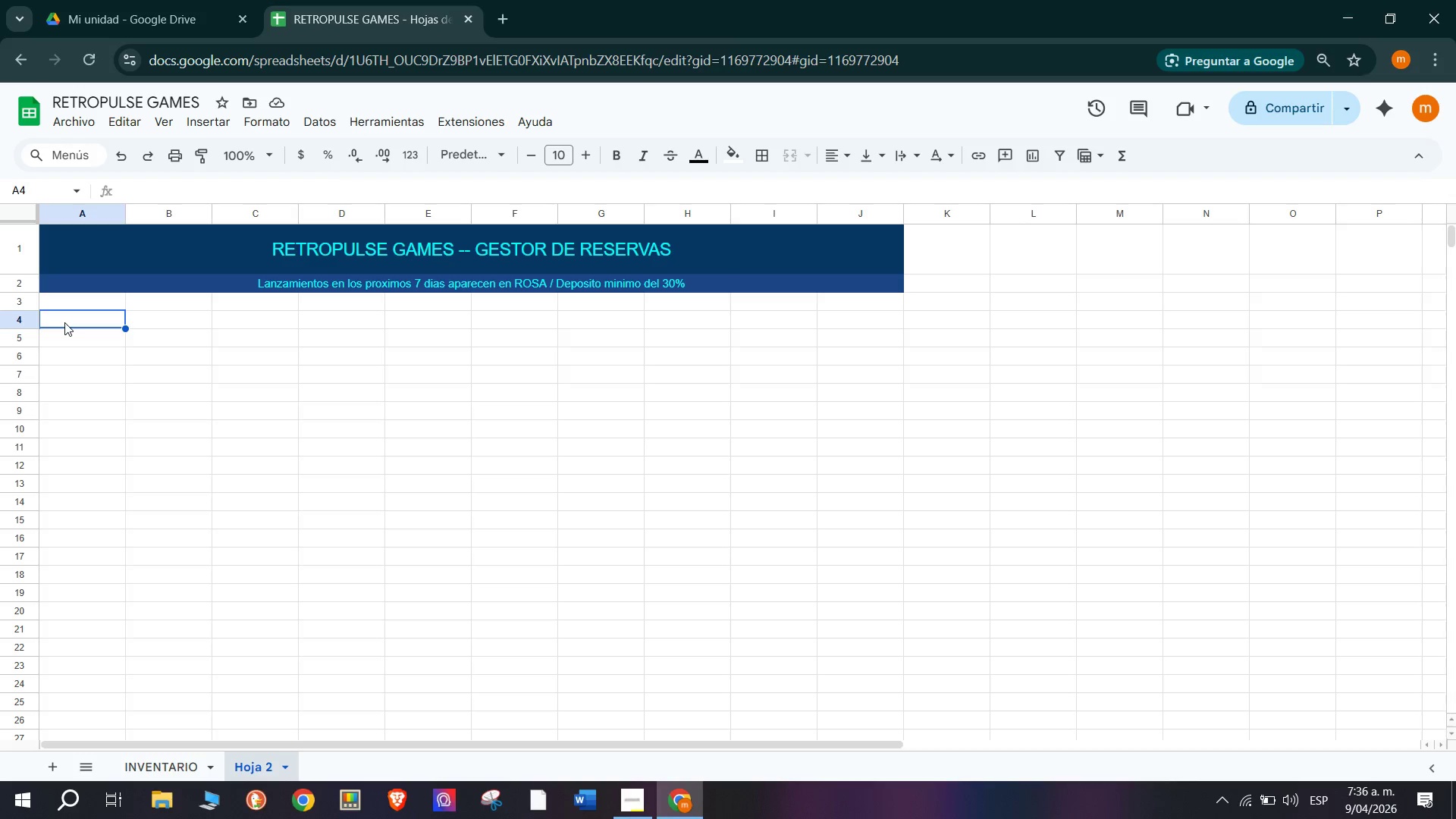 
type(N1)
key(Backspace)
 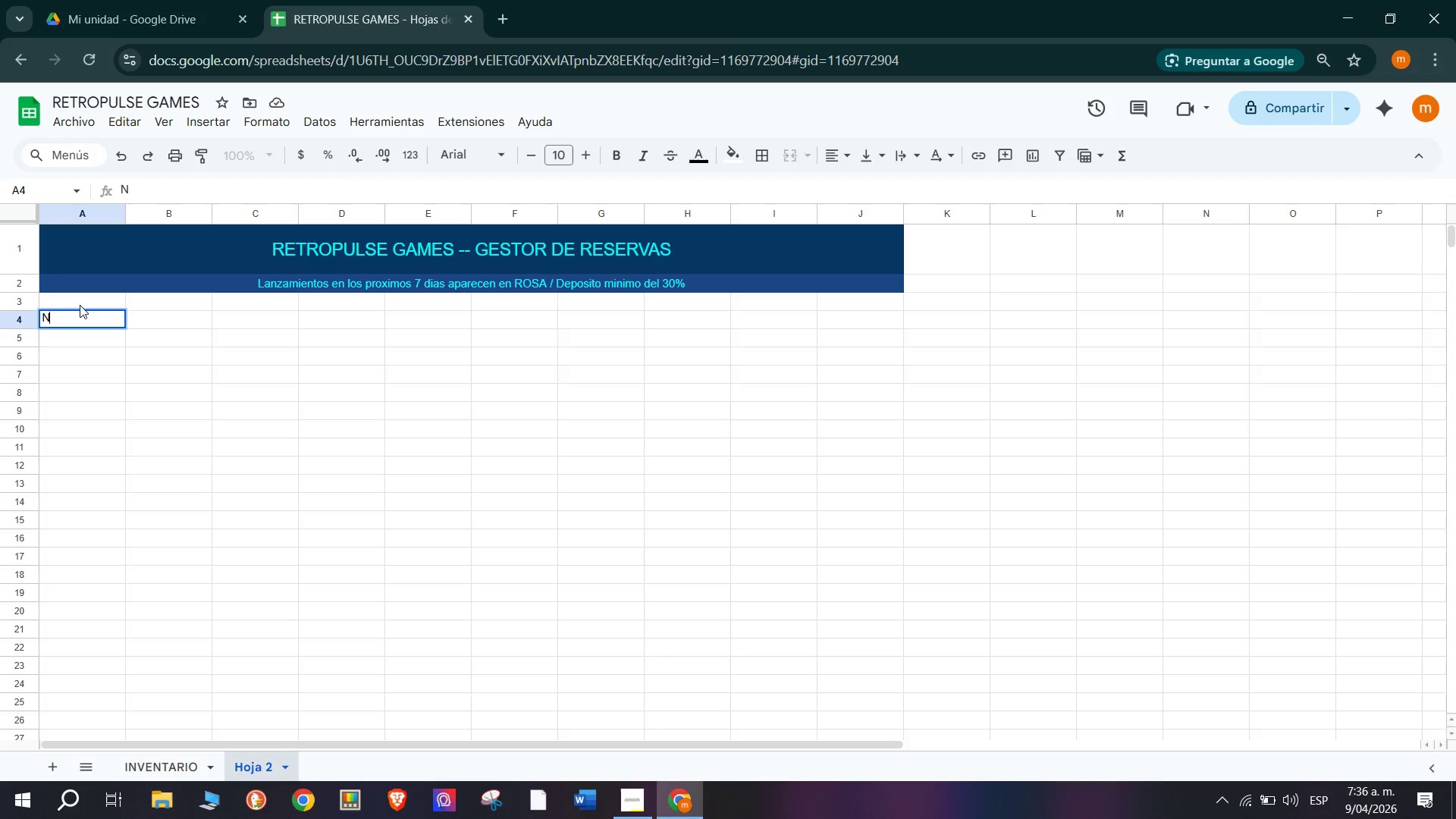 
left_click([155, 318])
 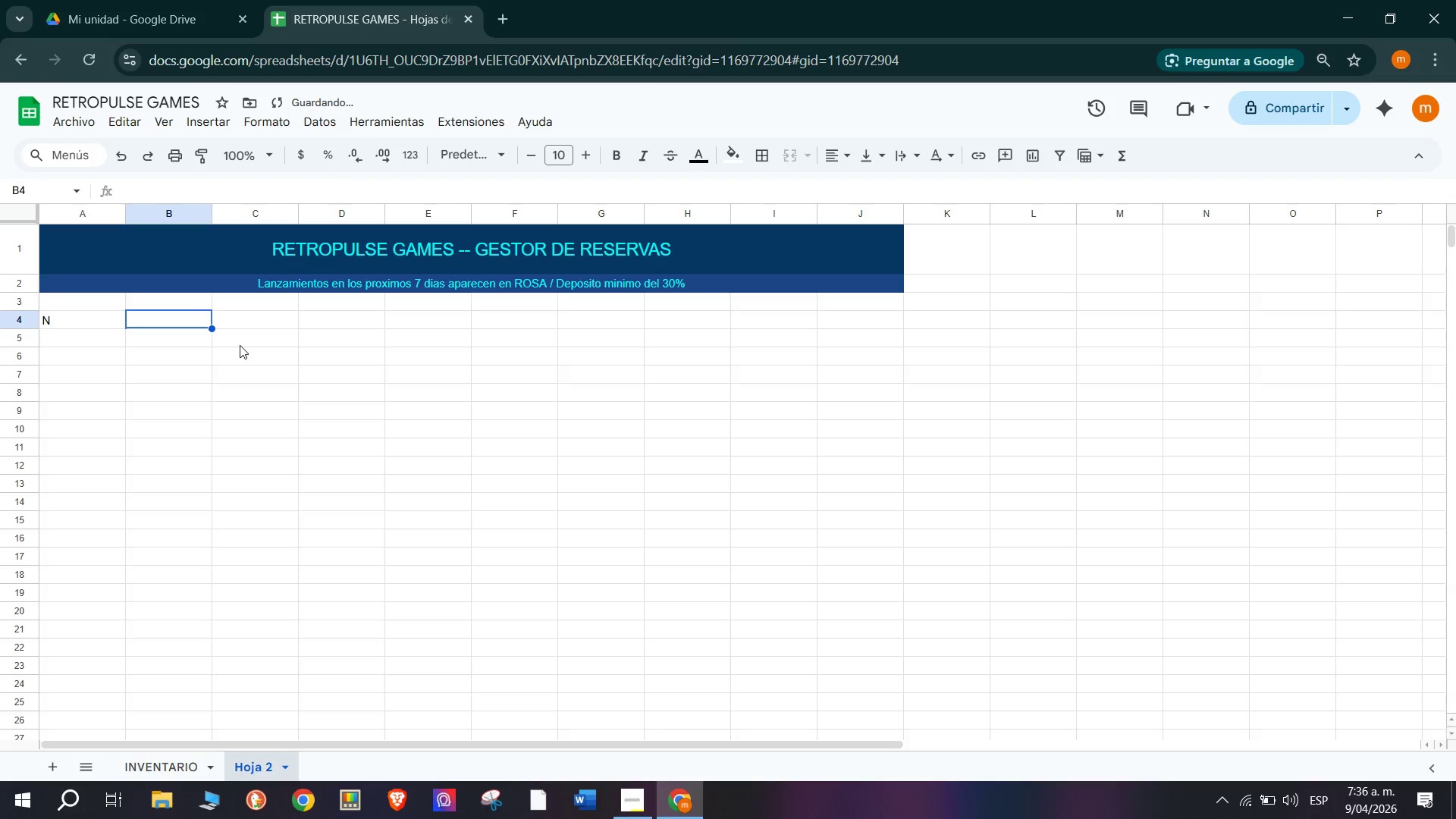 
type(Tilur)
key(Backspace)
key(Backspace)
key(Backspace)
type(r)
key(Backspace)
type(tutlo )
key(Backspace)
key(Backspace)
key(Backspace)
key(Backspace)
type(lo Reserb)
key(Backspace)
type(vado)
key(Tab)
 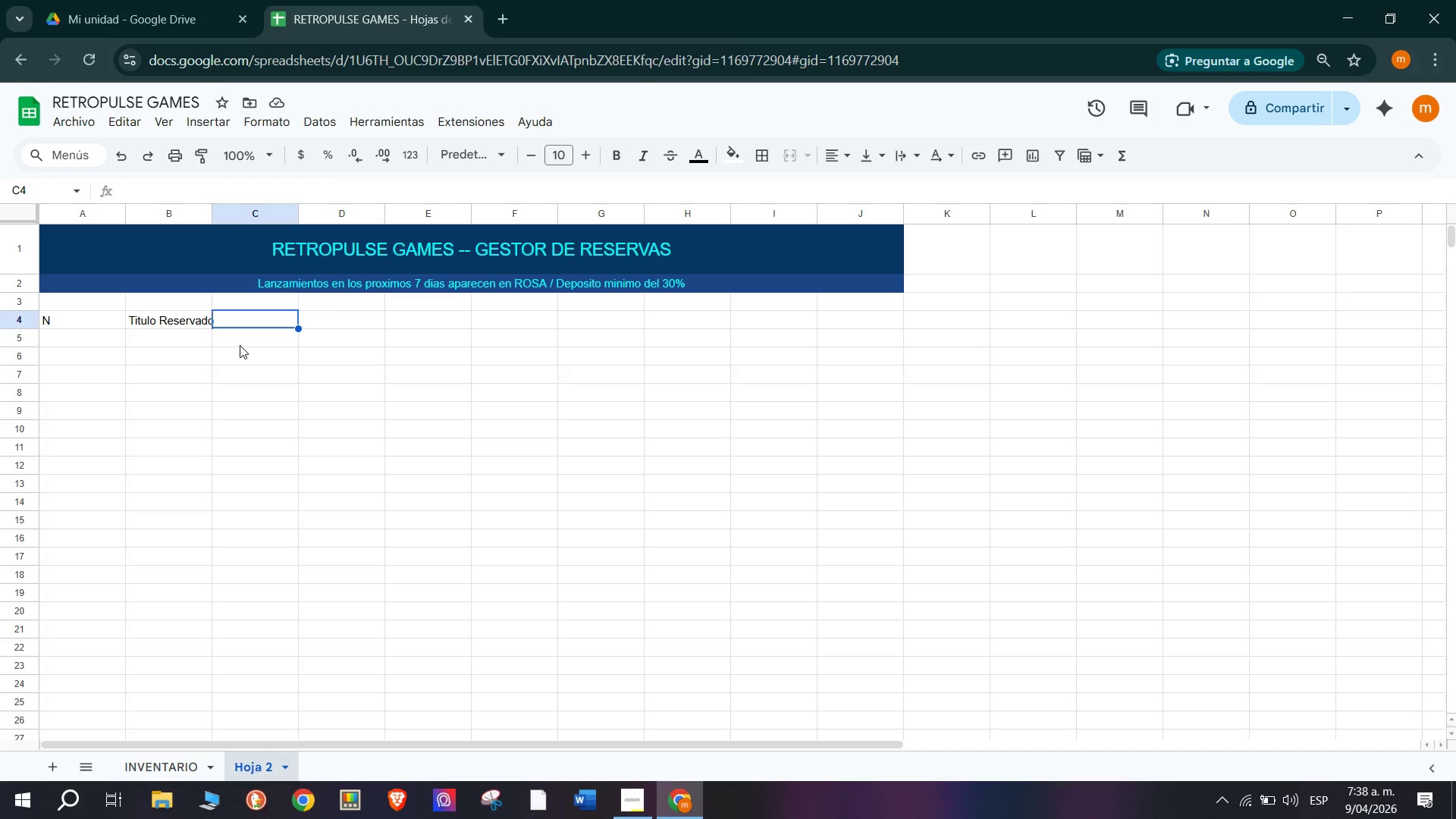 
wait(57.27)
 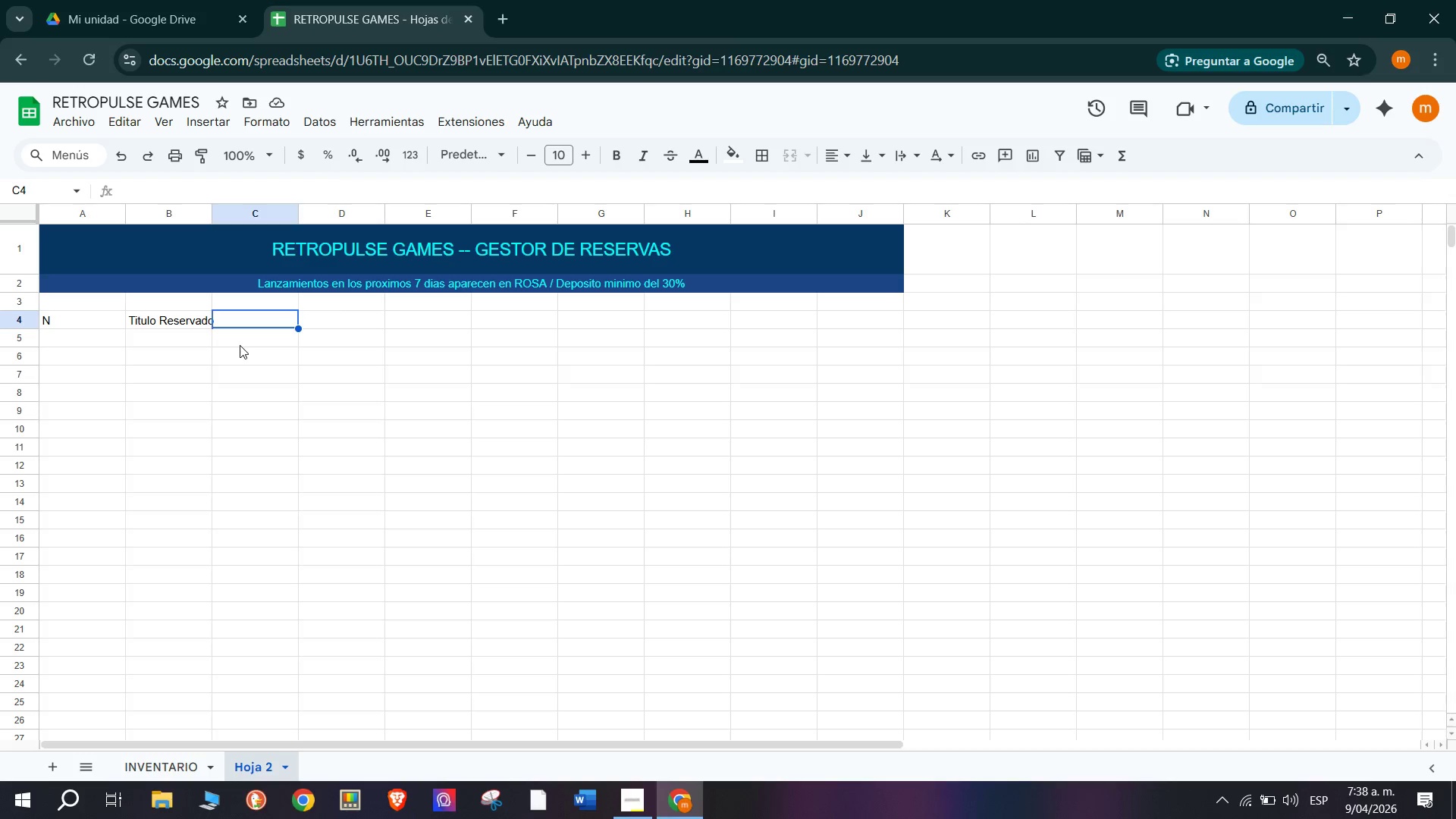 
left_click_drag(start_coordinate=[212, 211], to_coordinate=[224, 208])
 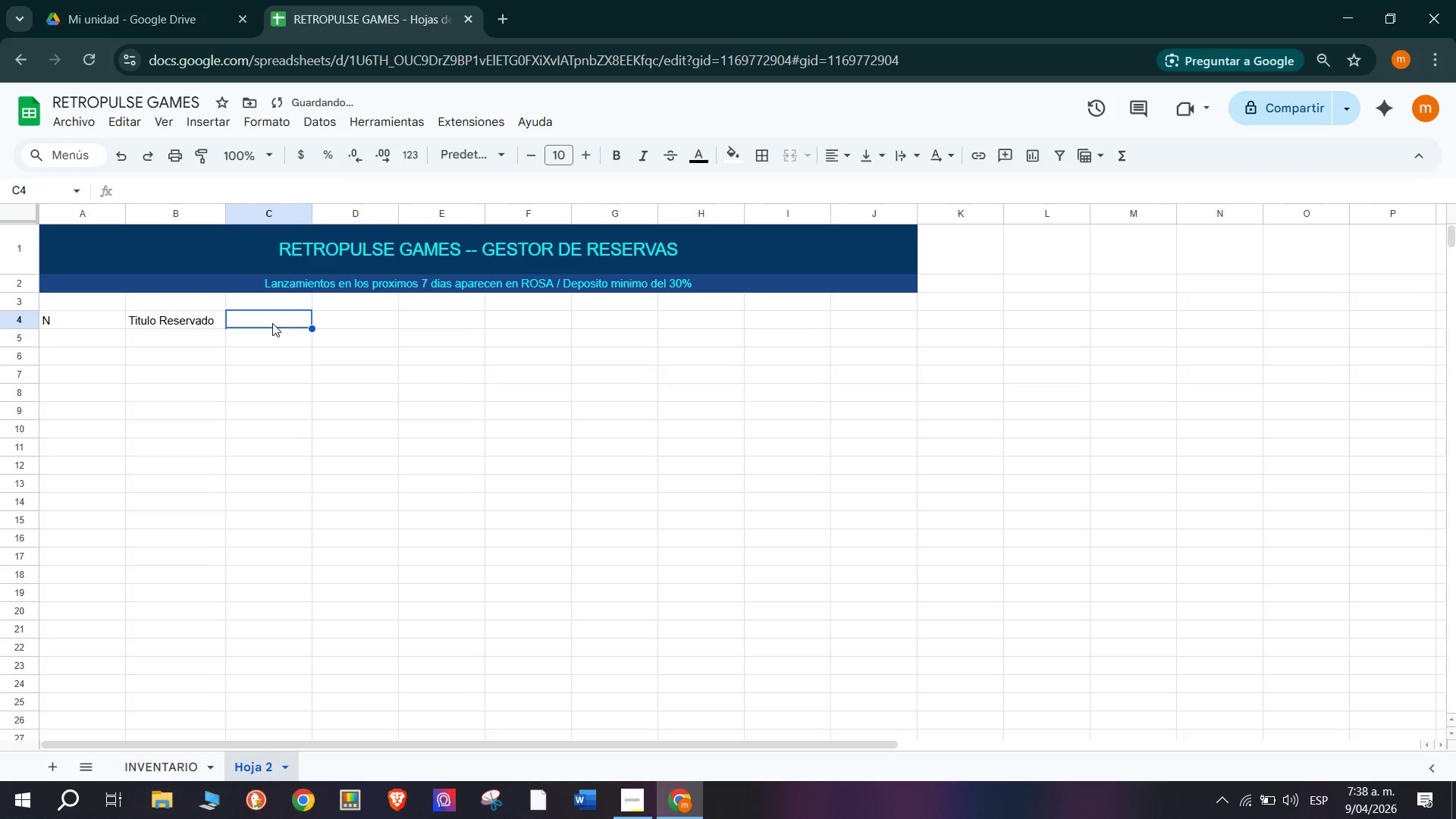 
type(Plataforma)
key(Tab)
type(Cliente)
key(Tab)
type(Fecha de )
key(Backspace)
key(Backspace)
key(Backspace)
type(Lanzamiento)
key(Tab)
 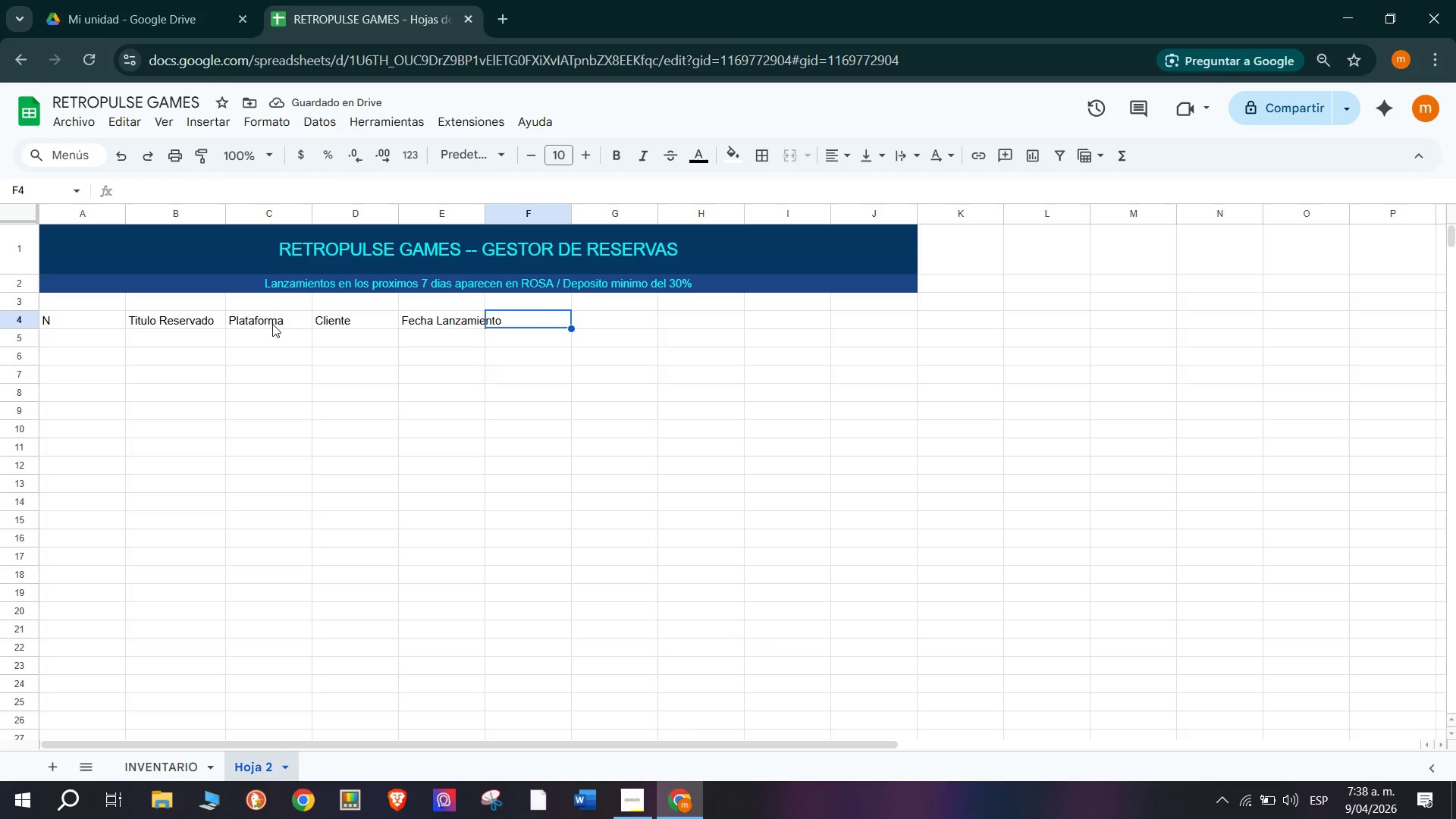 
wait(5.25)
 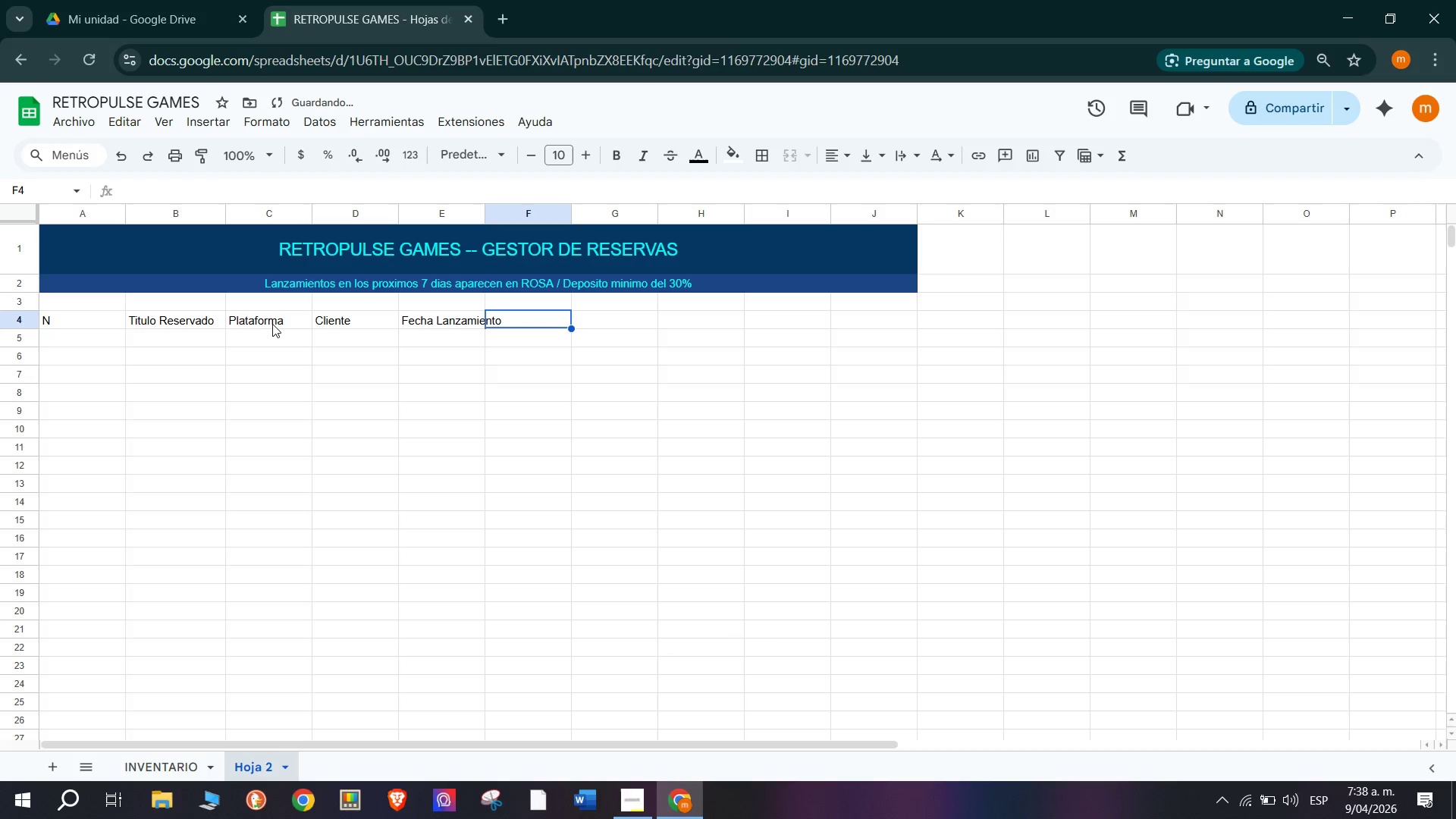 
type(Precio Total *$()
key(Tab)
type(Deposito *$()
key(Tab)
 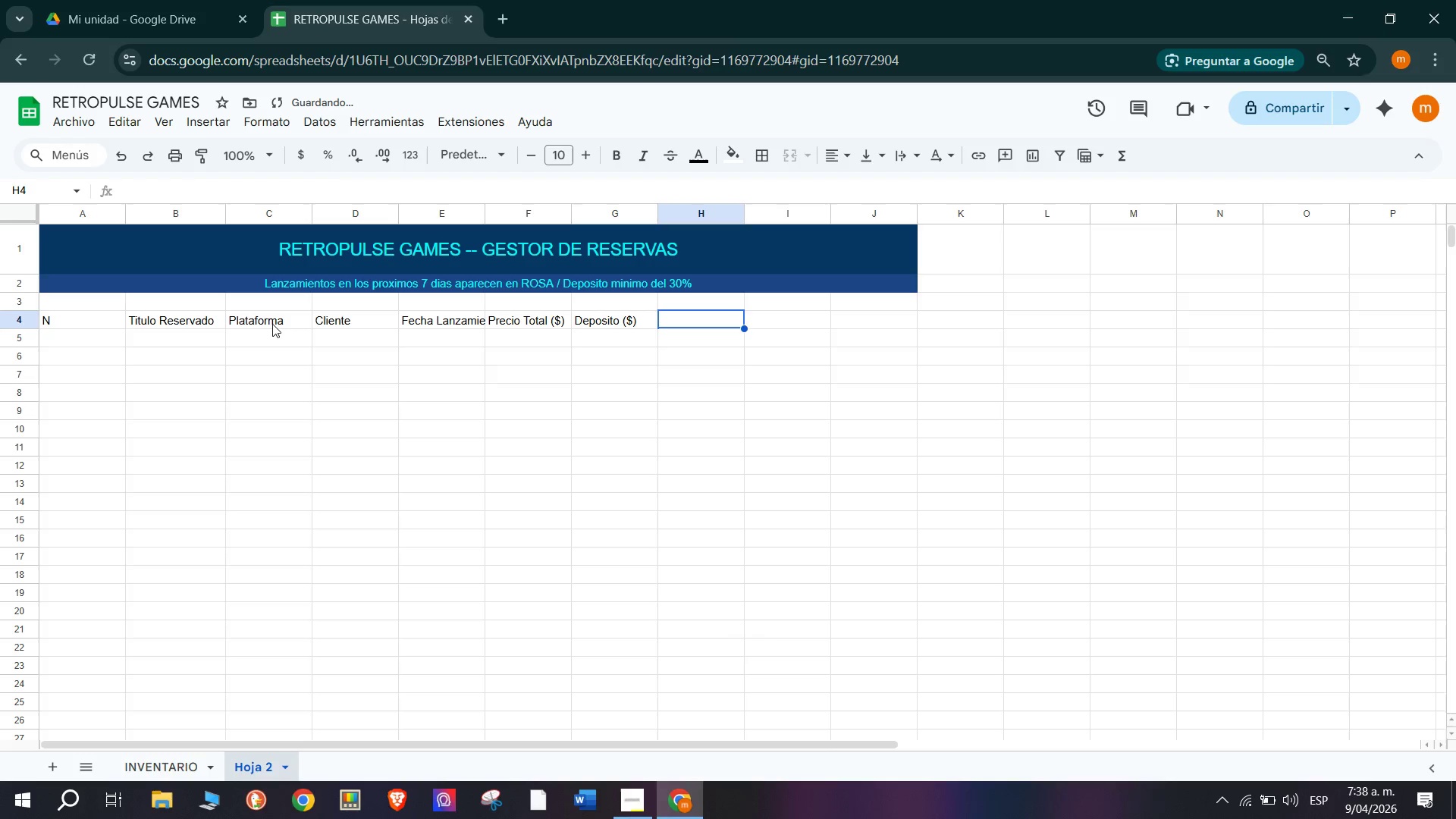 
type(% Deposito)
key(Tab)
type(Saldo Restante *@)
key(Backspace)
type($()
key(Tab)
type(Estado)
 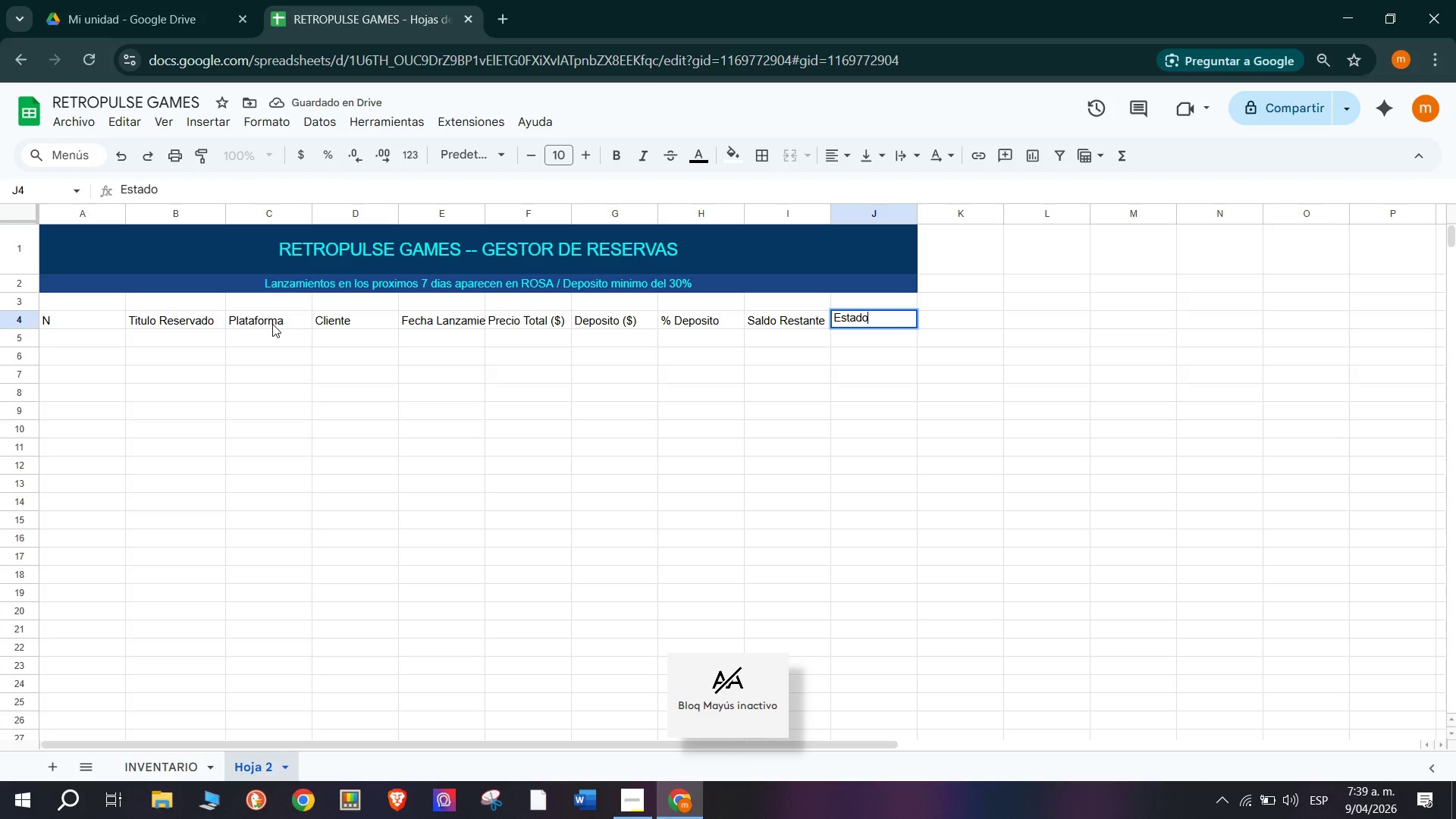 
left_click([216, 332])
 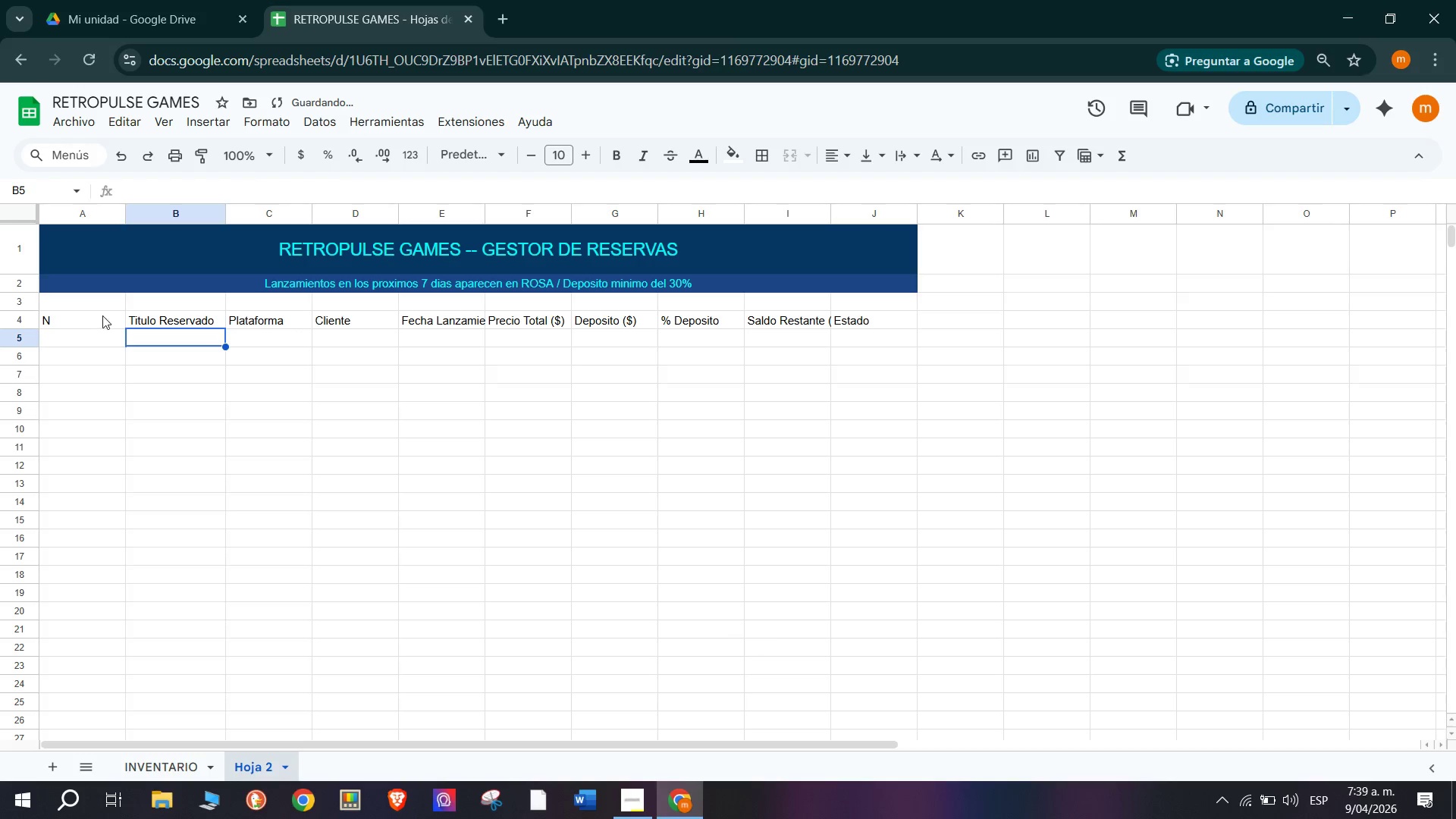 
left_click_drag(start_coordinate=[149, 323], to_coordinate=[810, 296])
 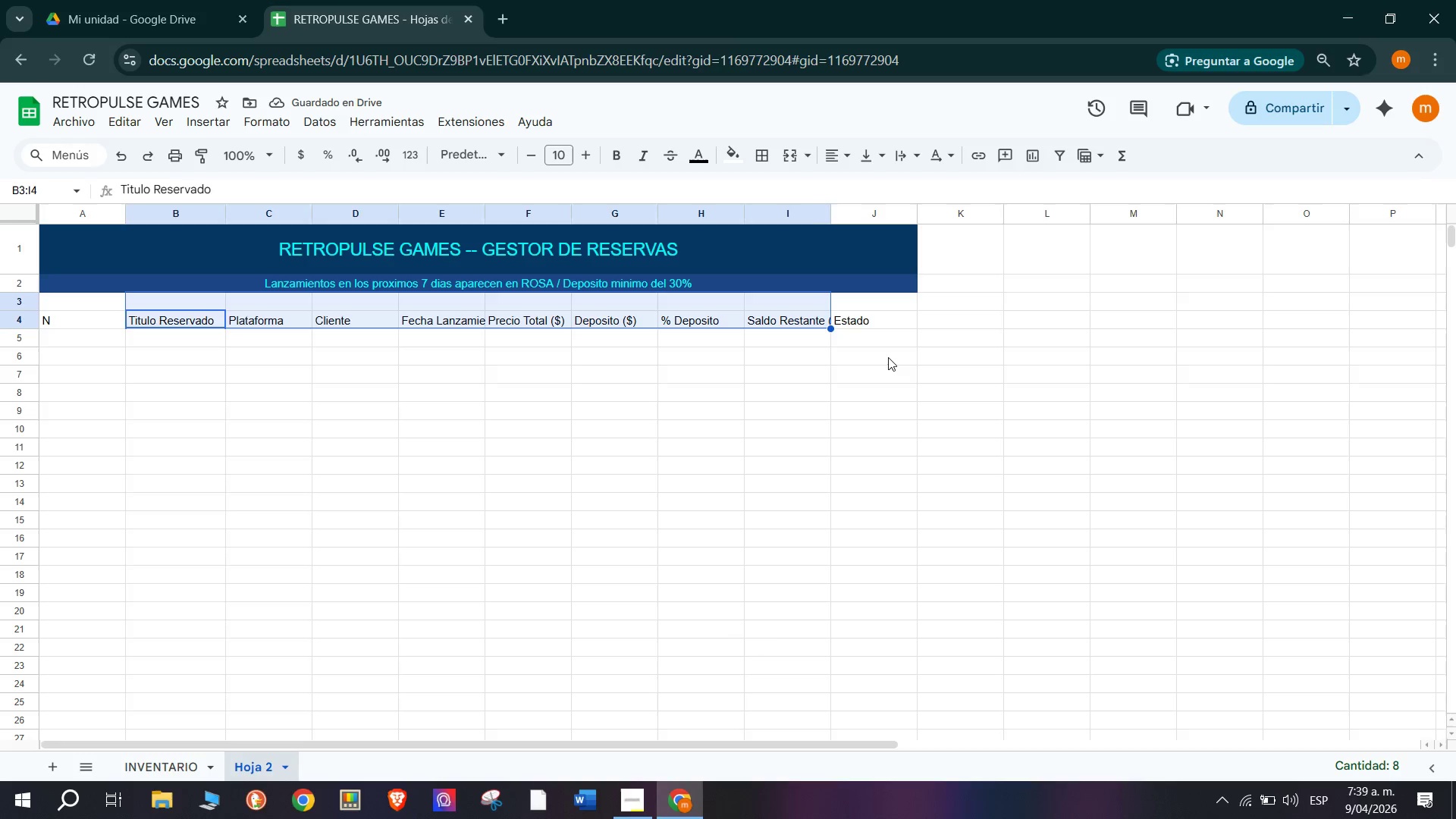 
left_click([888, 357])
 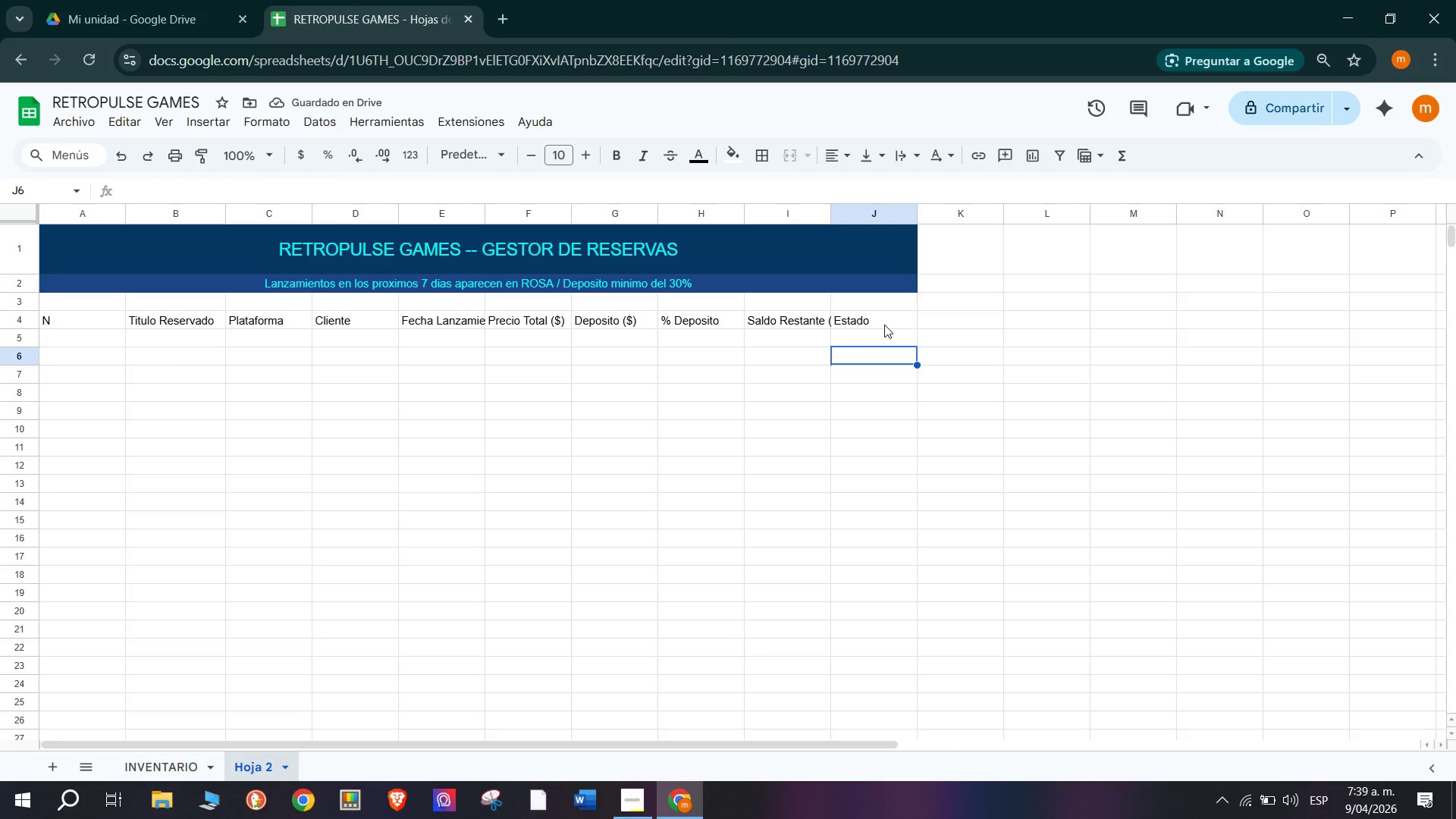 
left_click_drag(start_coordinate=[882, 318], to_coordinate=[77, 325])
 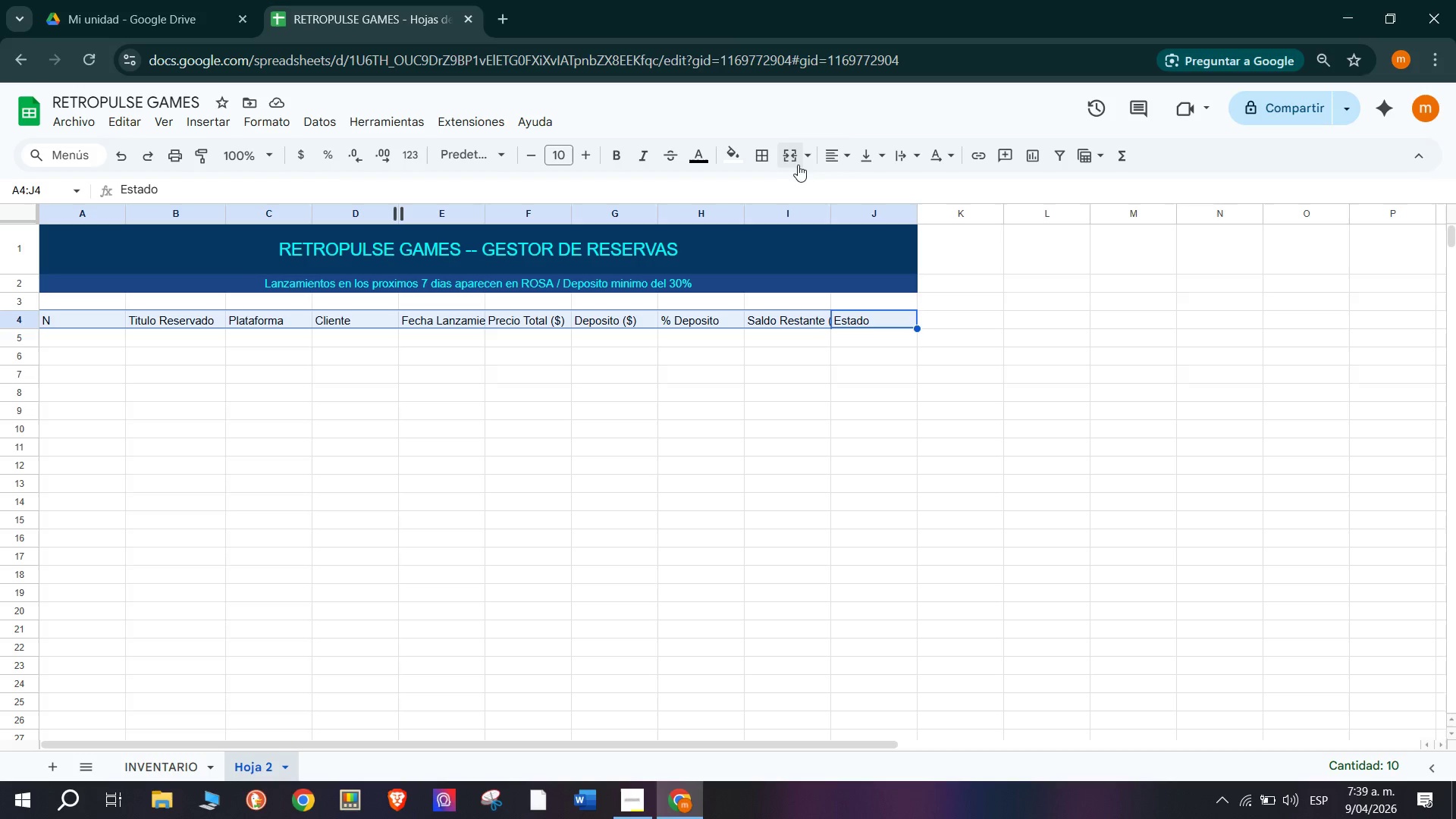 
left_click([829, 162])
 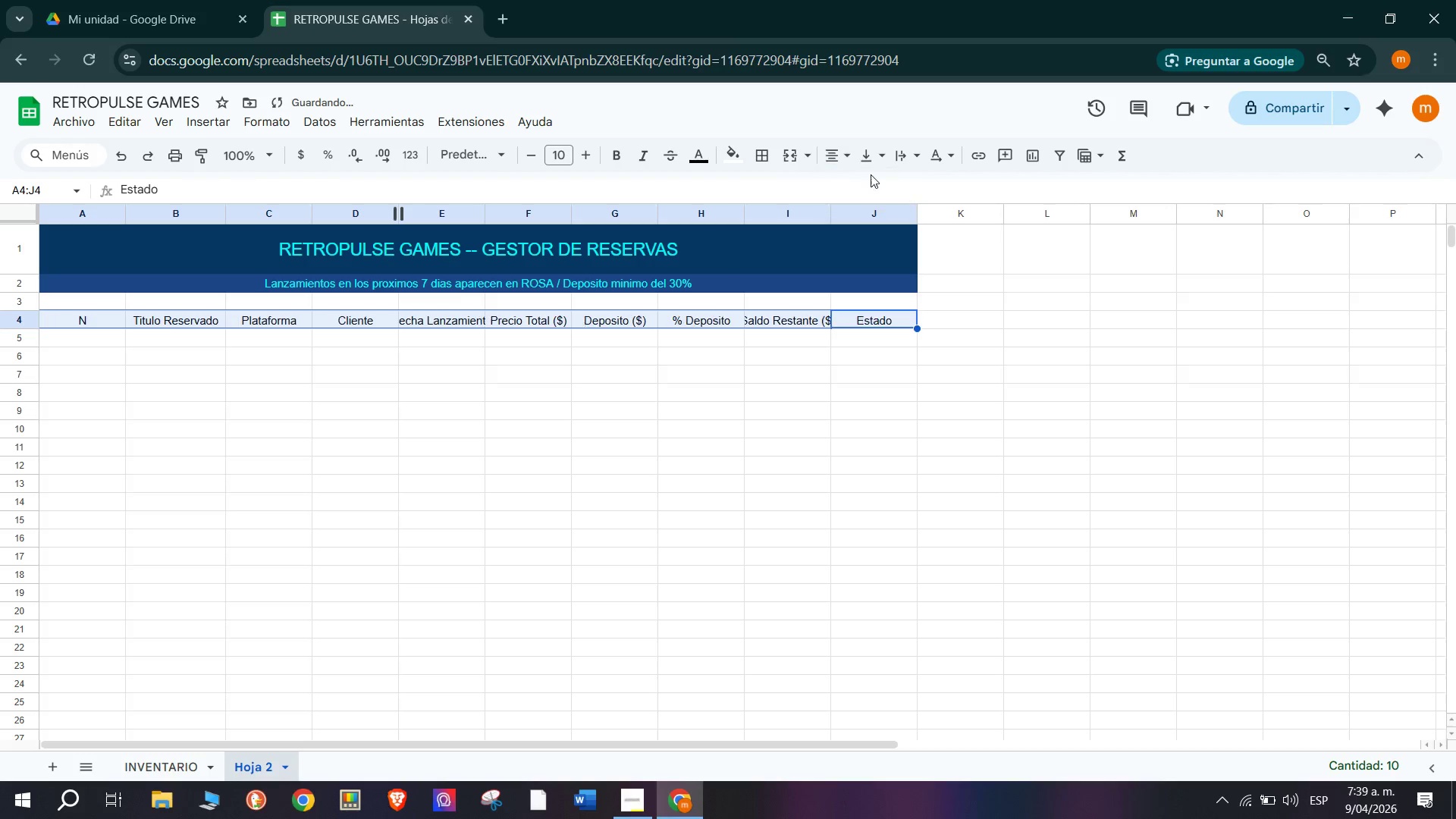 
double_click([877, 160])
 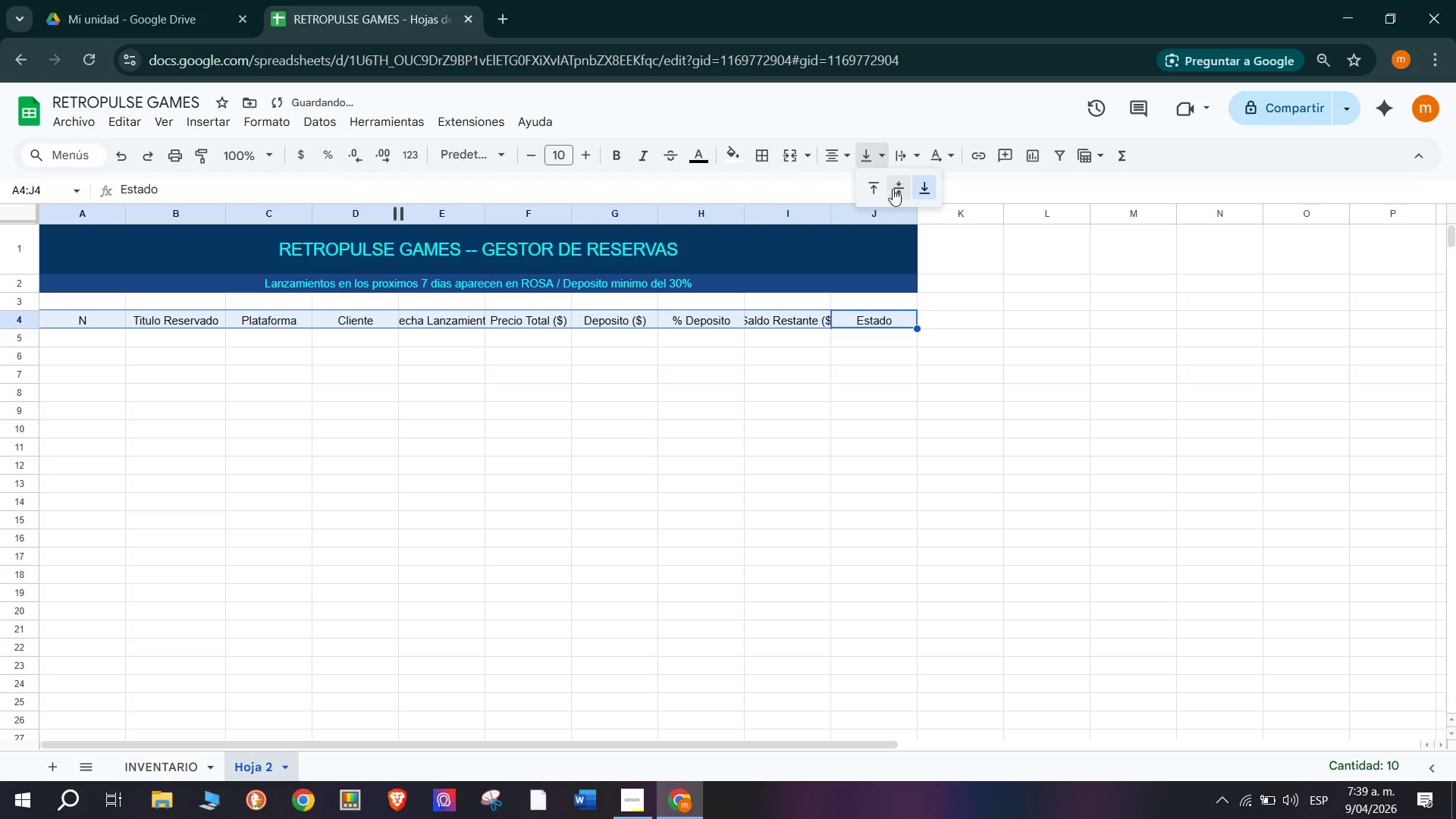 
triple_click([893, 189])
 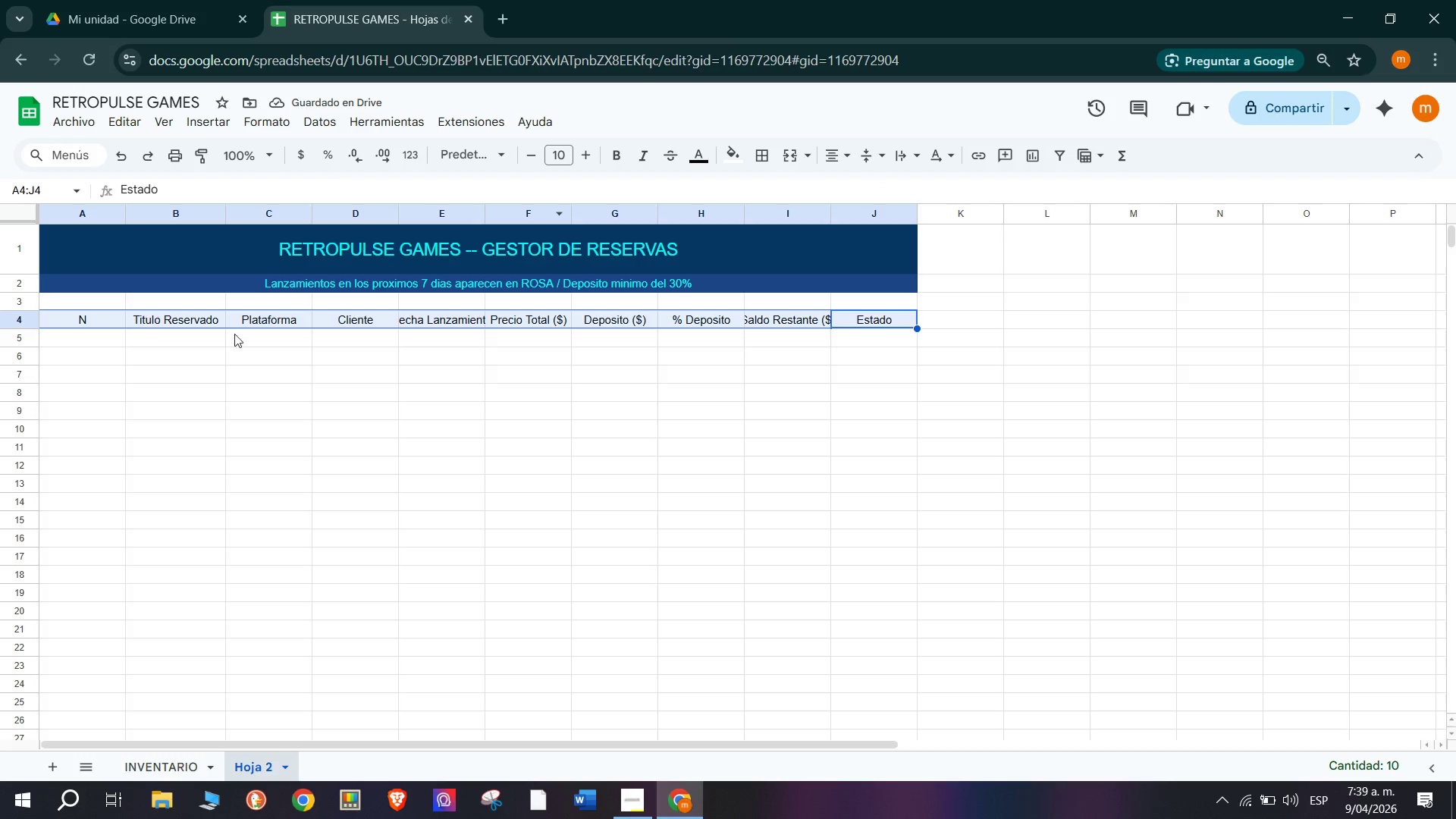 
left_click([494, 366])
 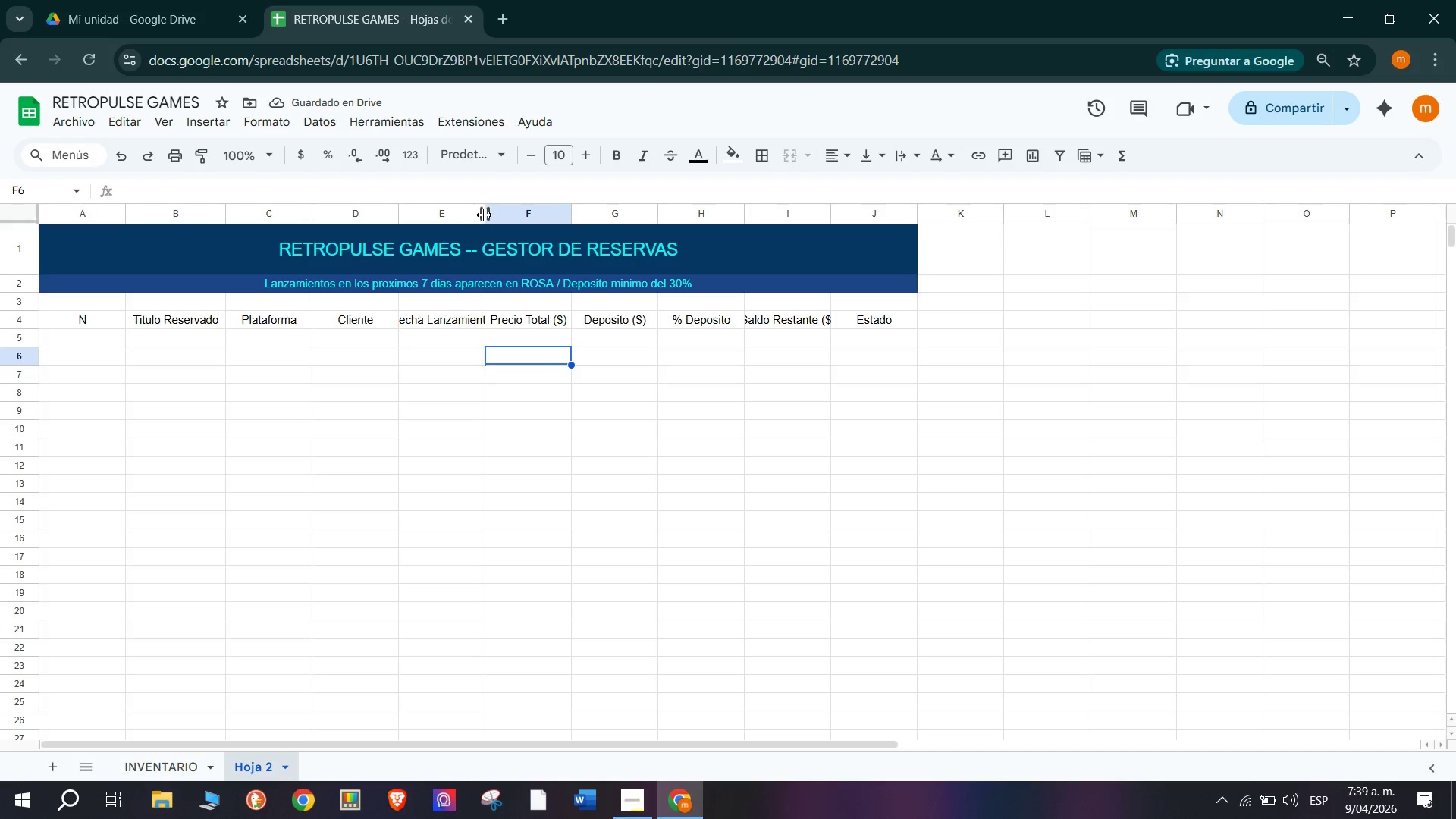 
left_click_drag(start_coordinate=[484, 213], to_coordinate=[527, 224])
 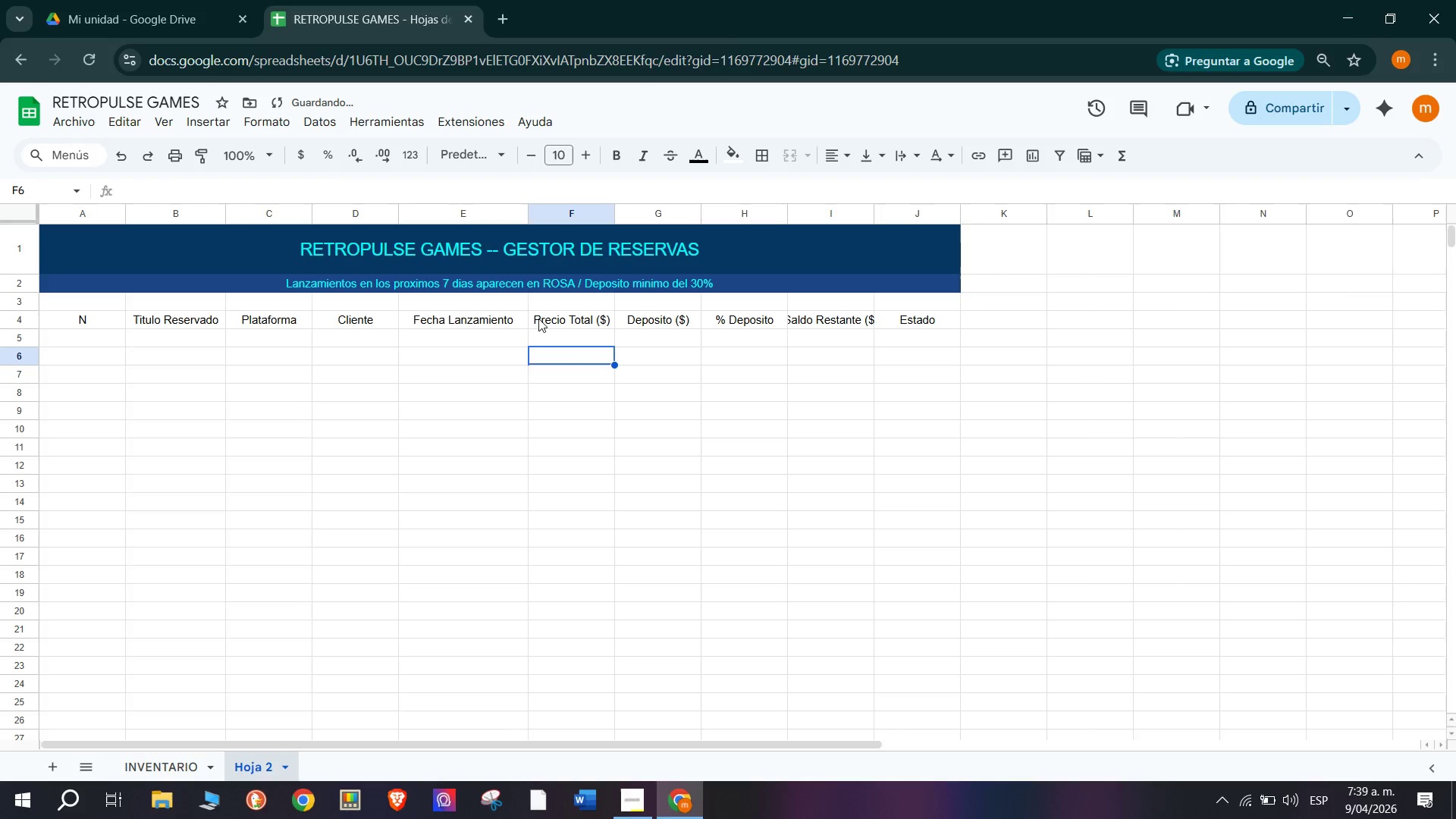 
left_click([541, 319])
 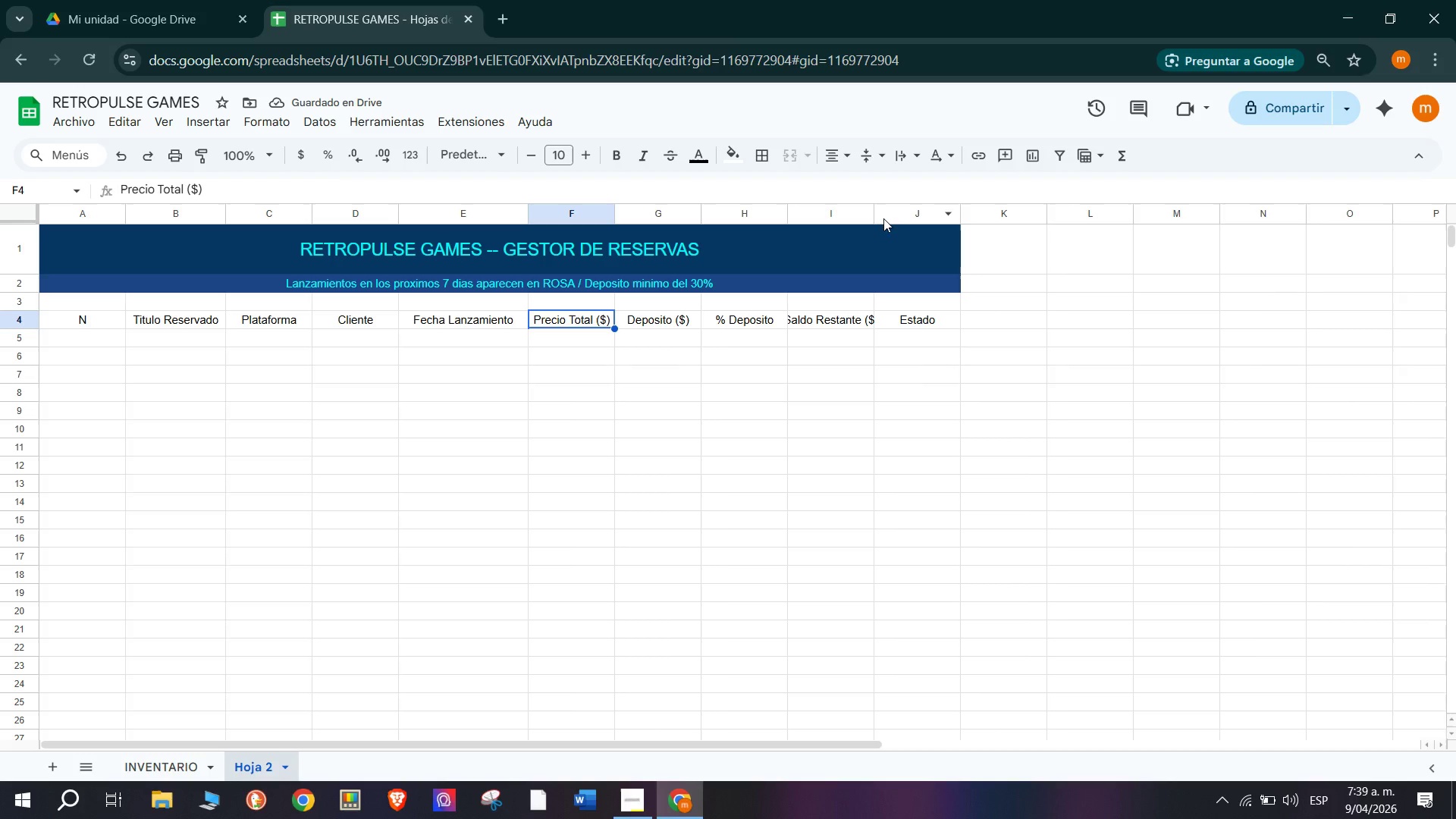 
left_click_drag(start_coordinate=[872, 212], to_coordinate=[908, 222])
 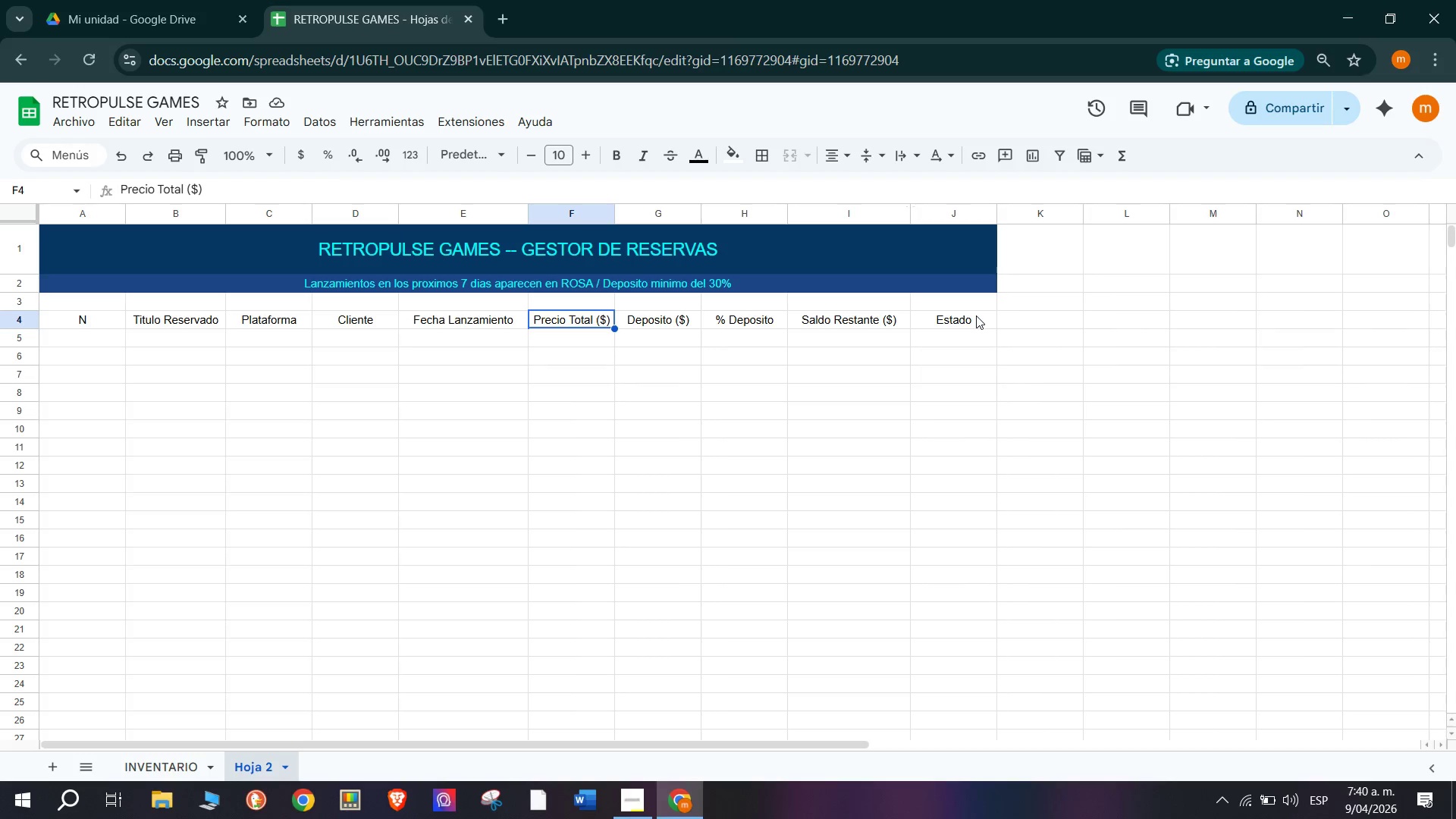 
wait(42.59)
 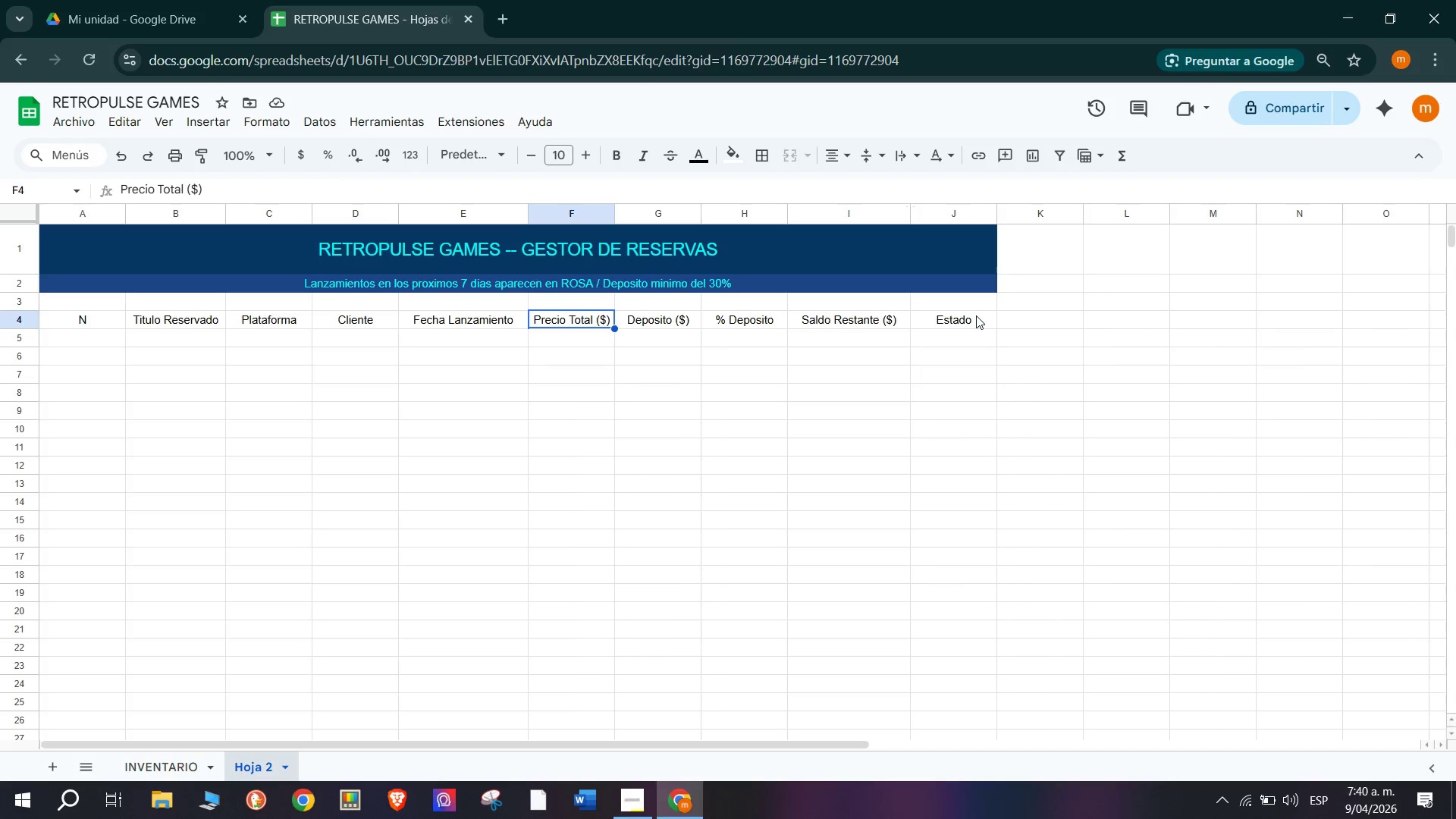 
left_click_drag(start_coordinate=[124, 211], to_coordinate=[80, 211])
 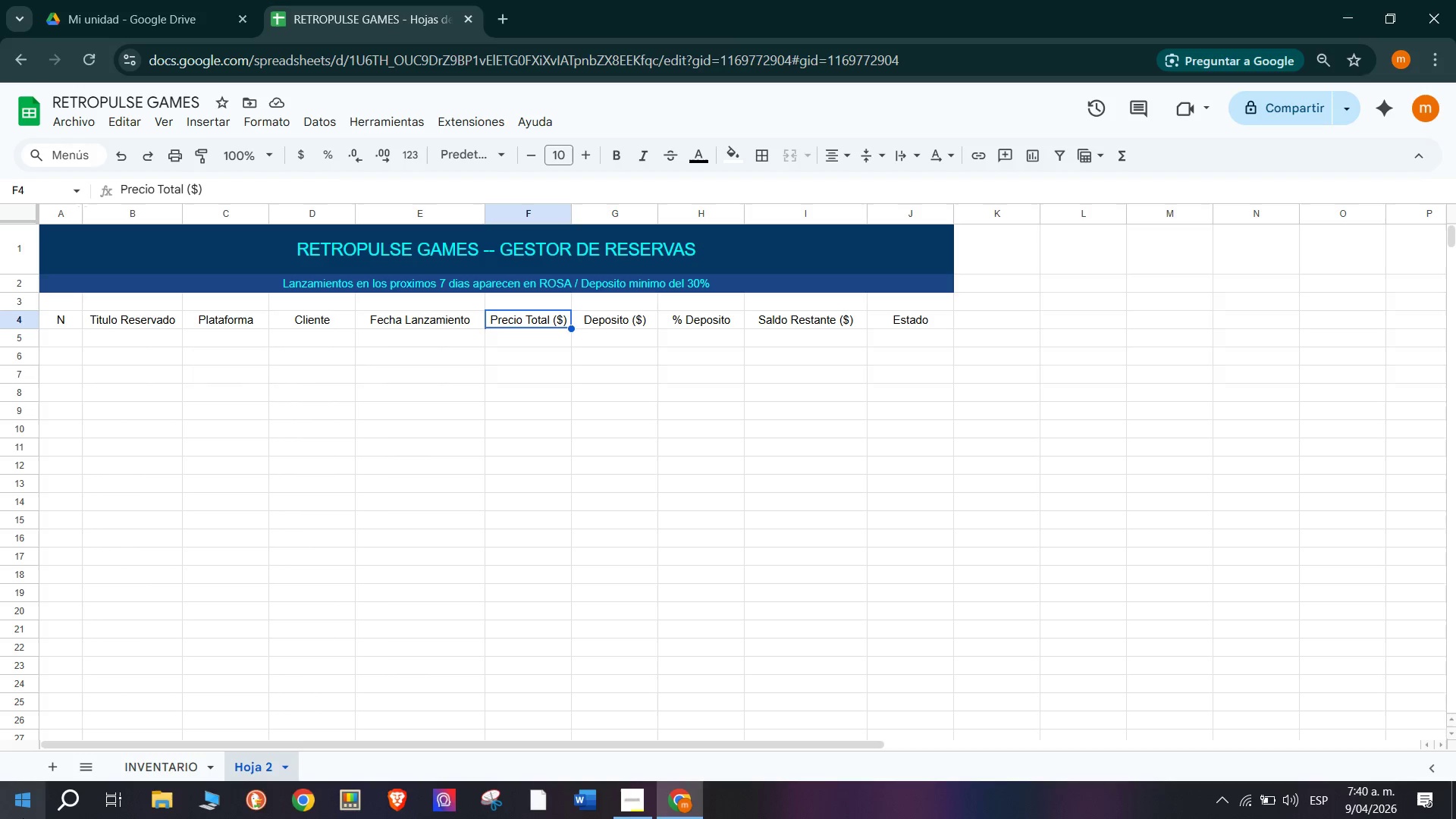 
wait(30.8)
 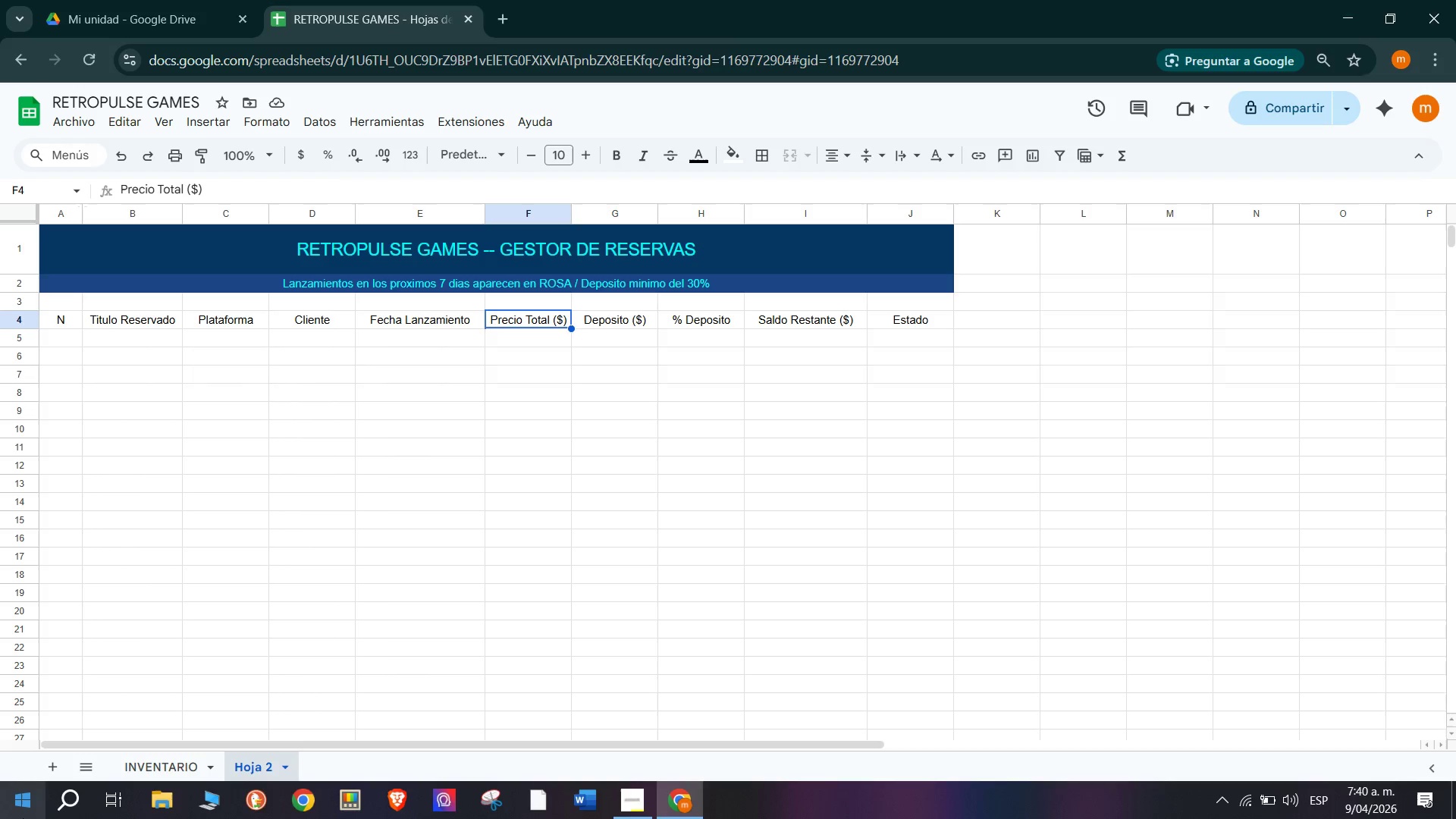 
left_click([121, 345])
 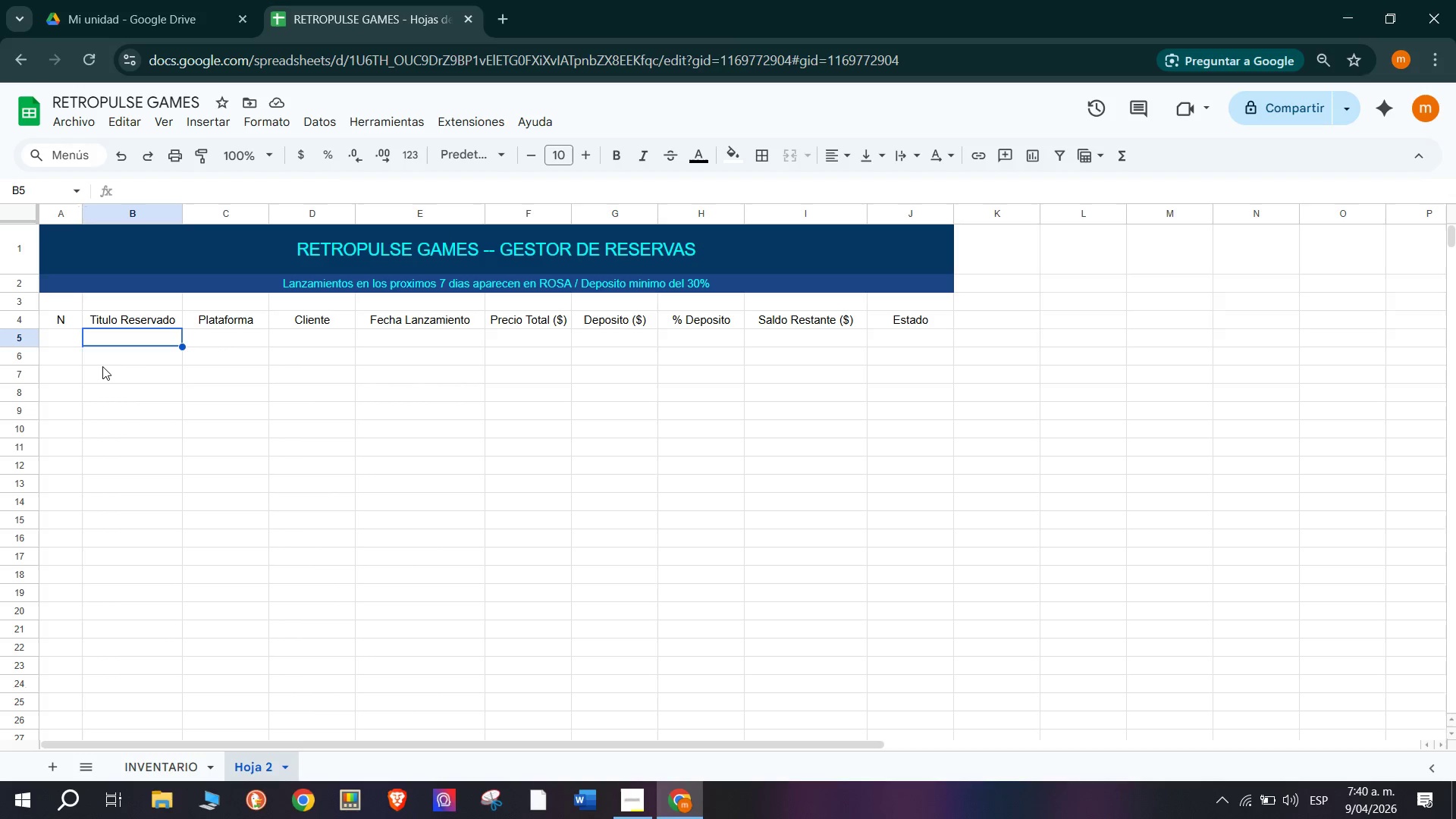 
type(Stellar Blade 2)
 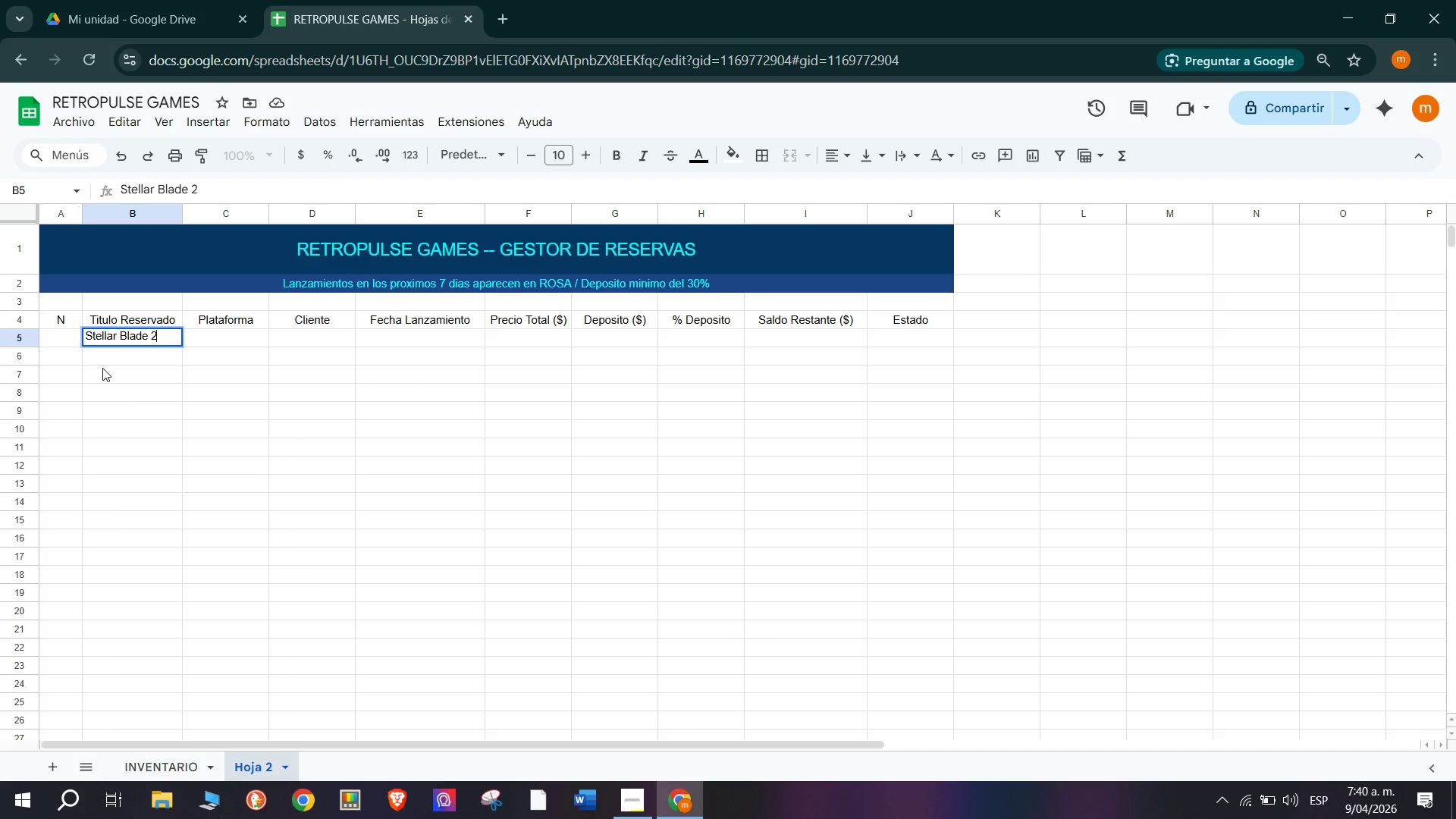 
key(Enter)
 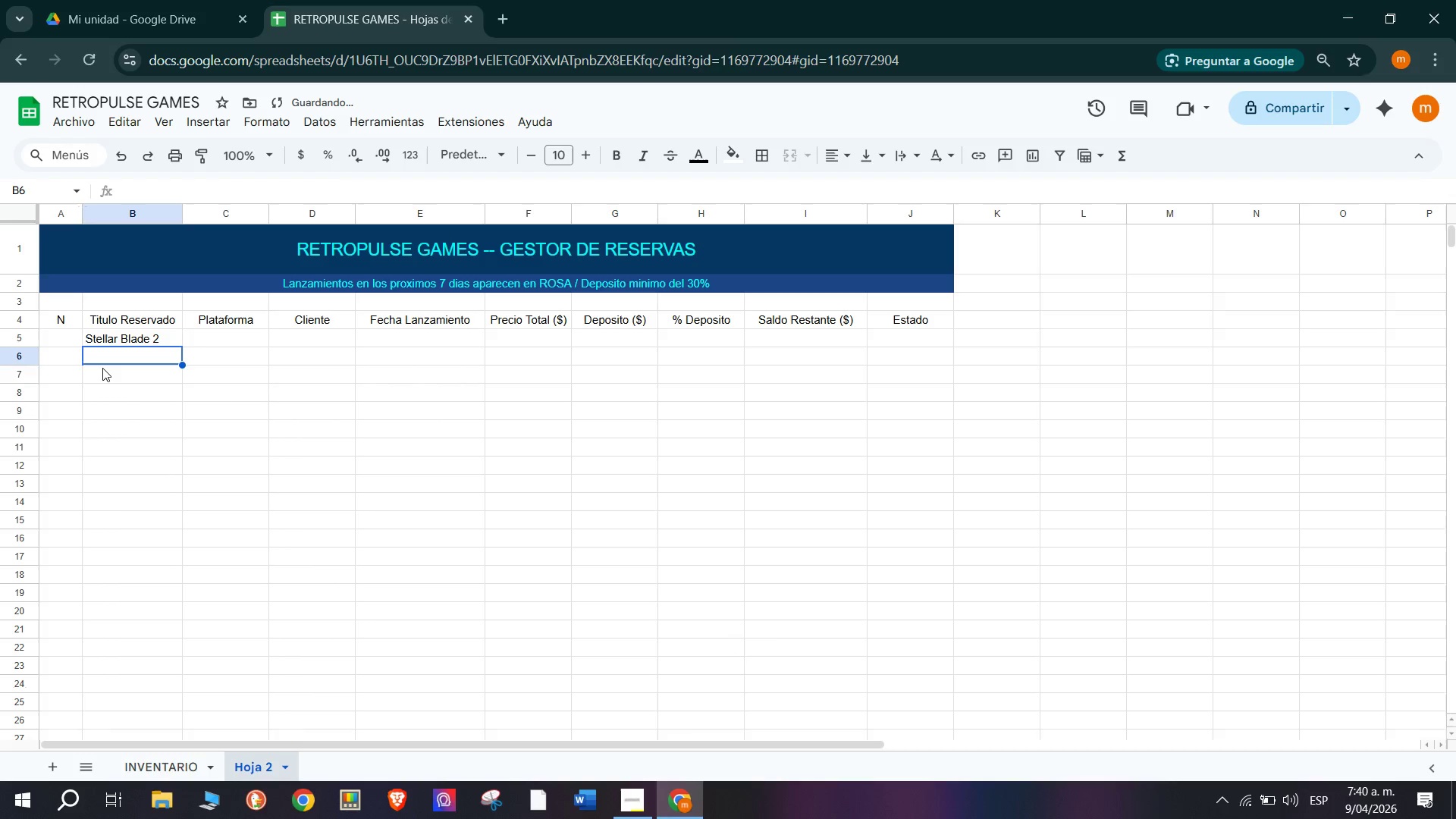 
type(Metroid )
 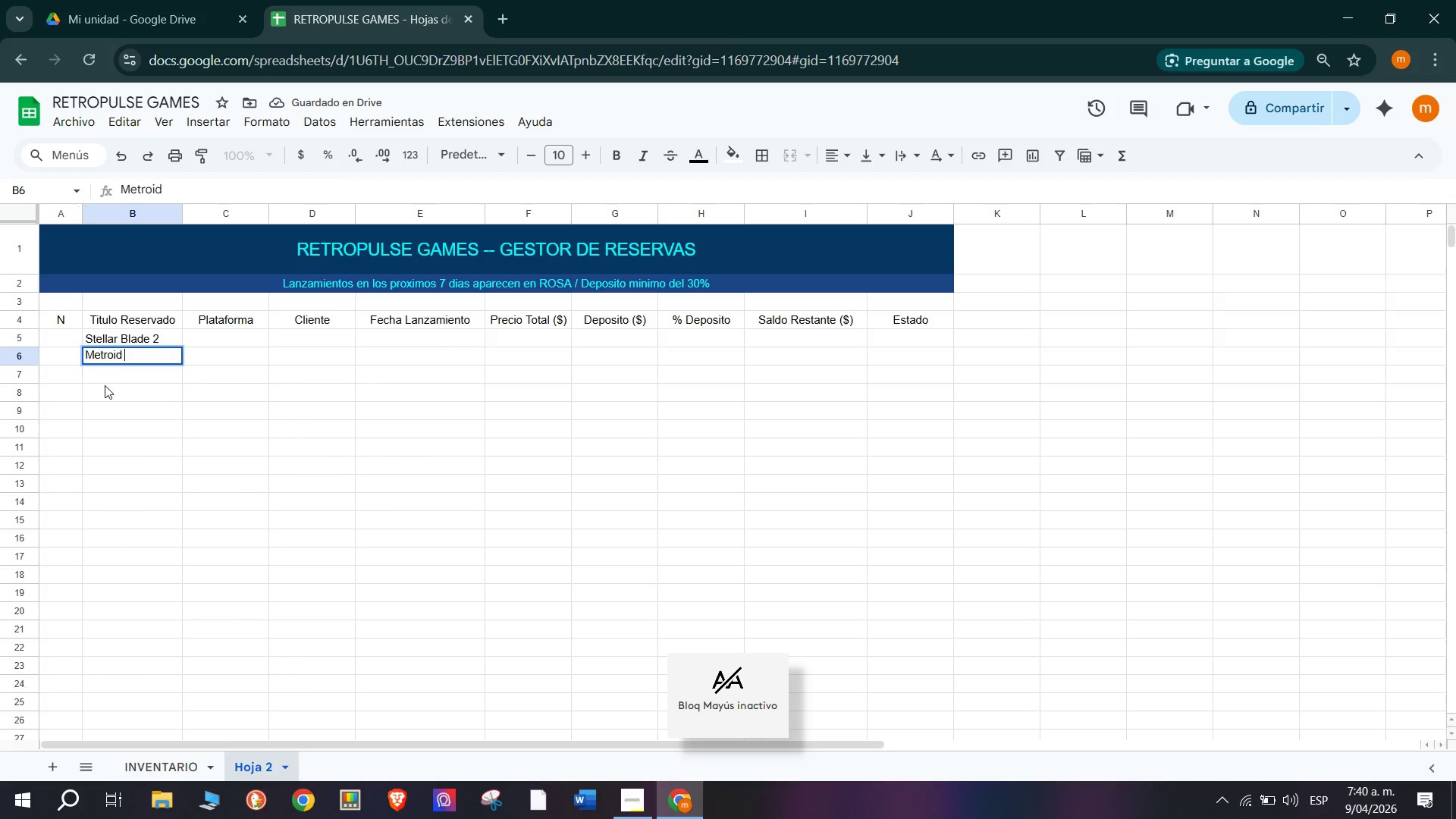 
type(Prime )
 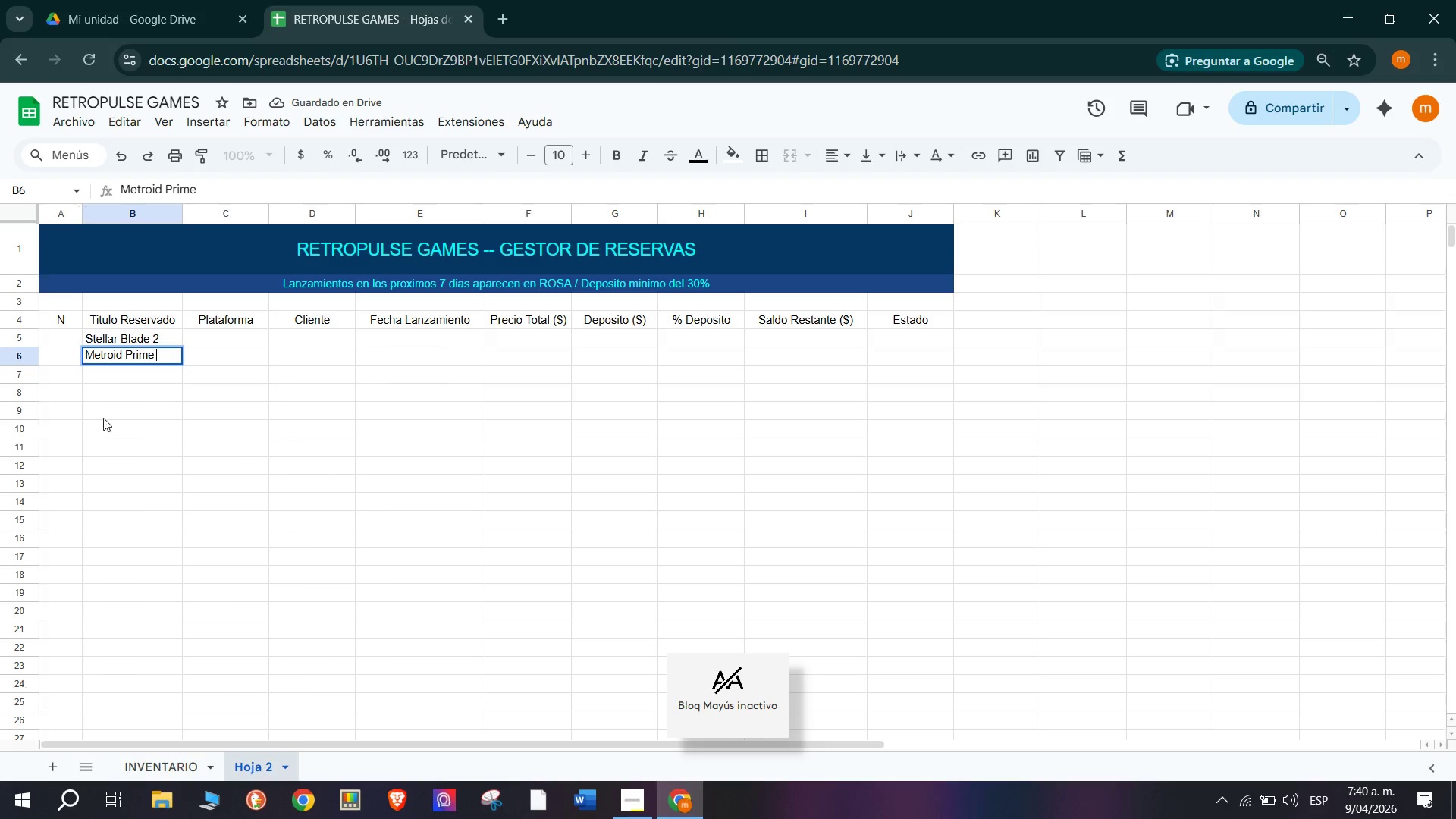 
key(2)
 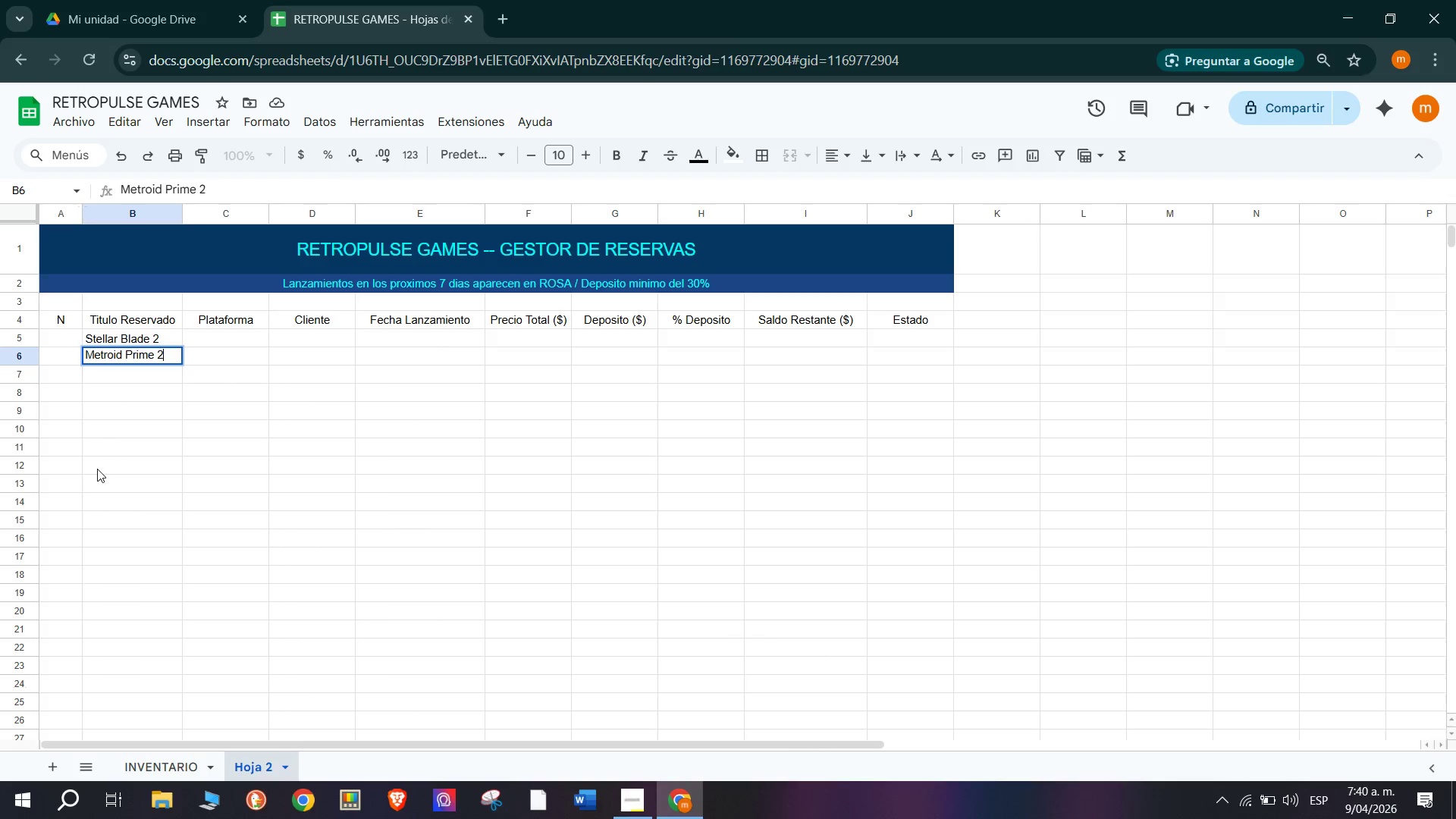 
key(Backspace)
 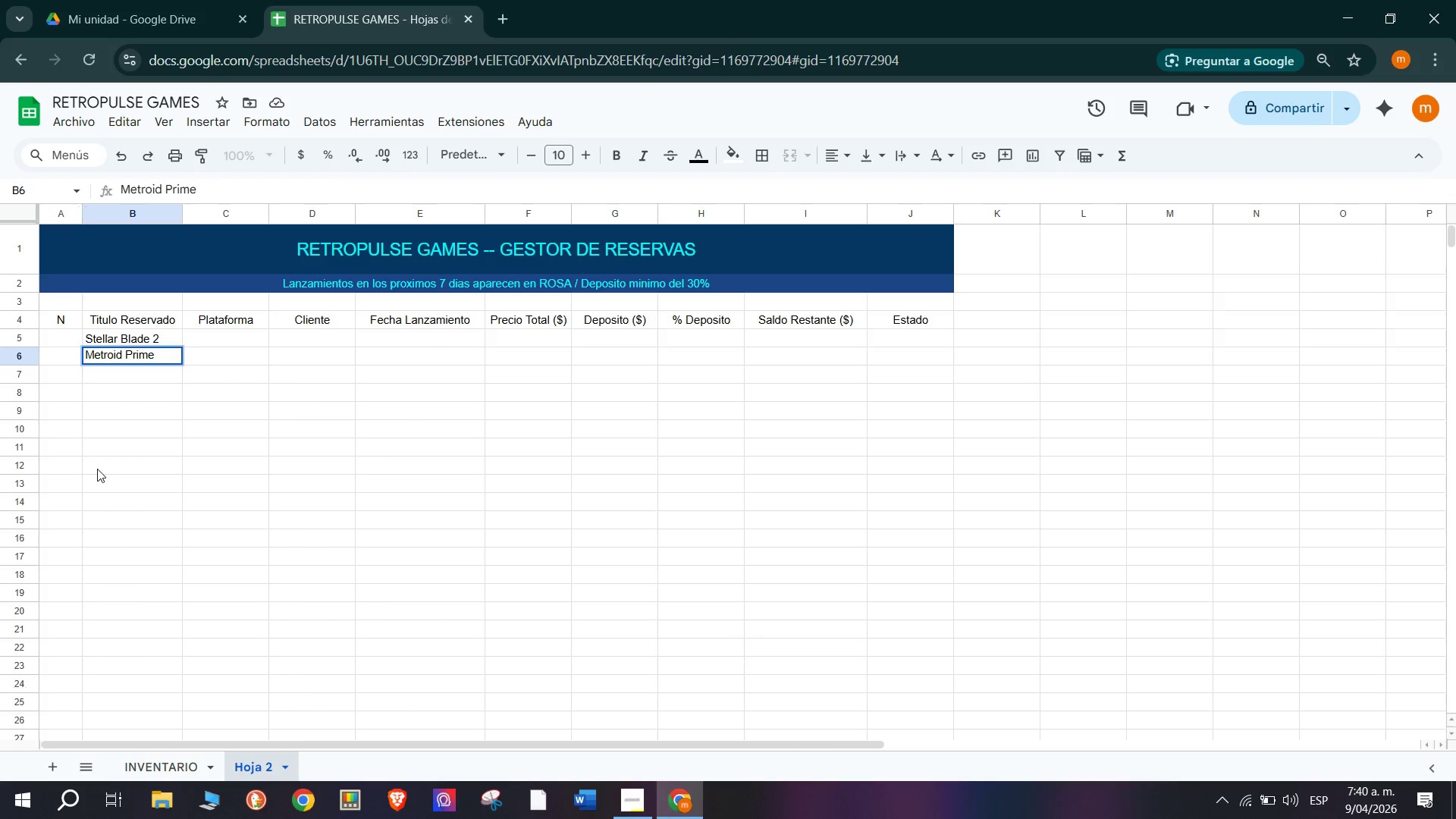 
key(4)
 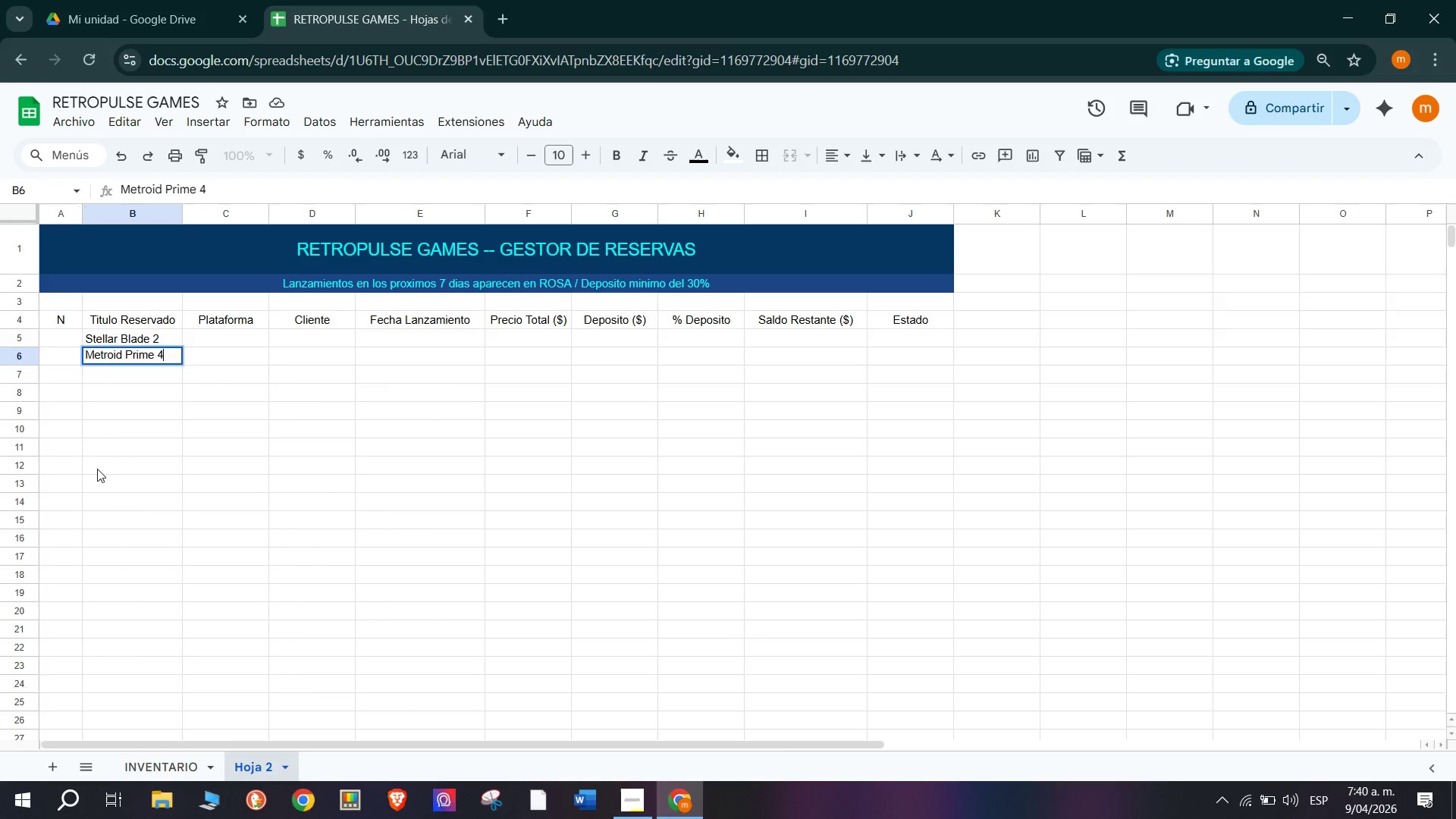 
key(Enter)
 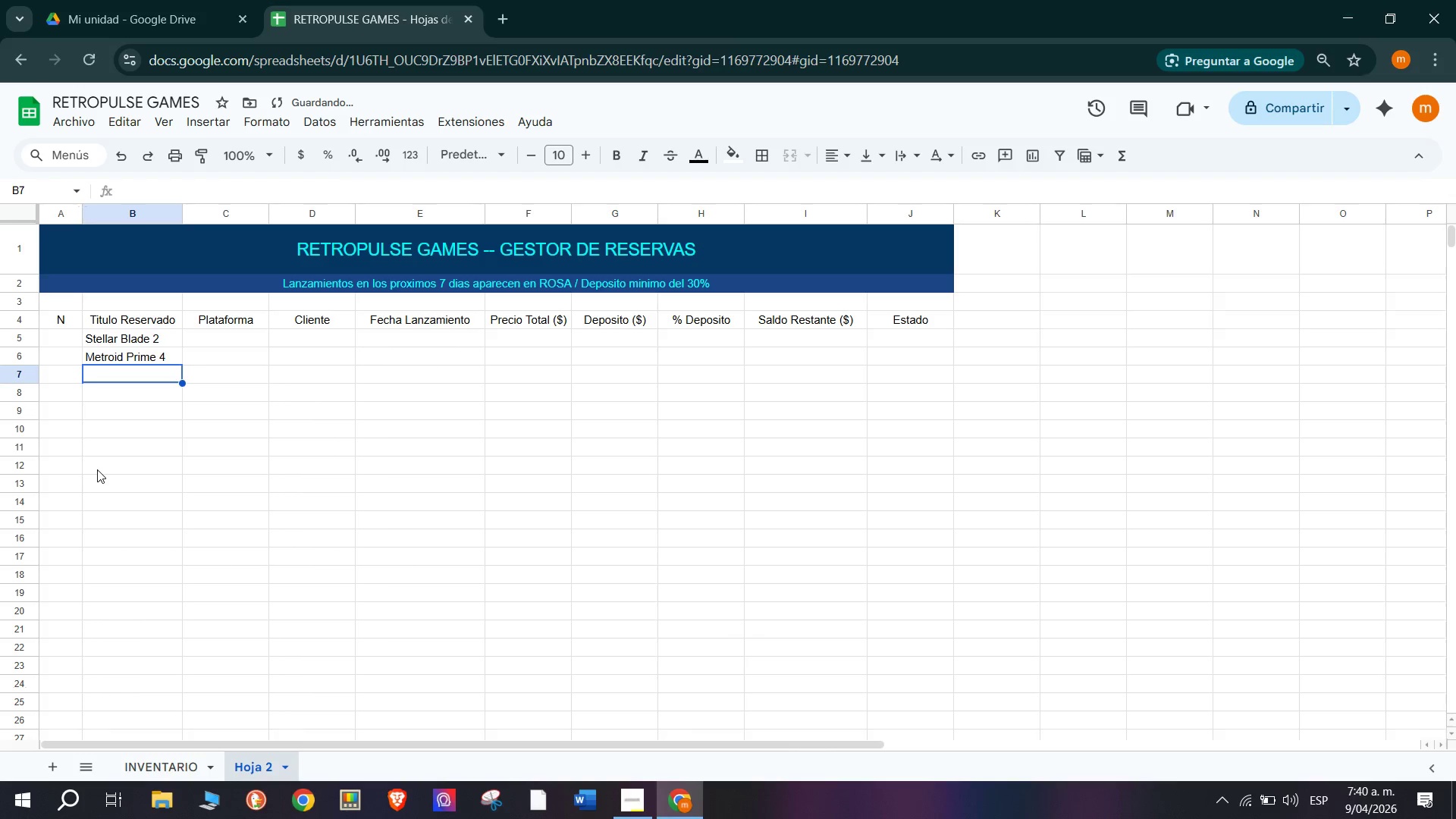 
key(CapsLock)
 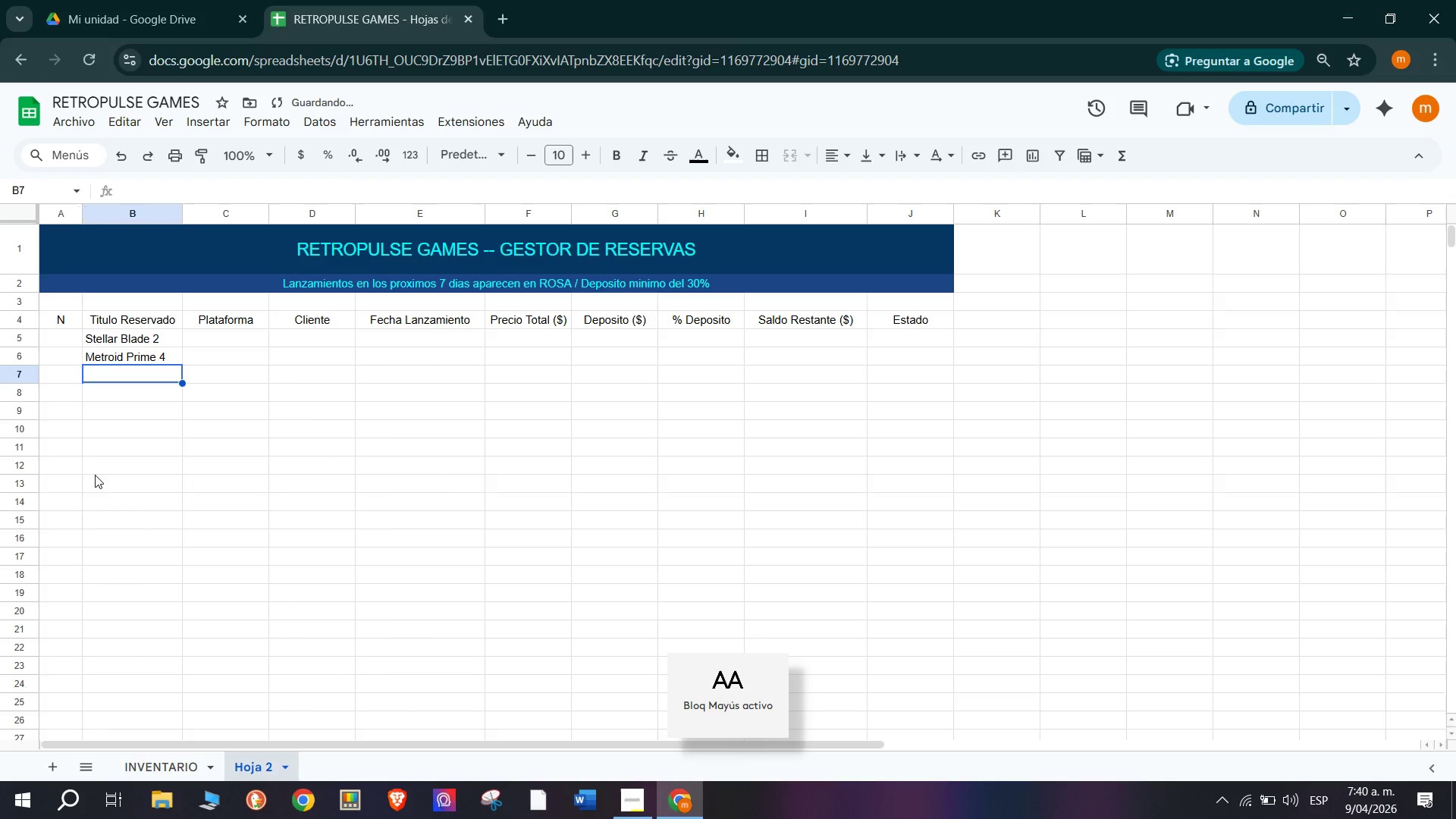 
type(GTA VI)
 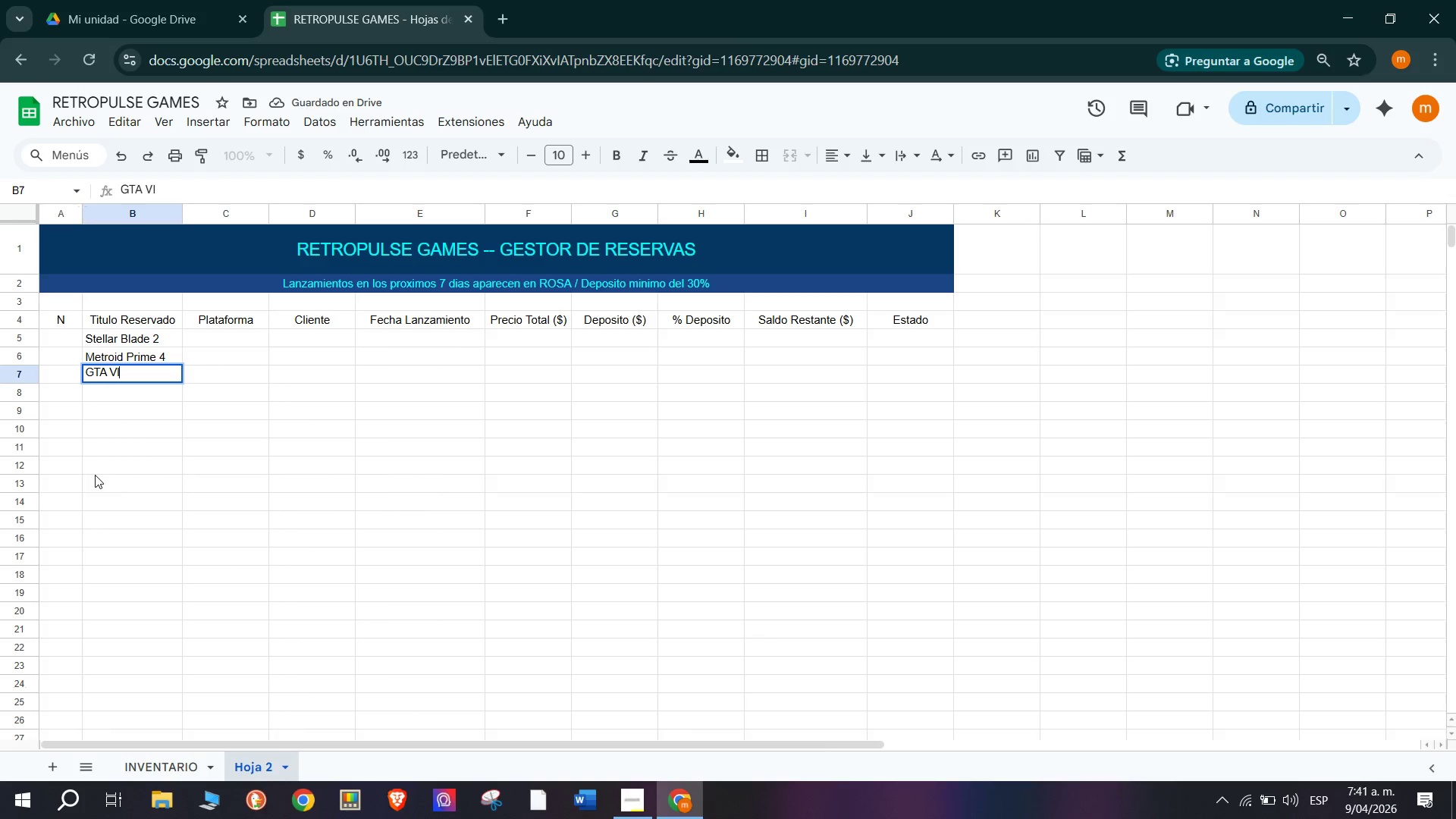 
key(Enter)
 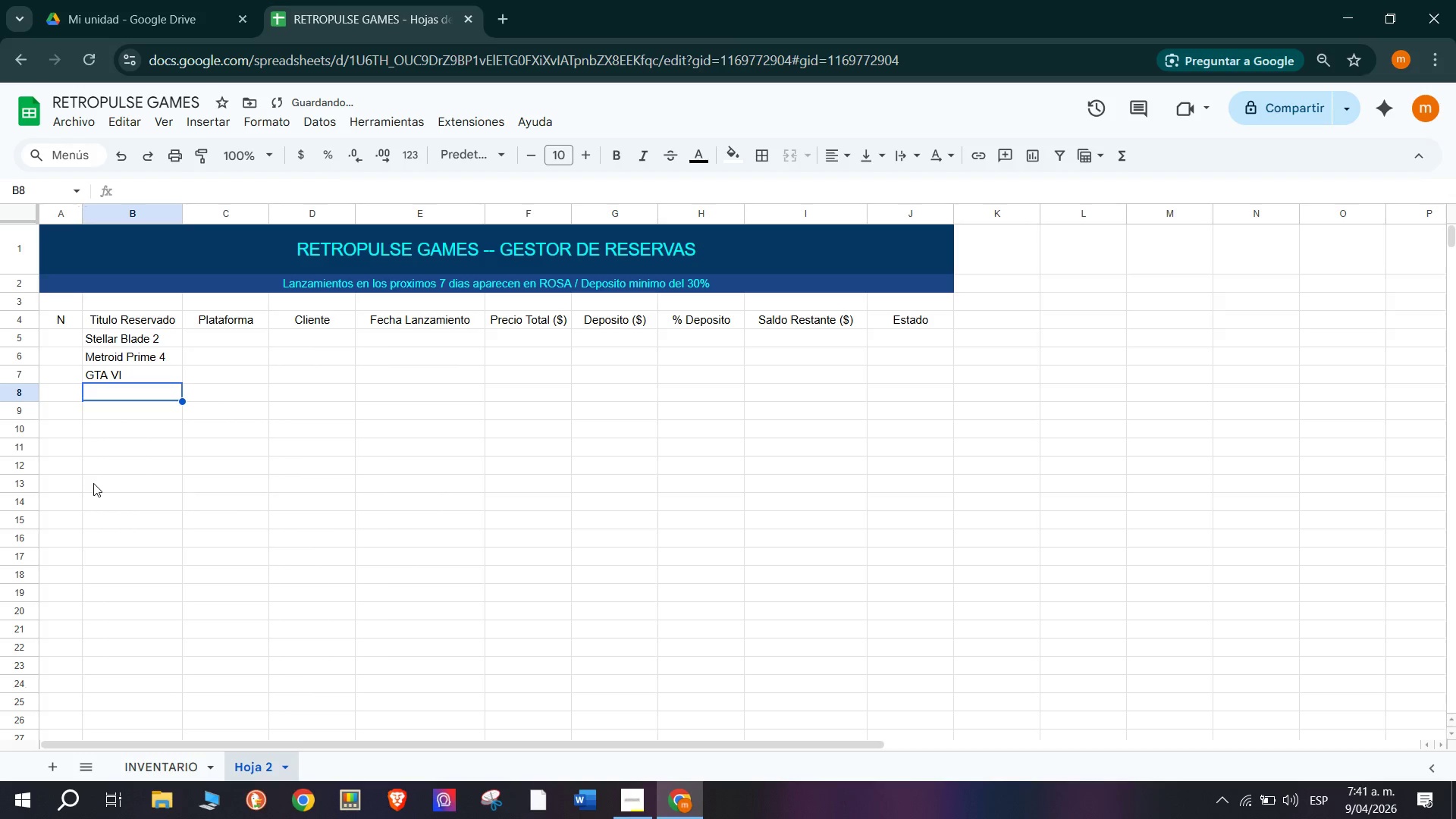 
type(Silewnt )
 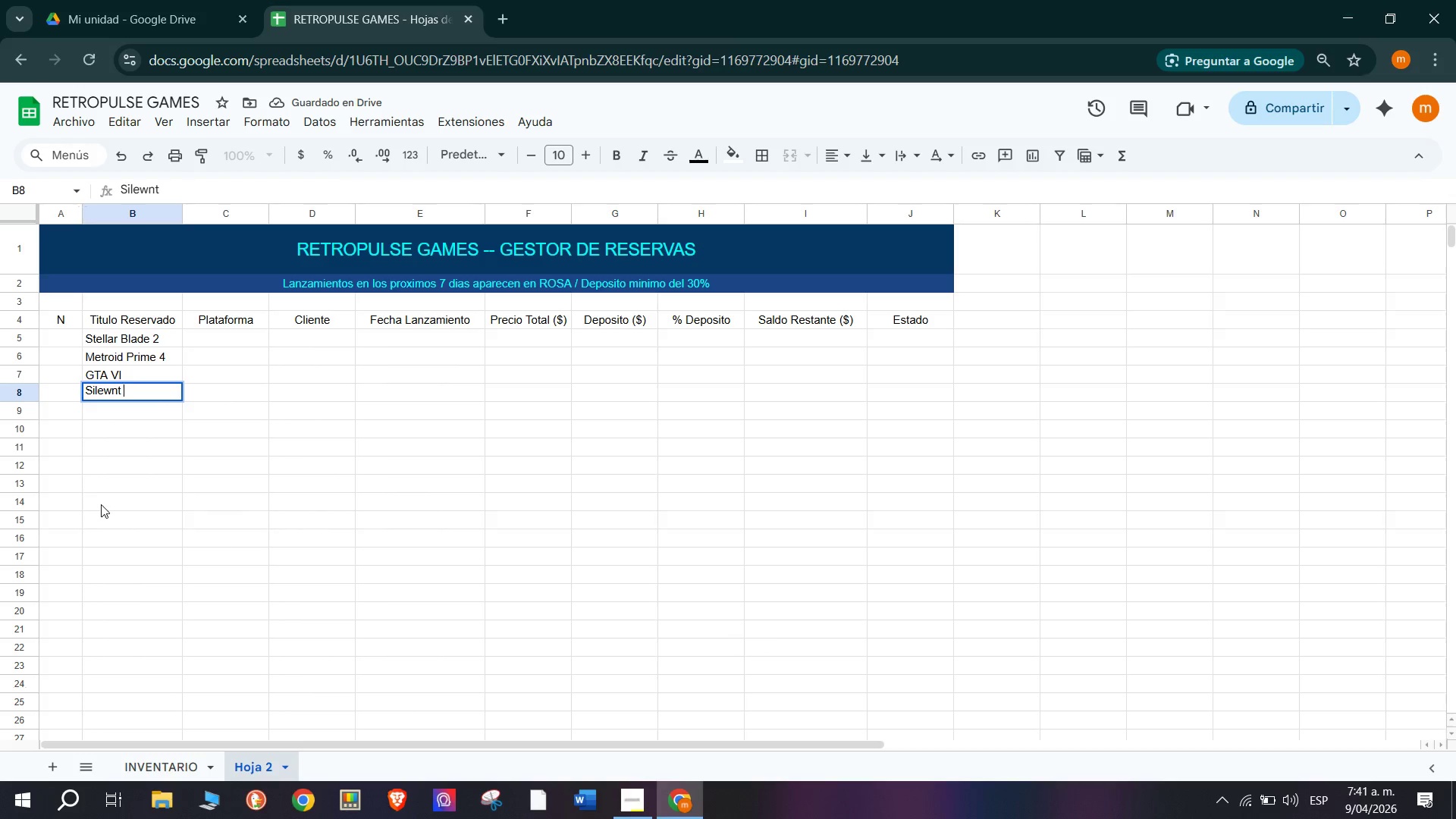 
type(Hill 2 Remake)
 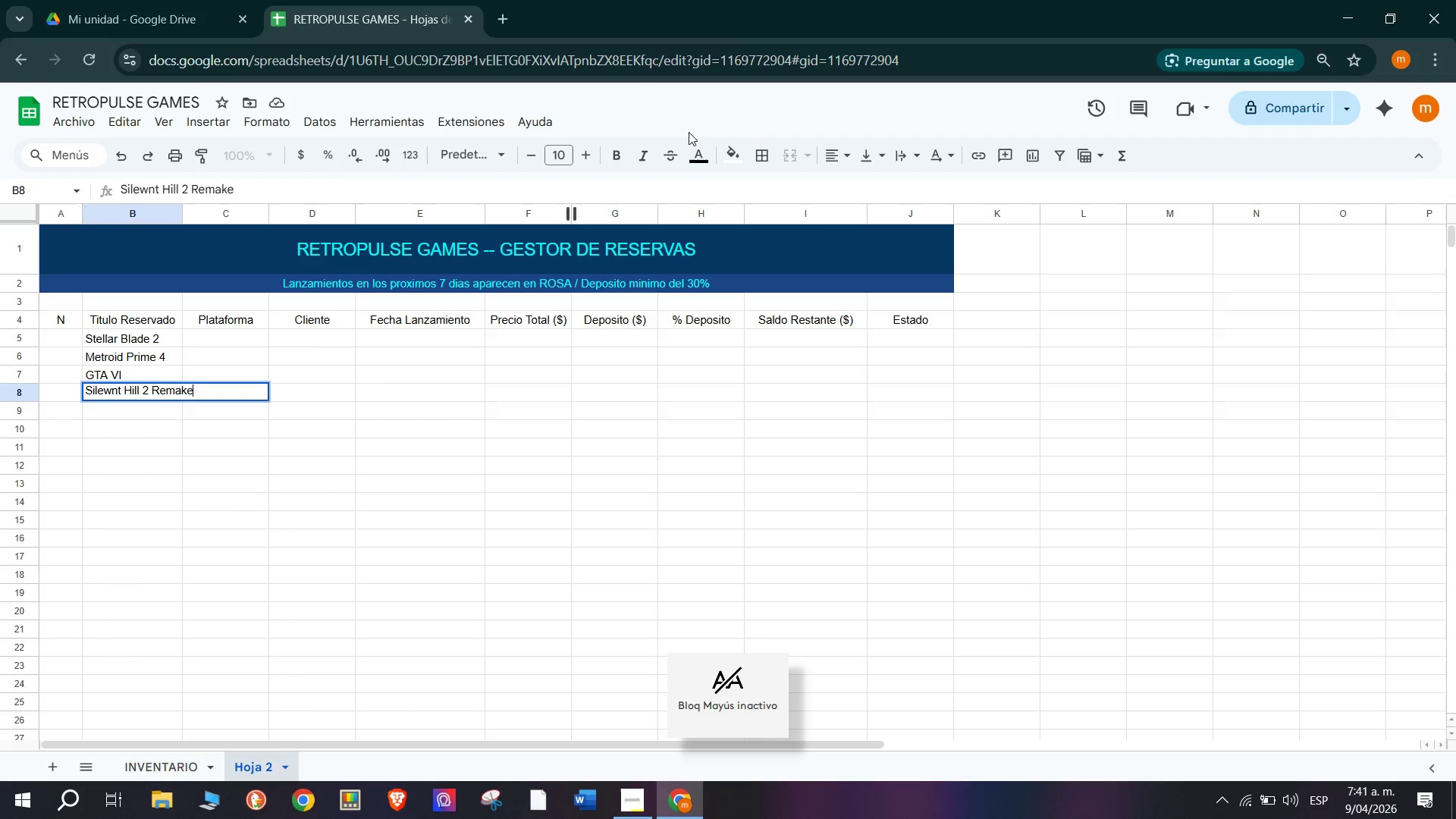 
key(Enter)
 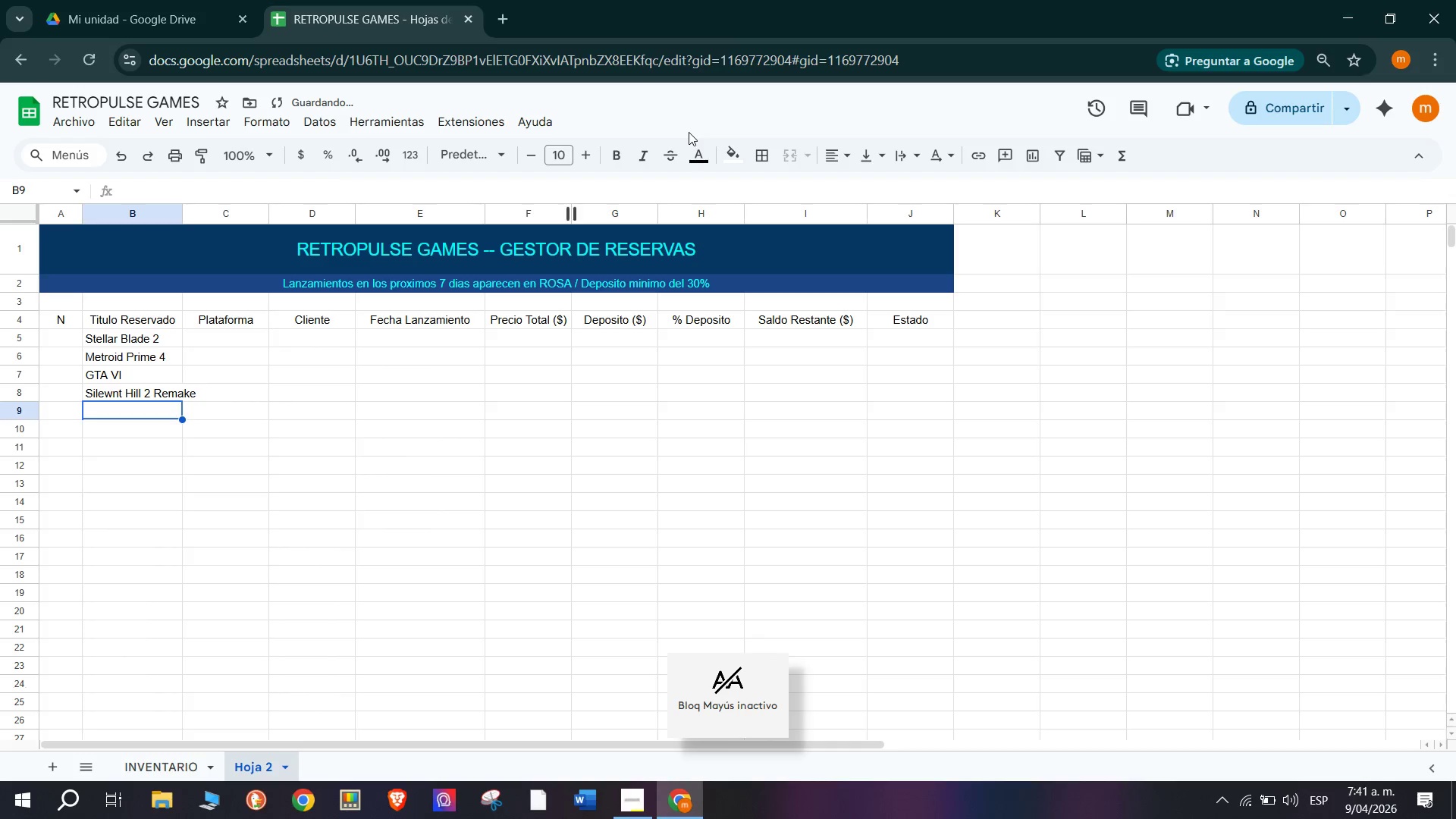 
type(Monster Hunter Wilds DLC)
 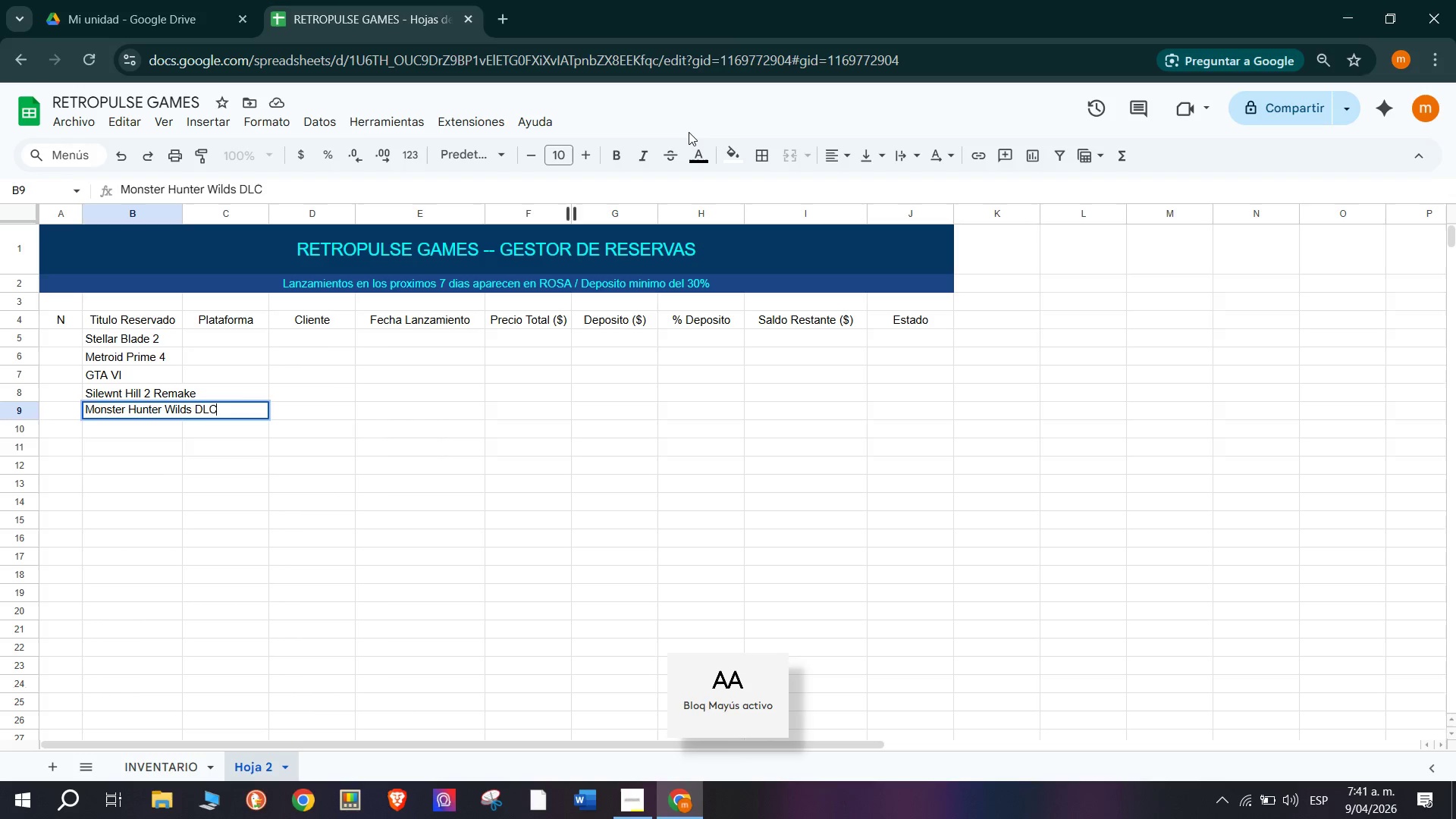 
key(Enter)
 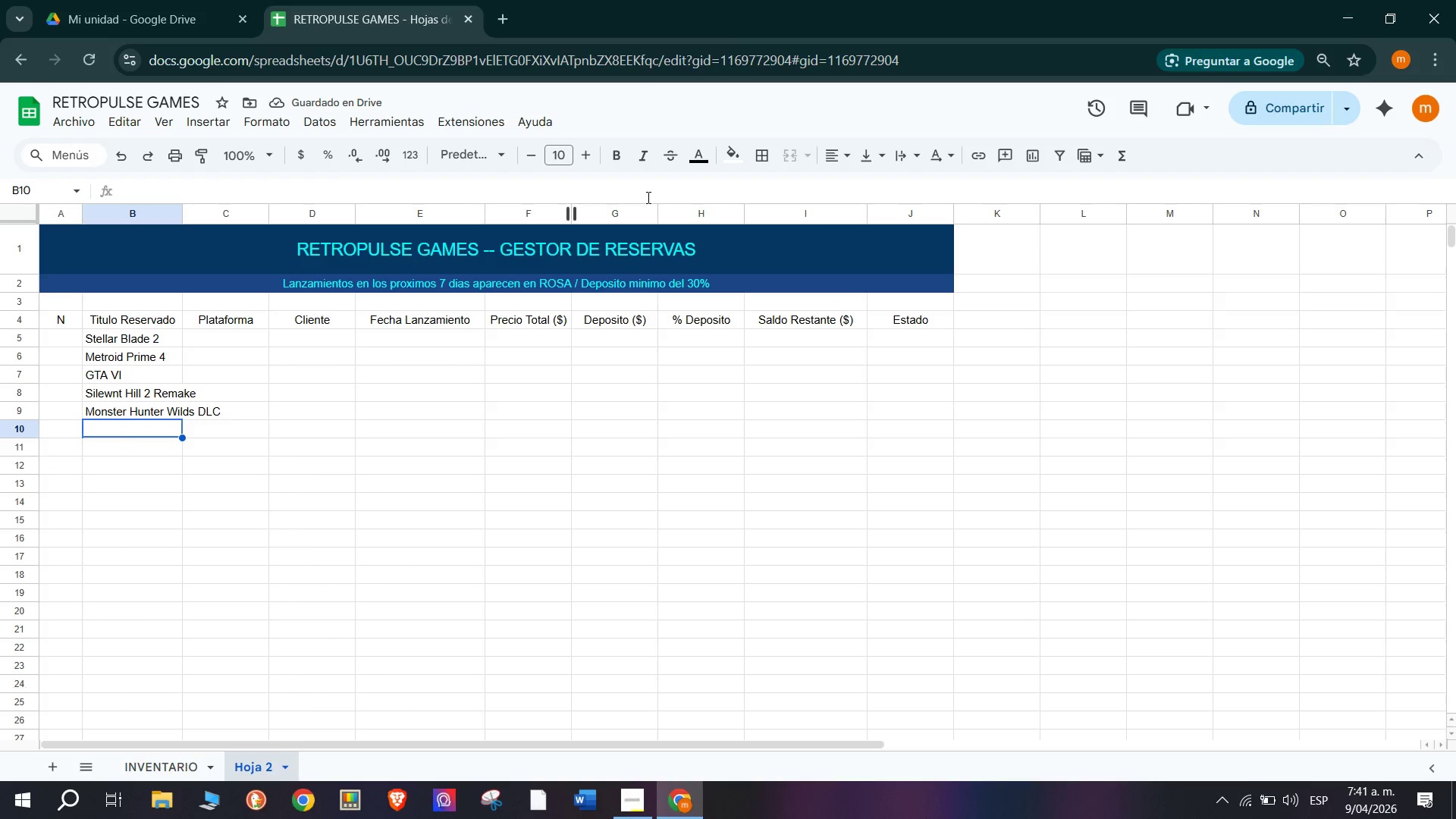 
key(P)
 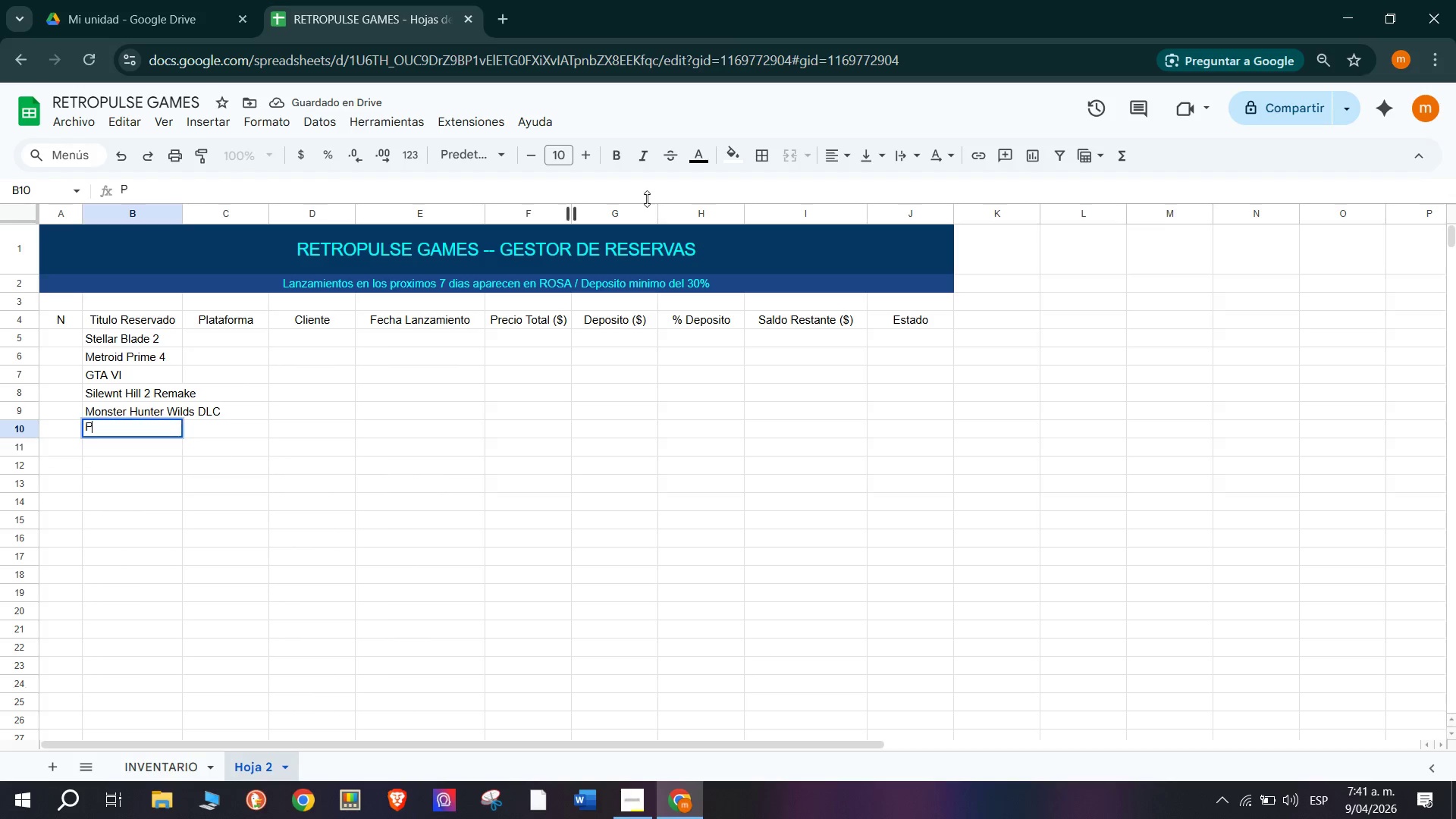 
key(CapsLock)
 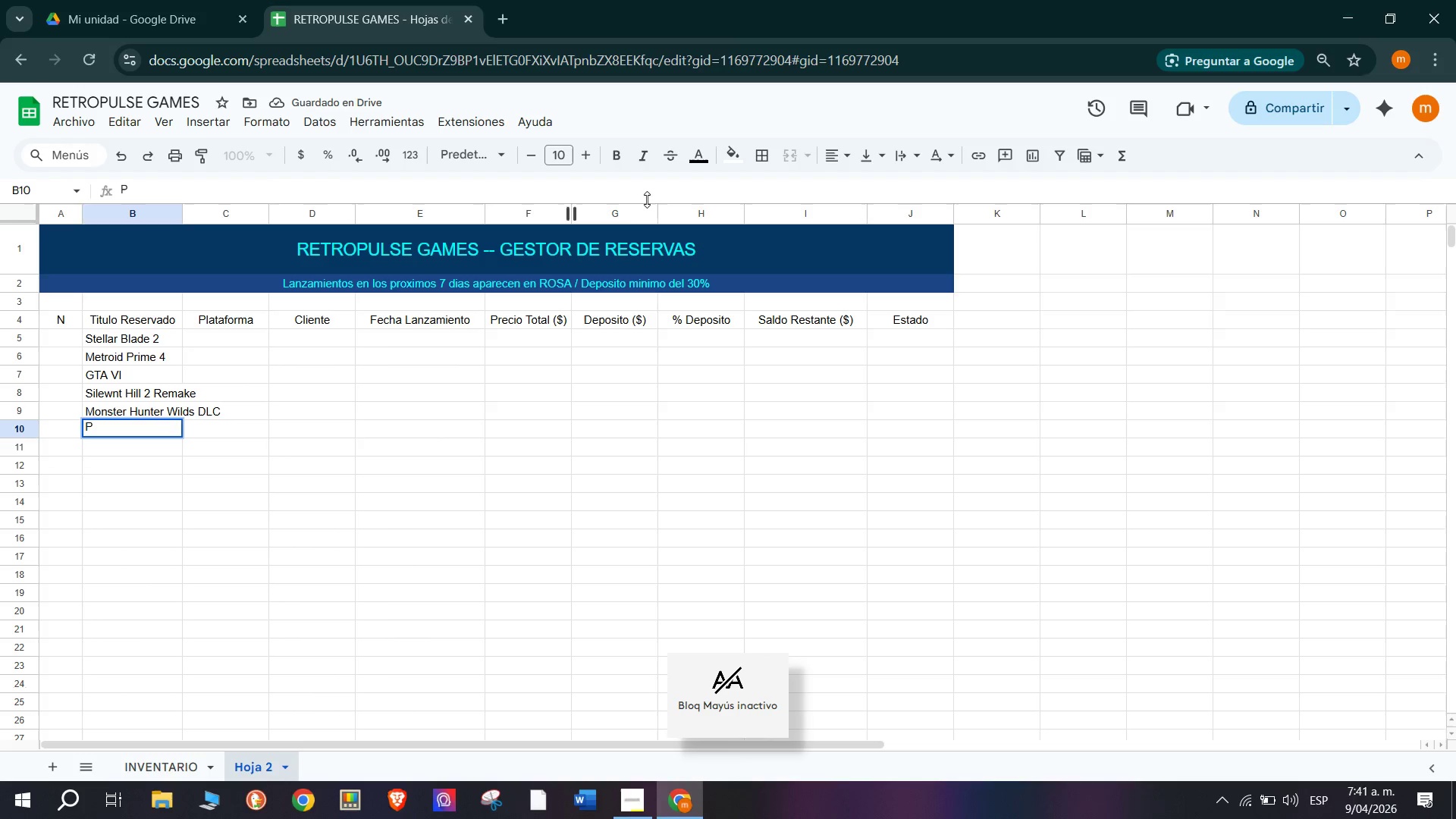 
type(oken)
key(Backspace)
type(men)
key(Backspace)
key(Backspace)
type(on Z-A)
 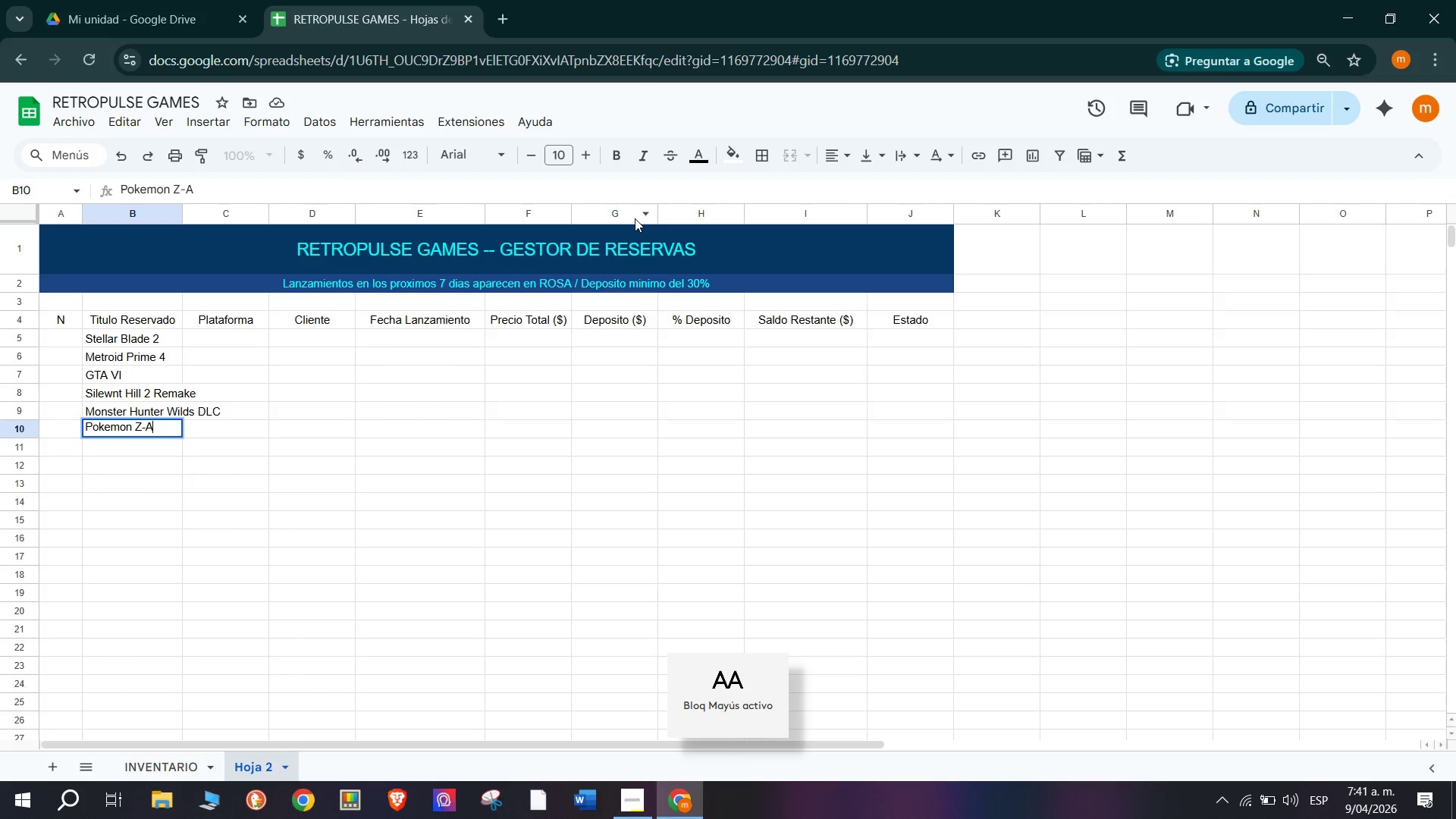 
key(Enter)
 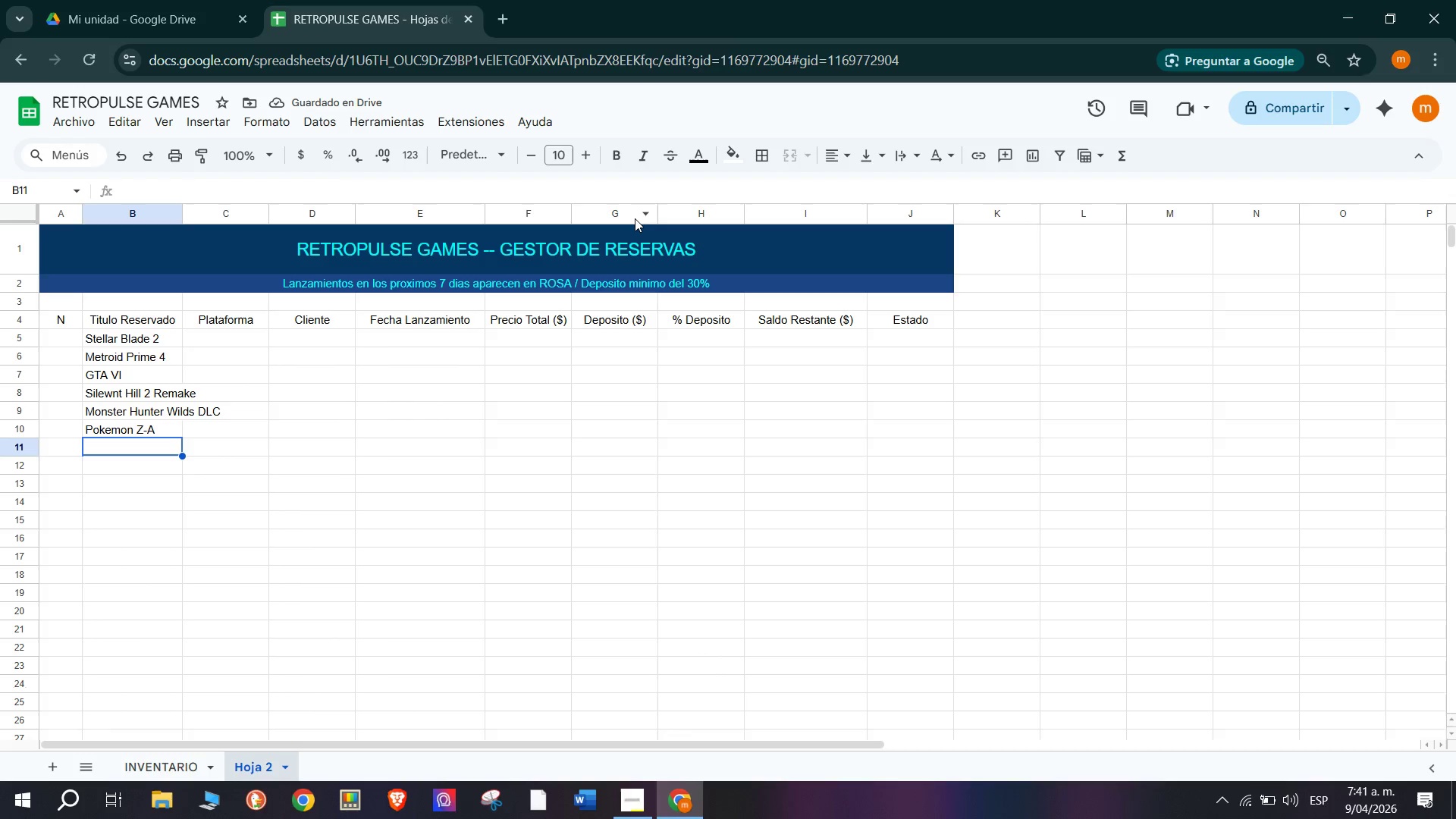 
type(Fable)
 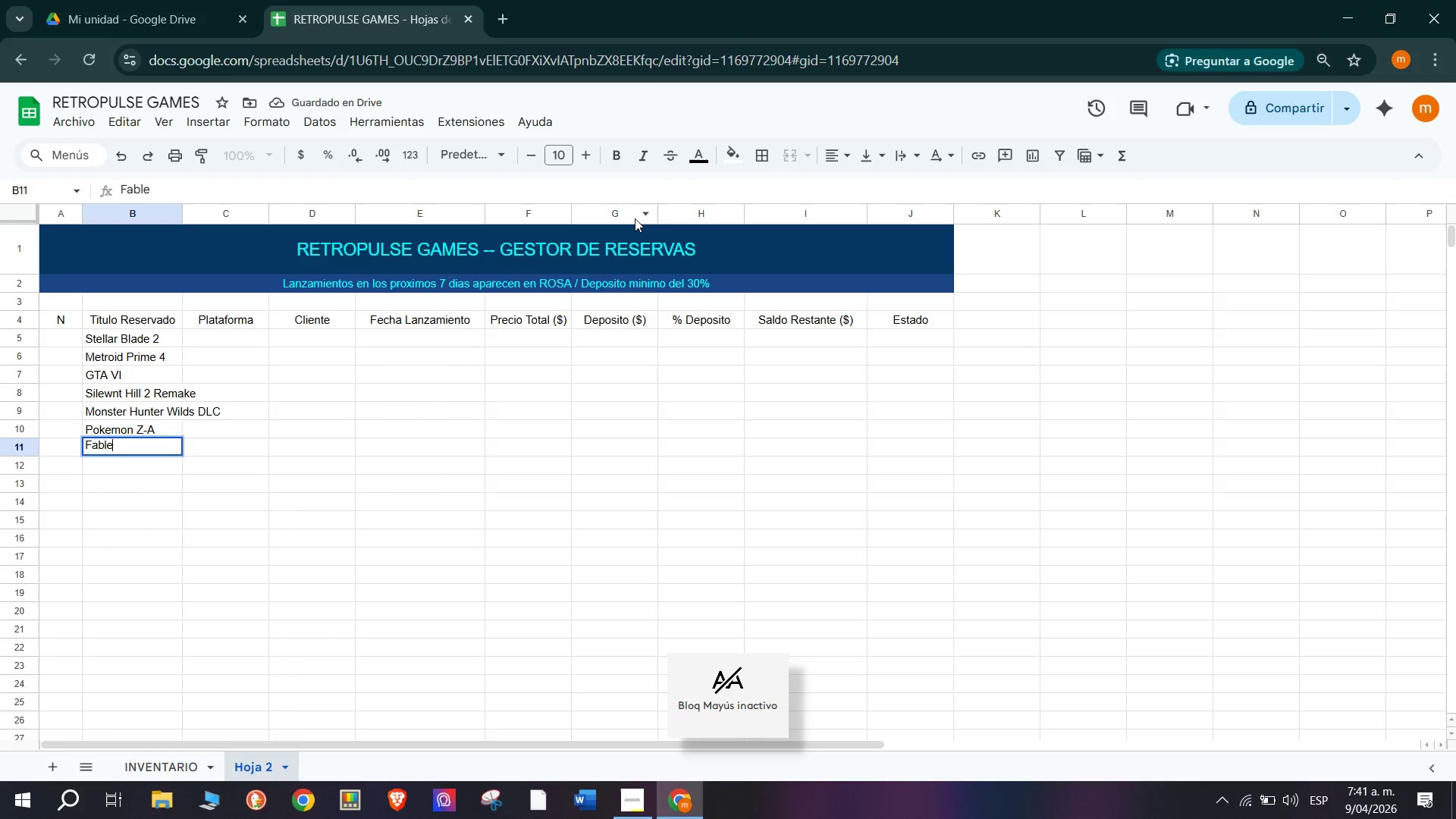 
key(Enter)
 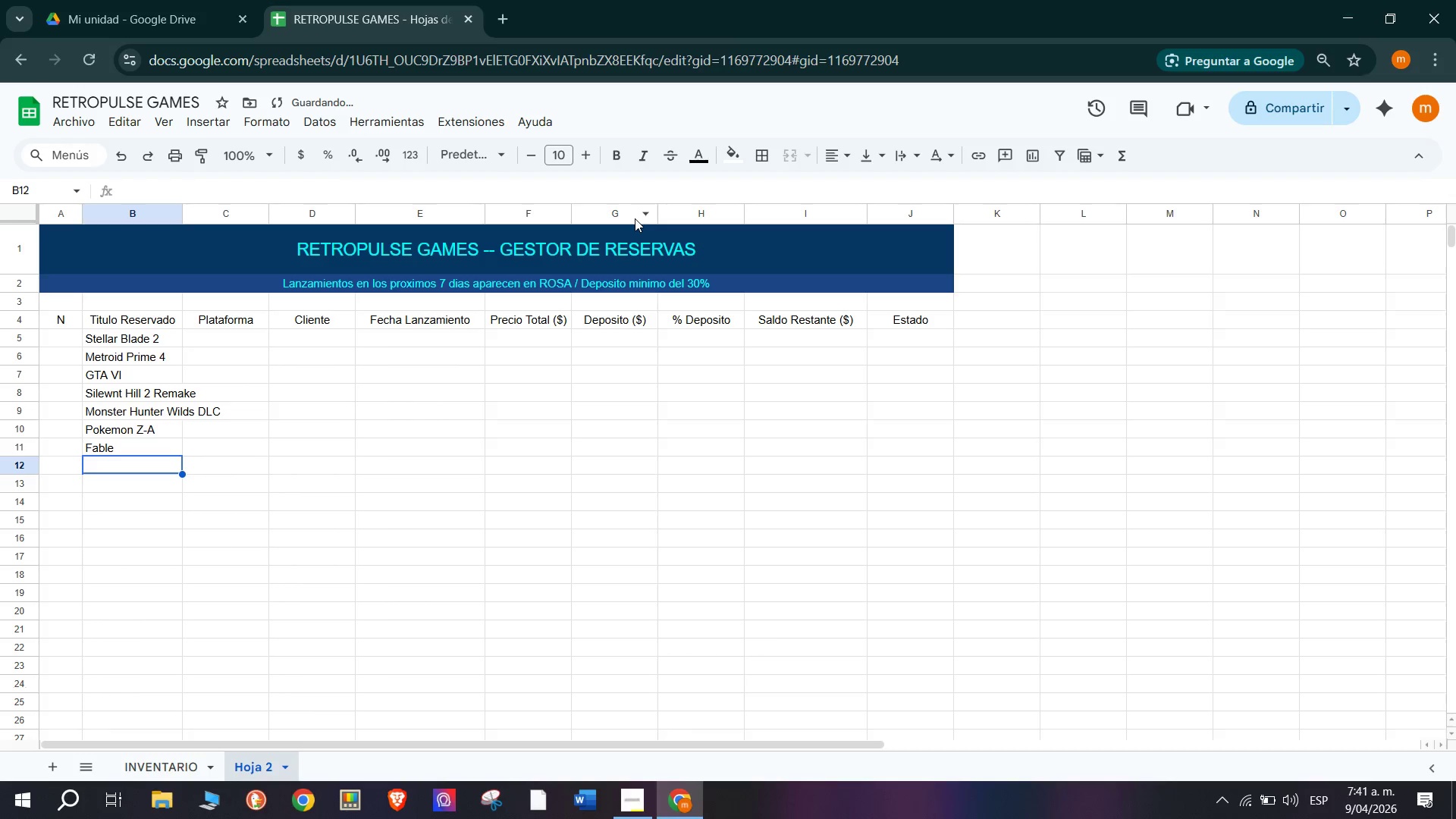 
type(Death Strs)
key(Backspace)
 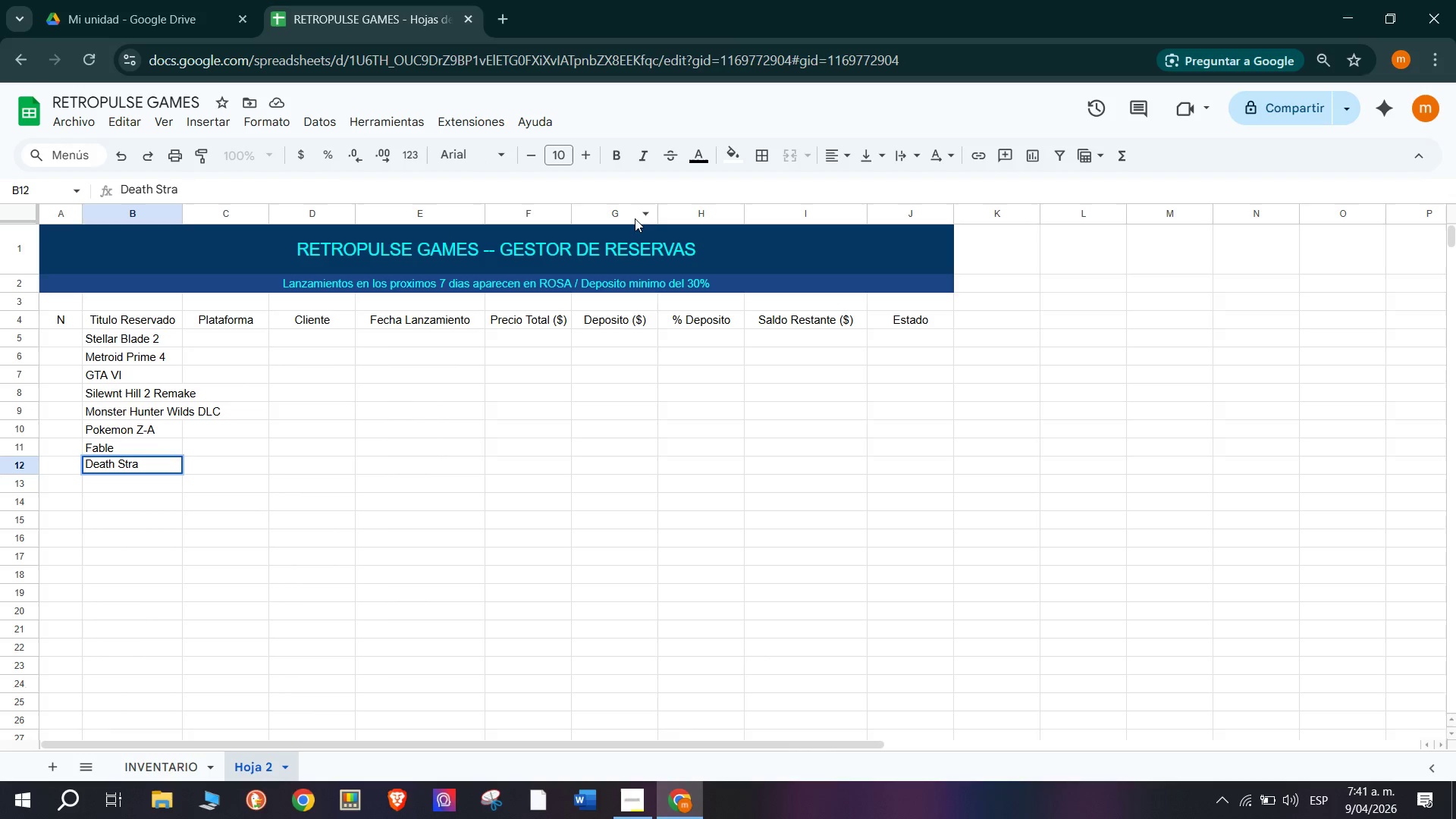 
type(nding 2)
 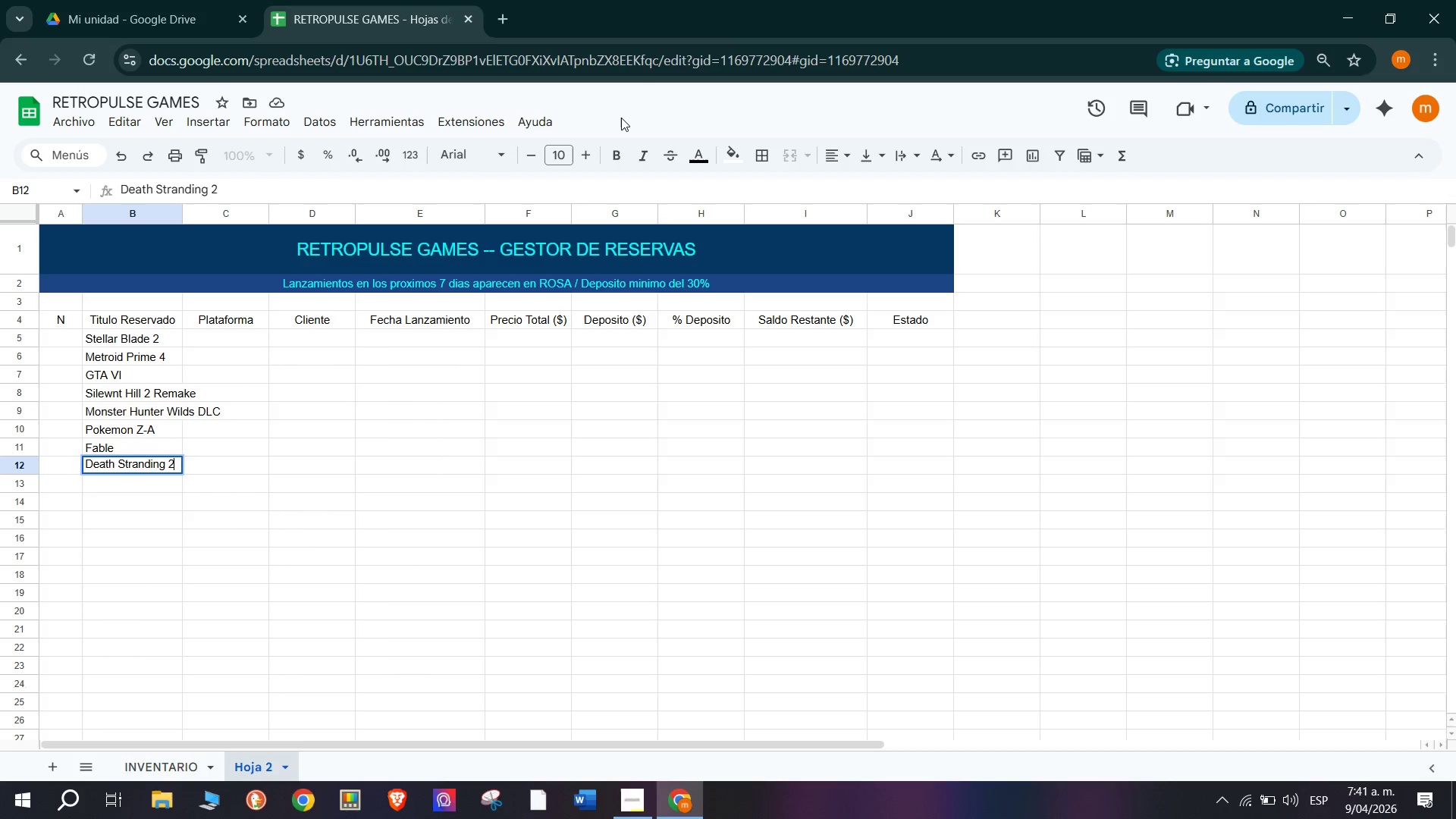 
key(Enter)
 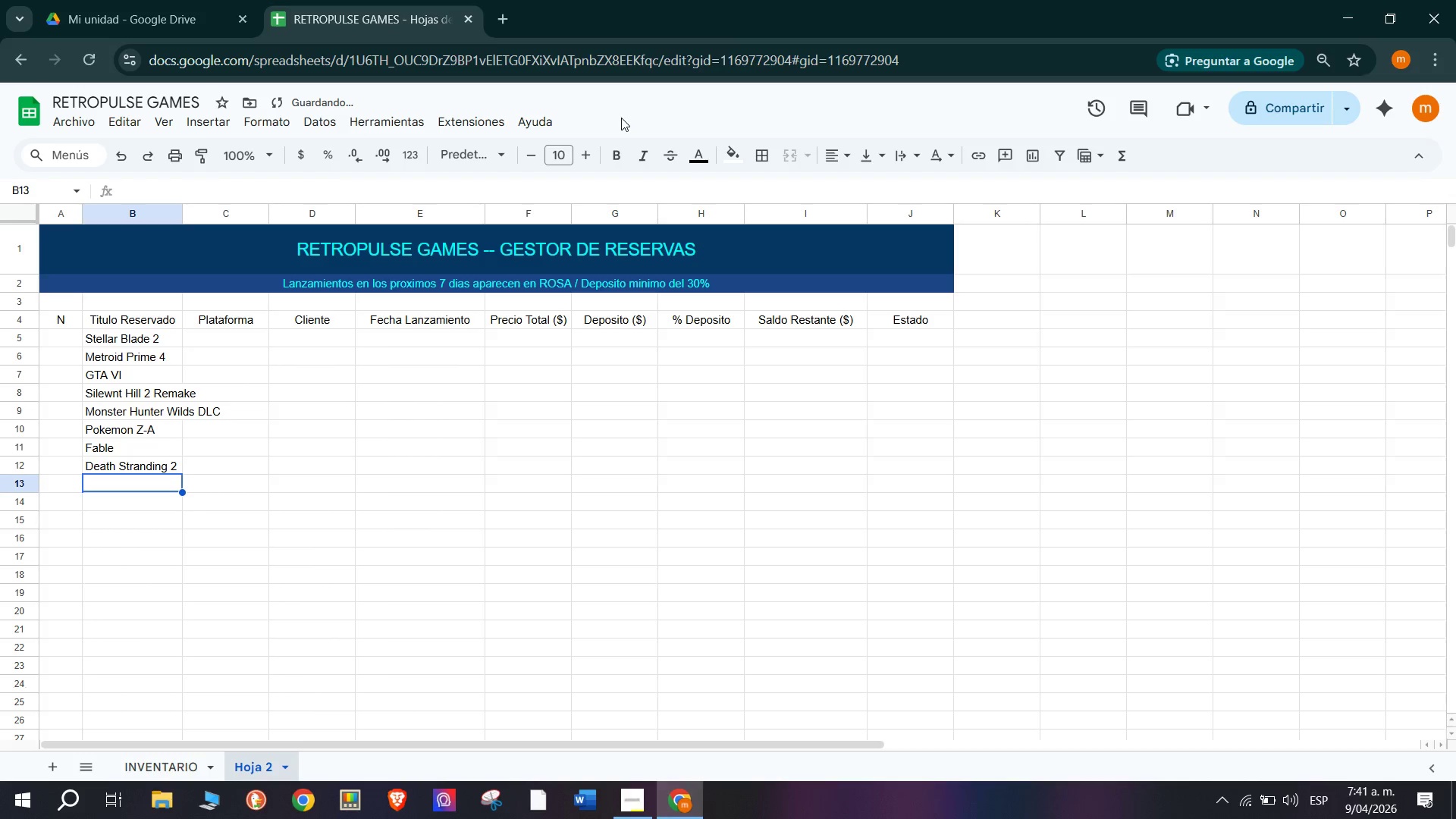 
type(Avoed)
key(Backspace)
key(Backspace)
type(wed)
 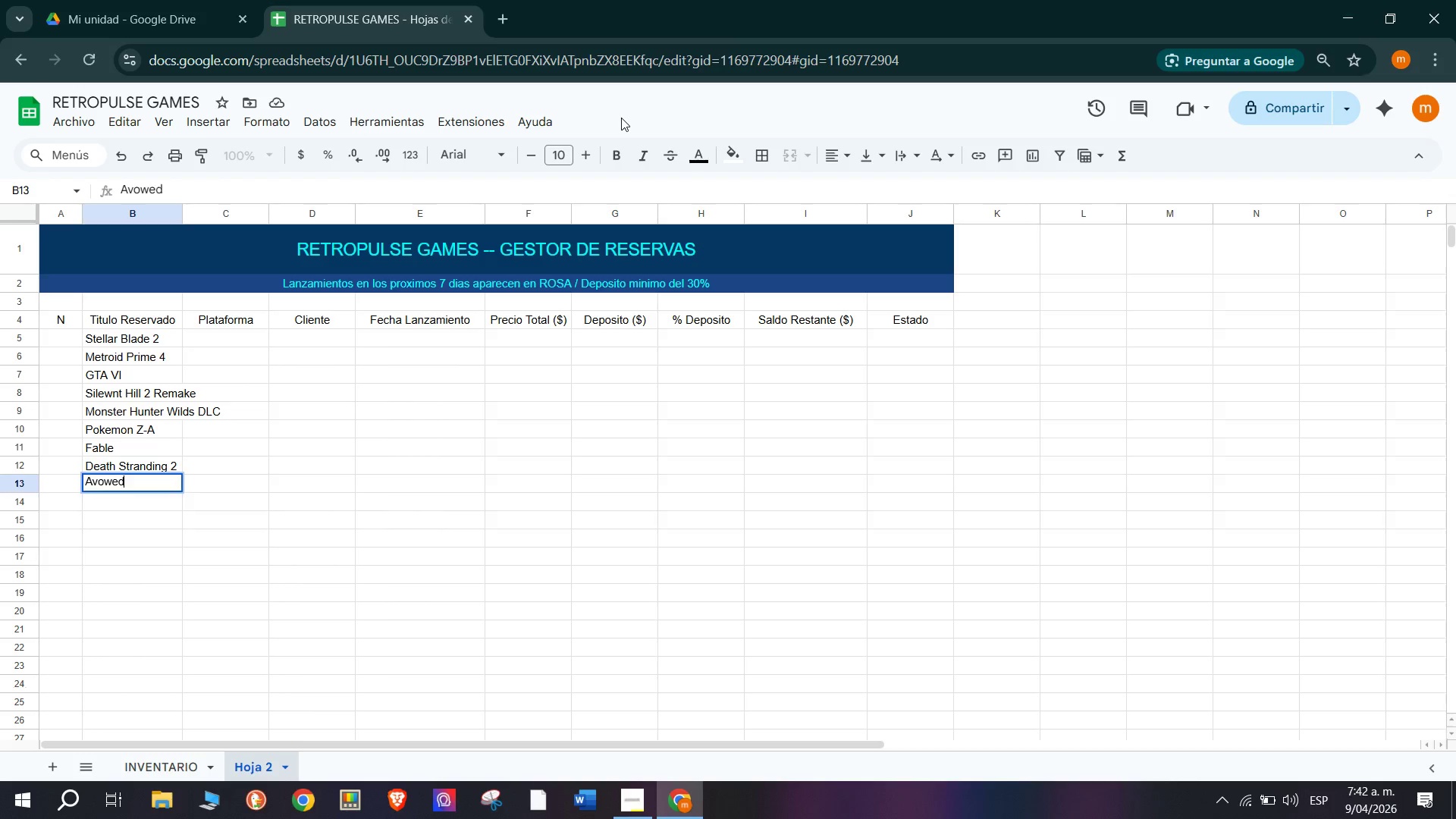 
key(Enter)
 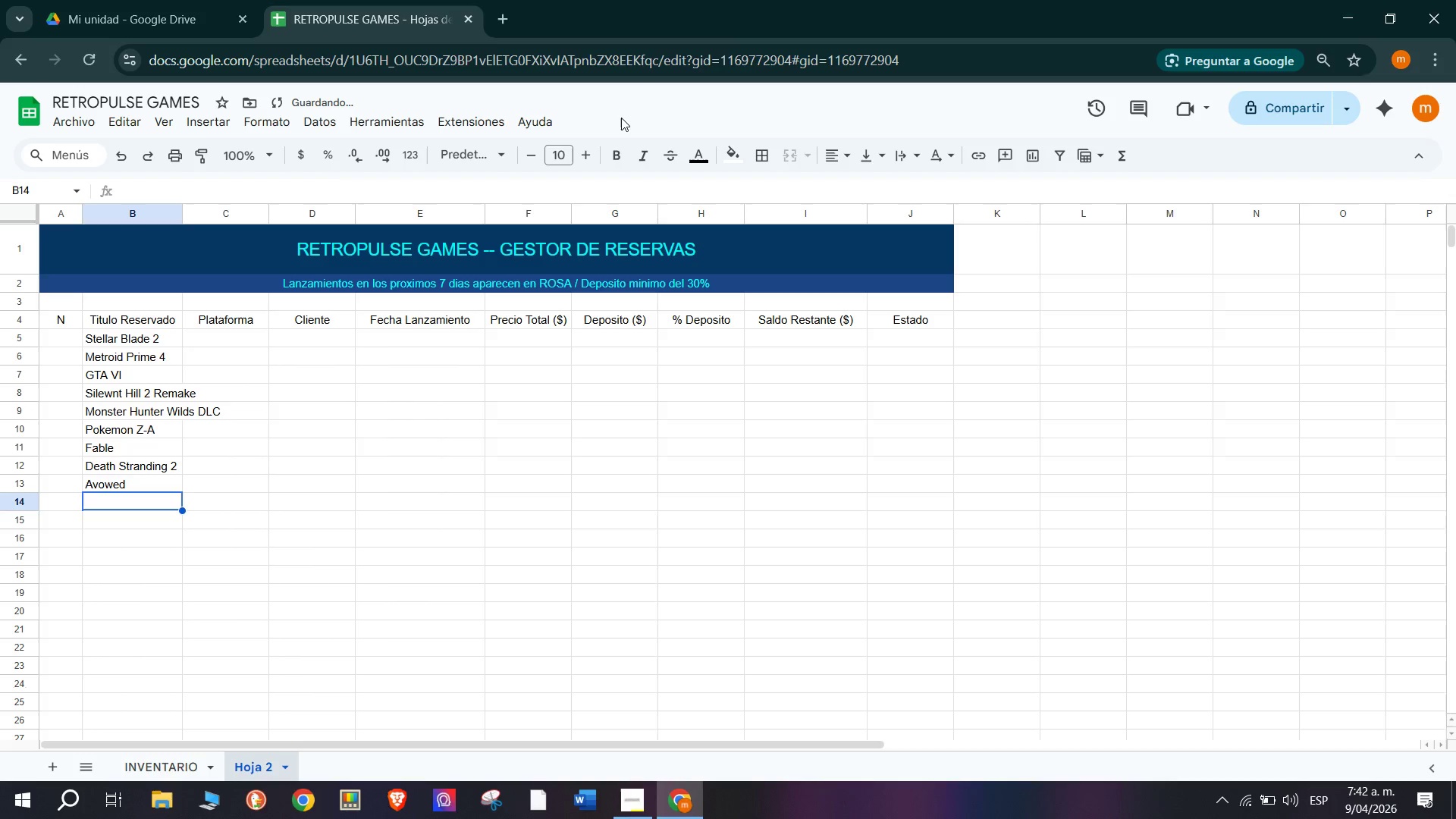 
type(Dragon)
 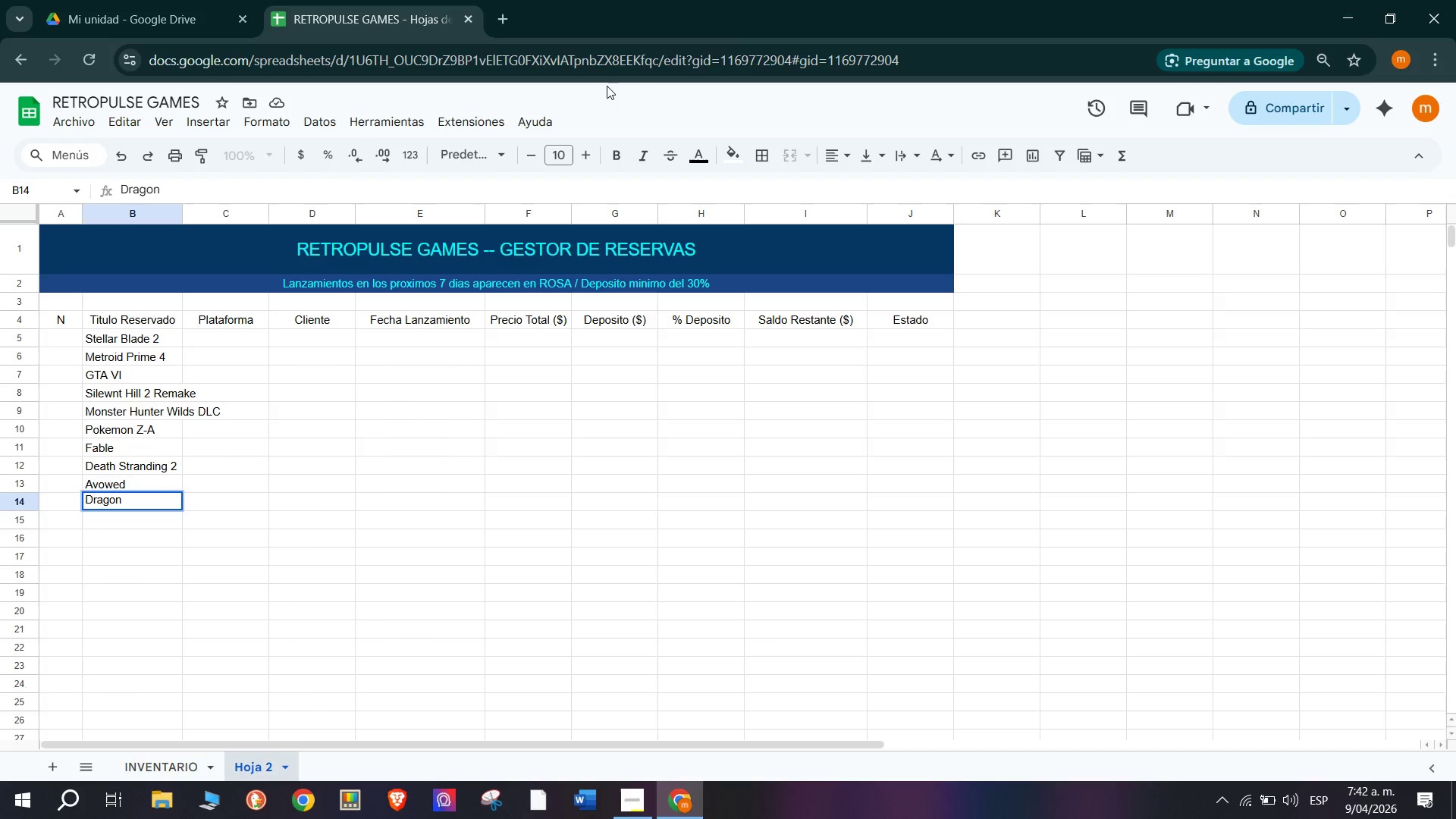 
type( Age> Dread Wolf)
 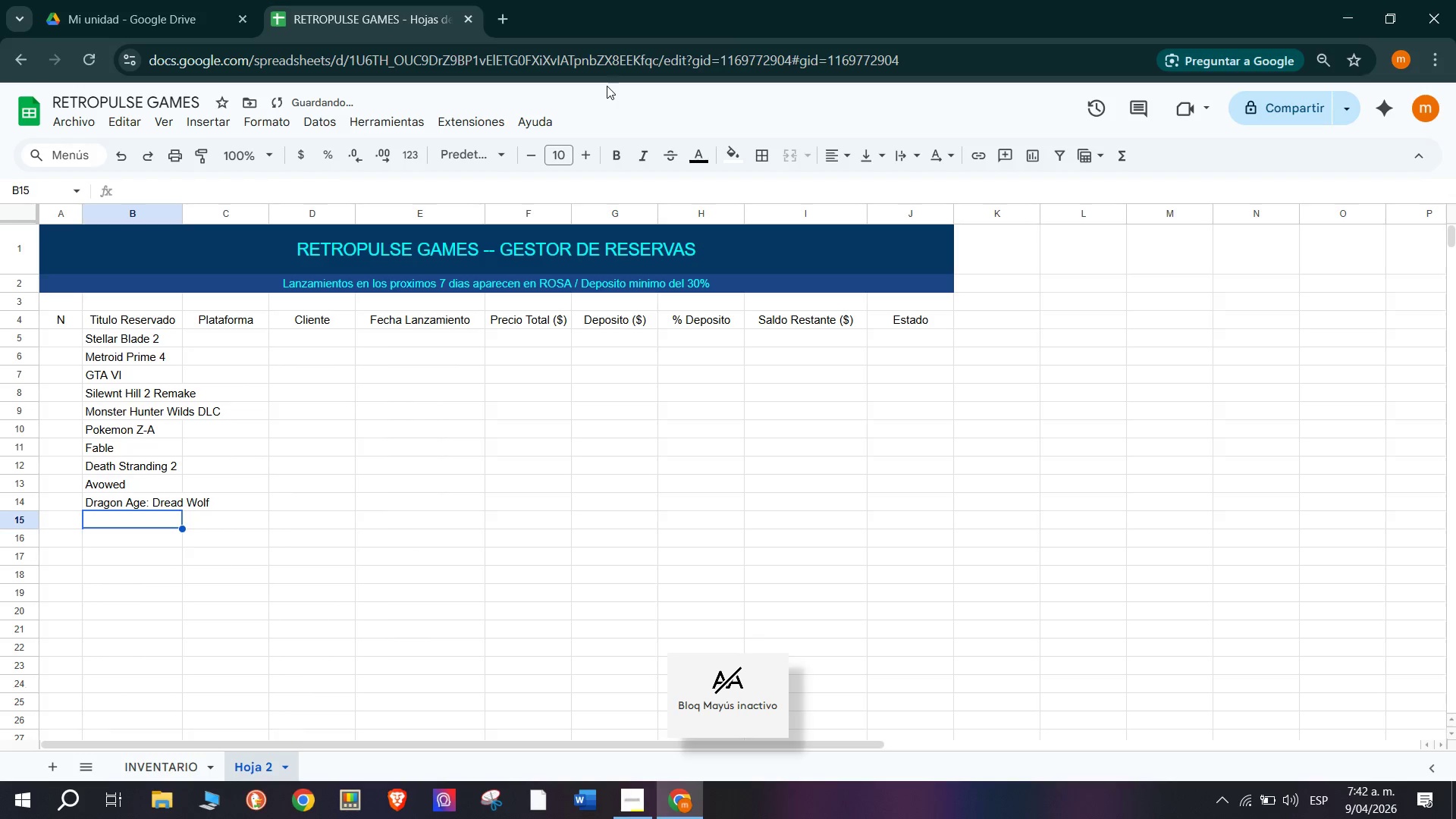 
 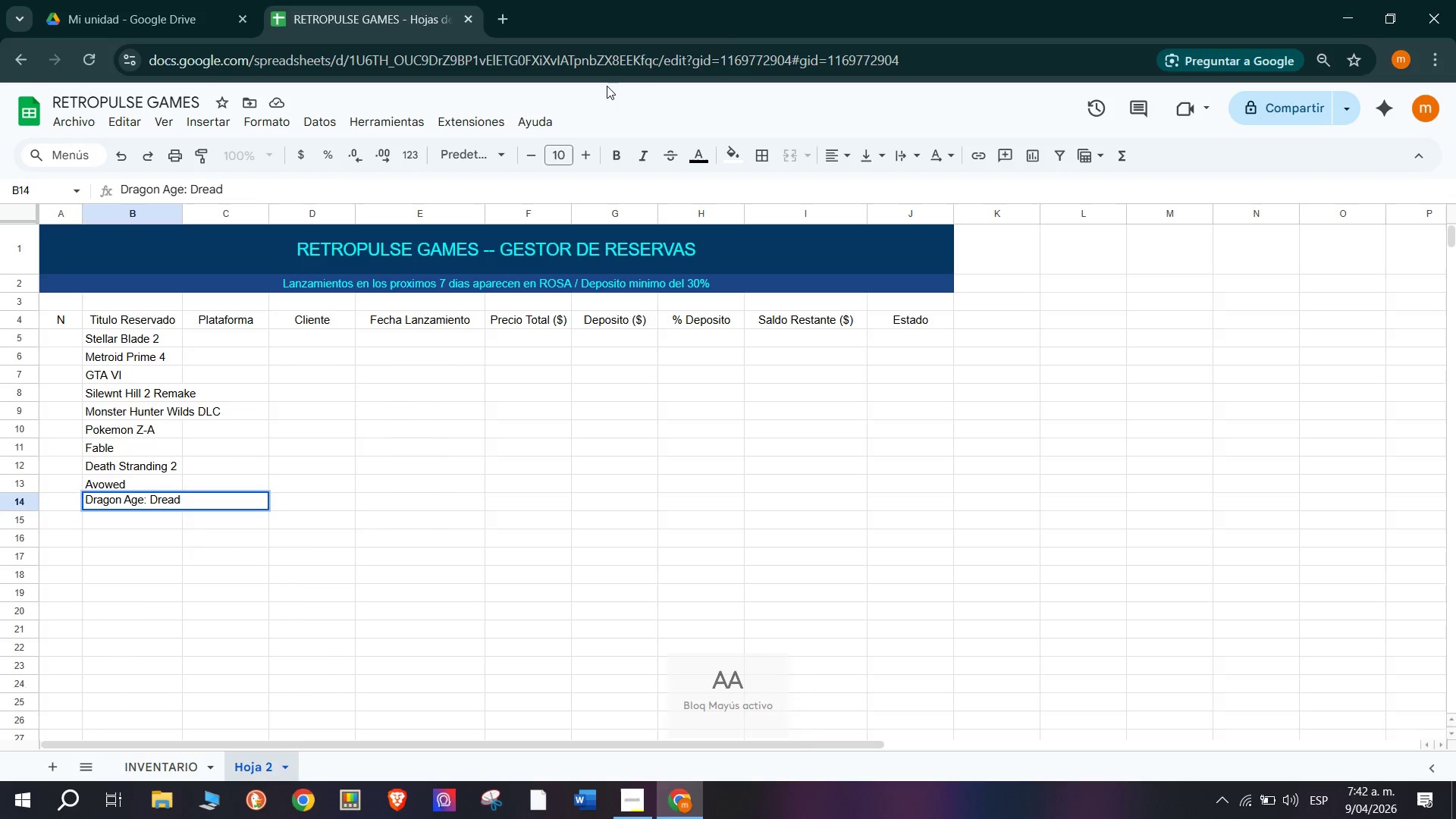 
key(Enter)
 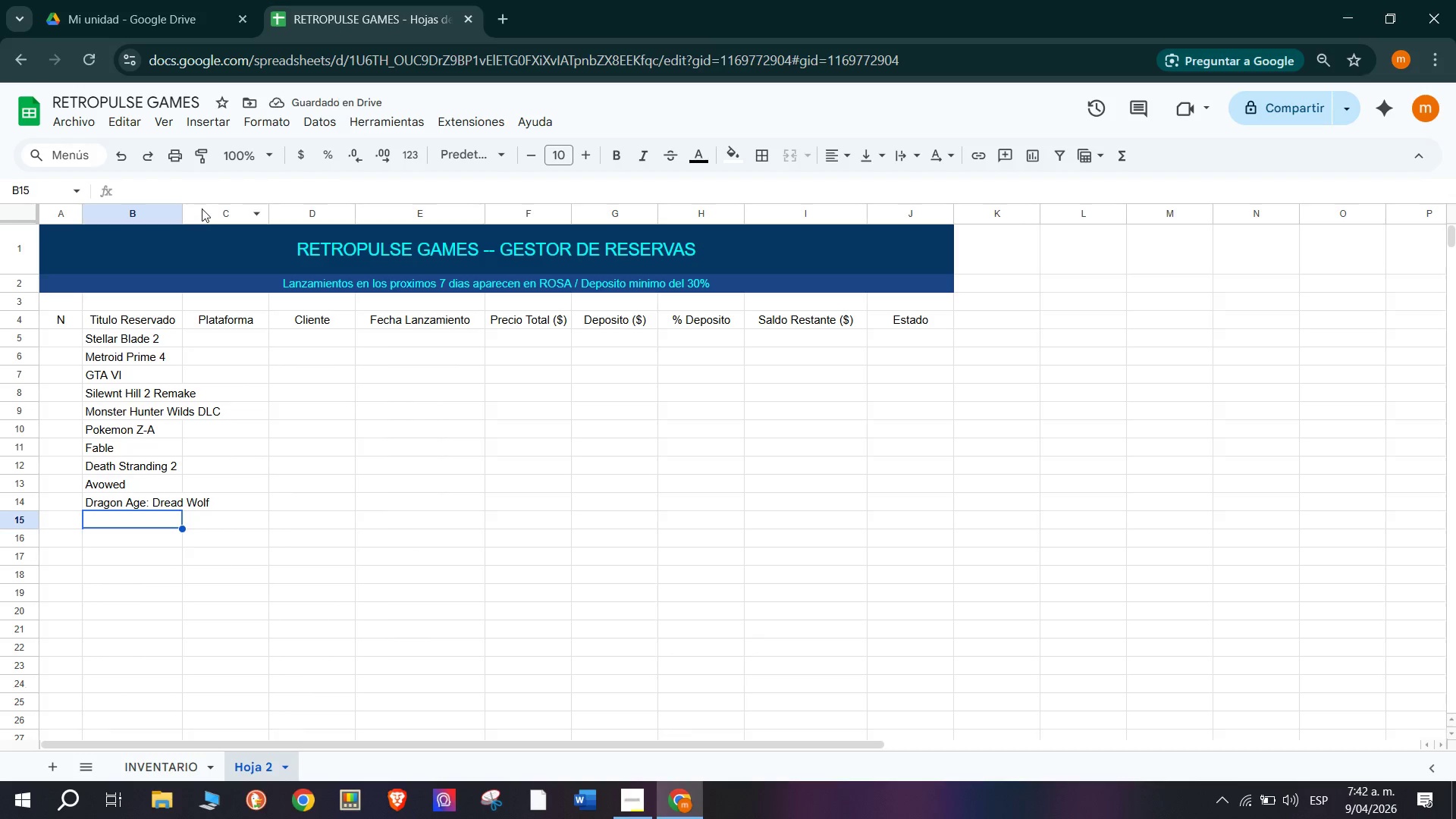 
left_click_drag(start_coordinate=[184, 208], to_coordinate=[237, 229])
 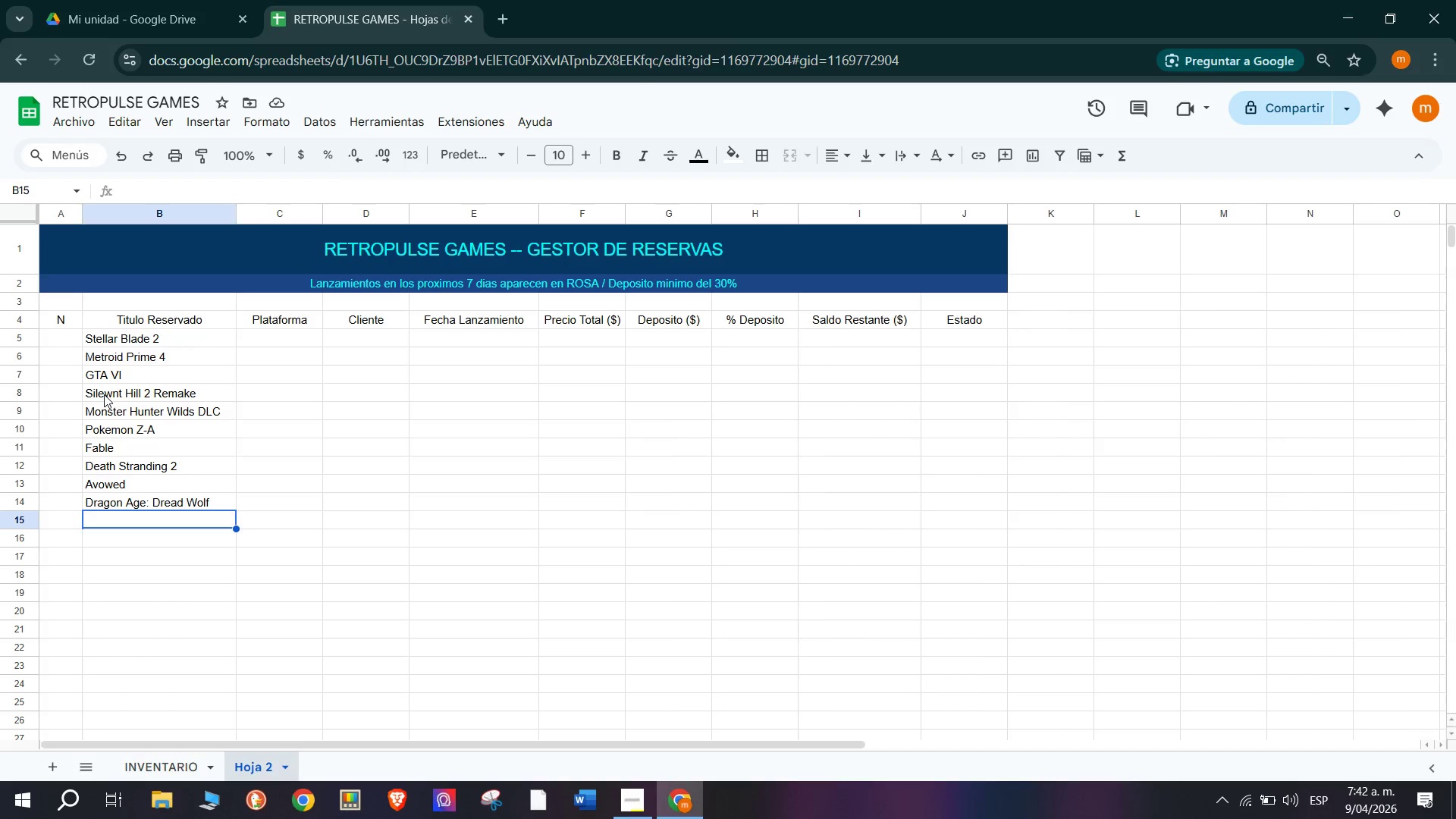 
wait(18.89)
 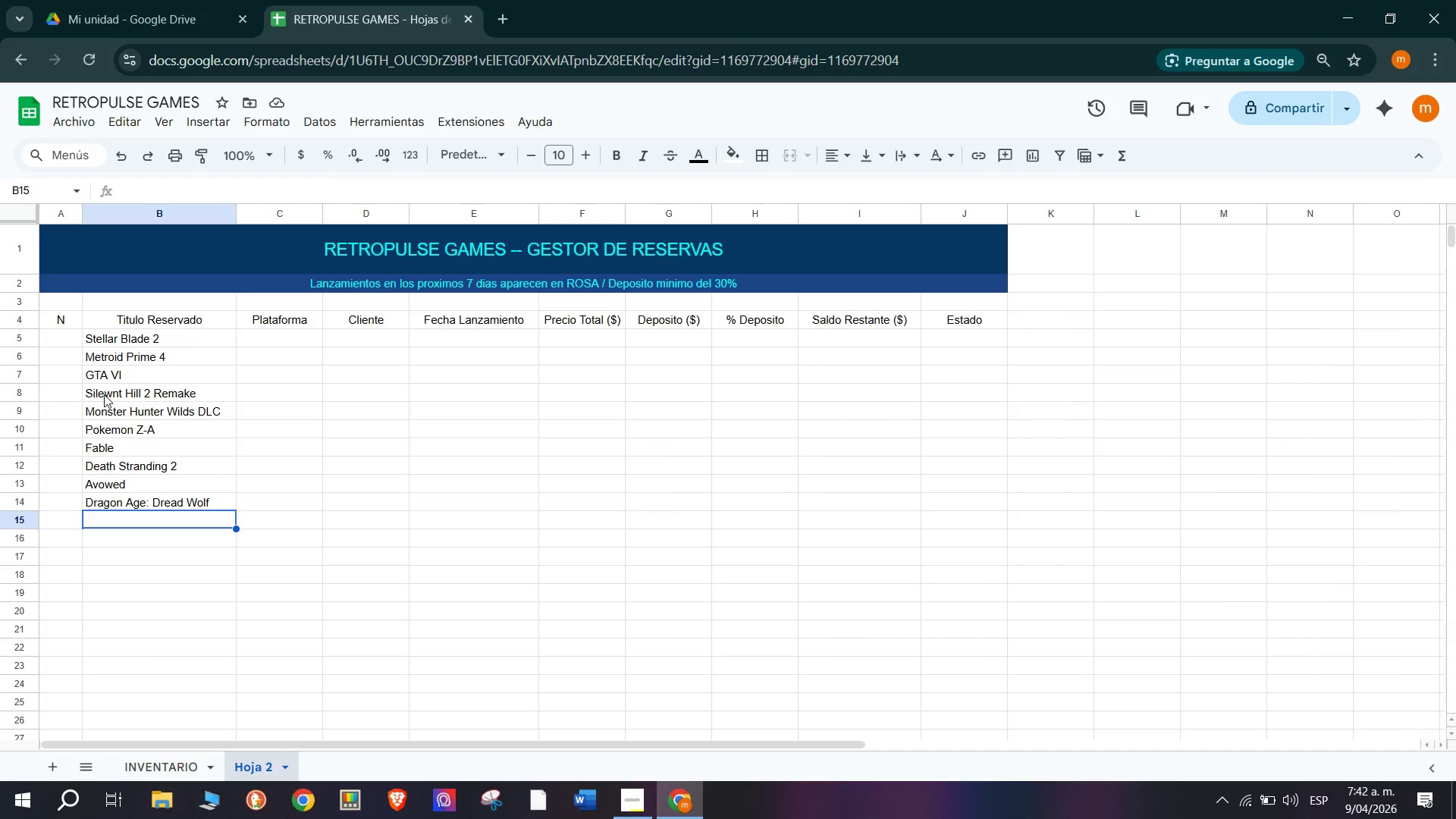 
key(CapsLock)
 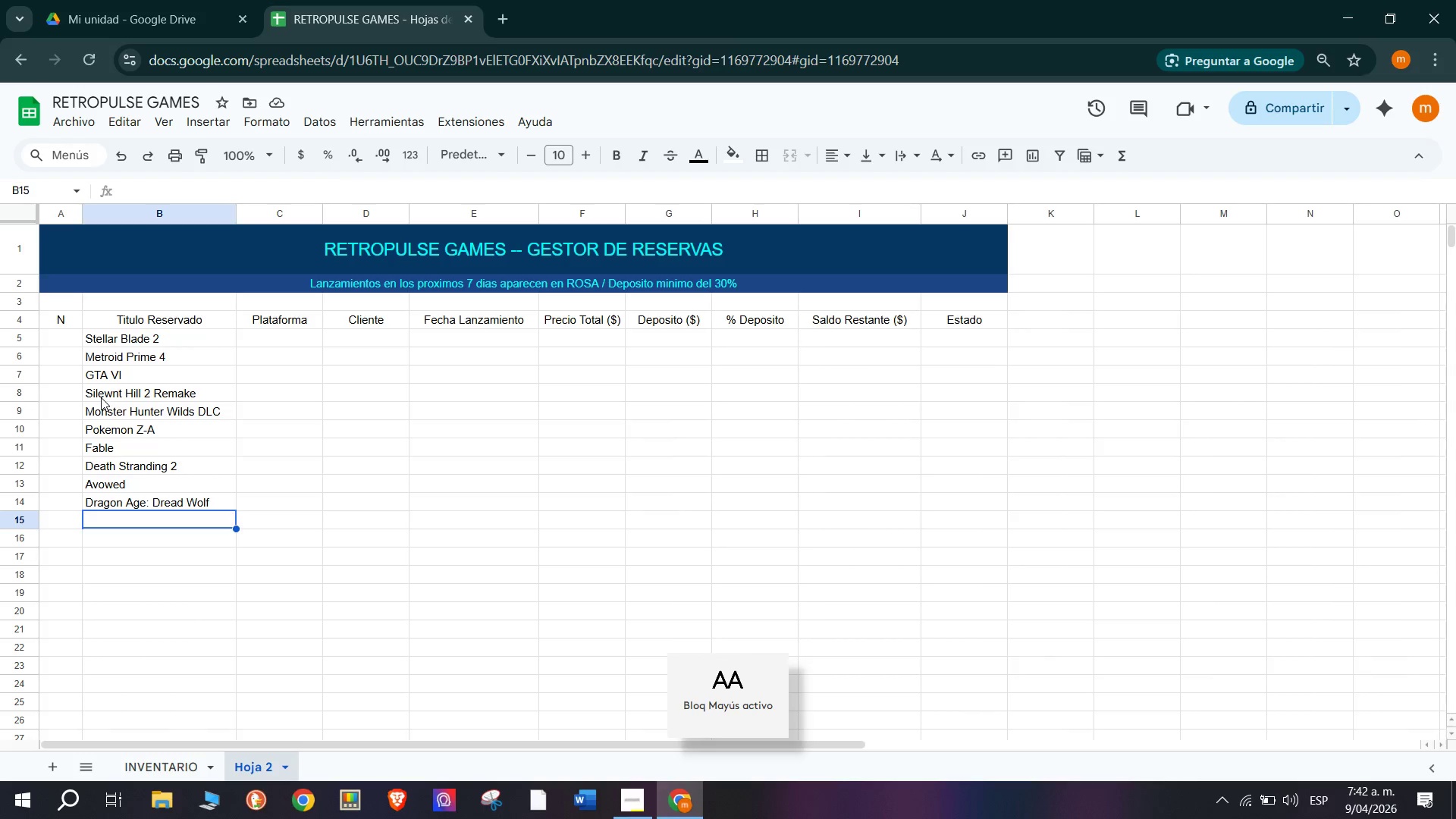 
type(Hollow Knight)
 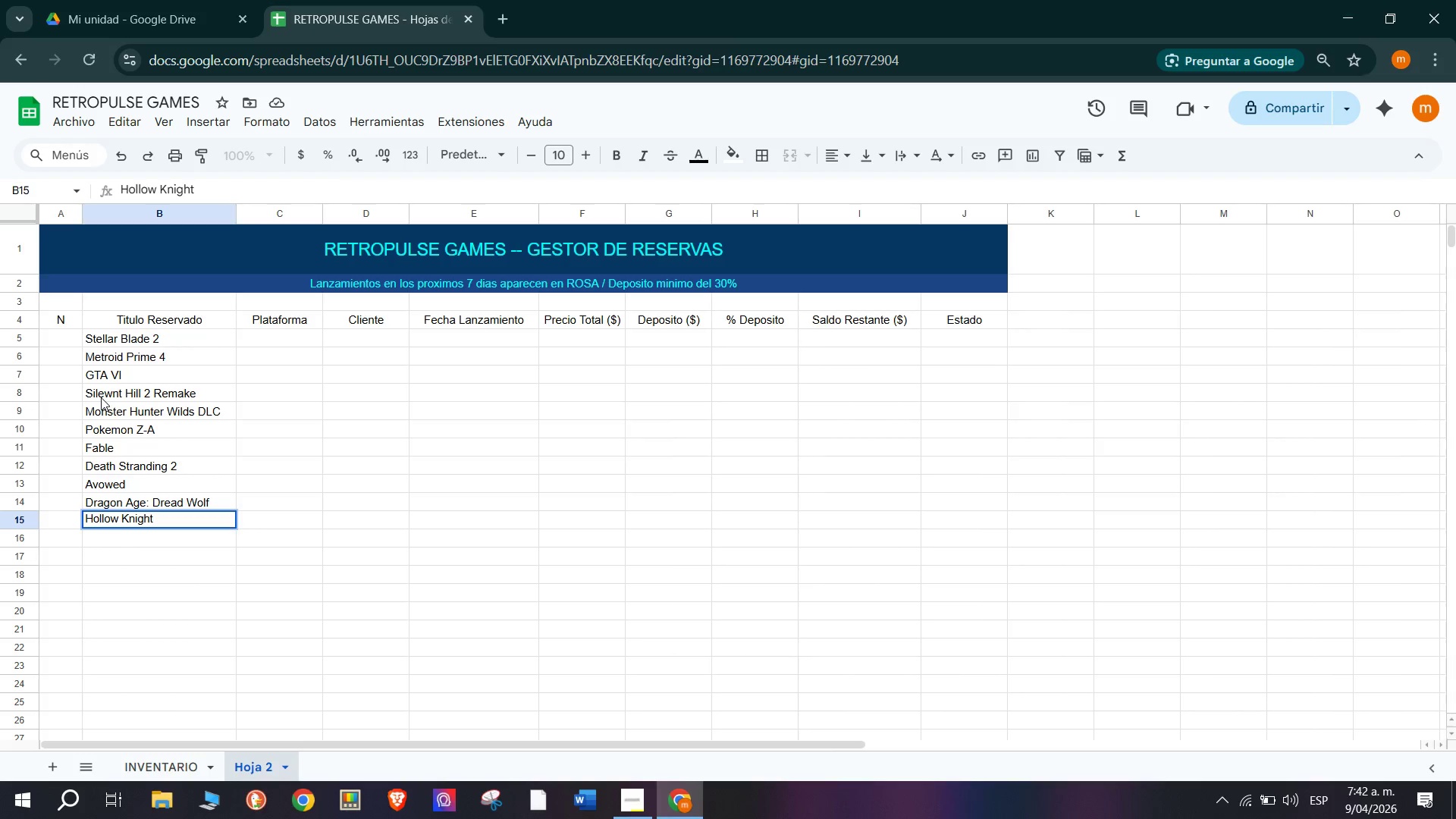 
type(> s)
key(Backspace)
type(Silksong)
 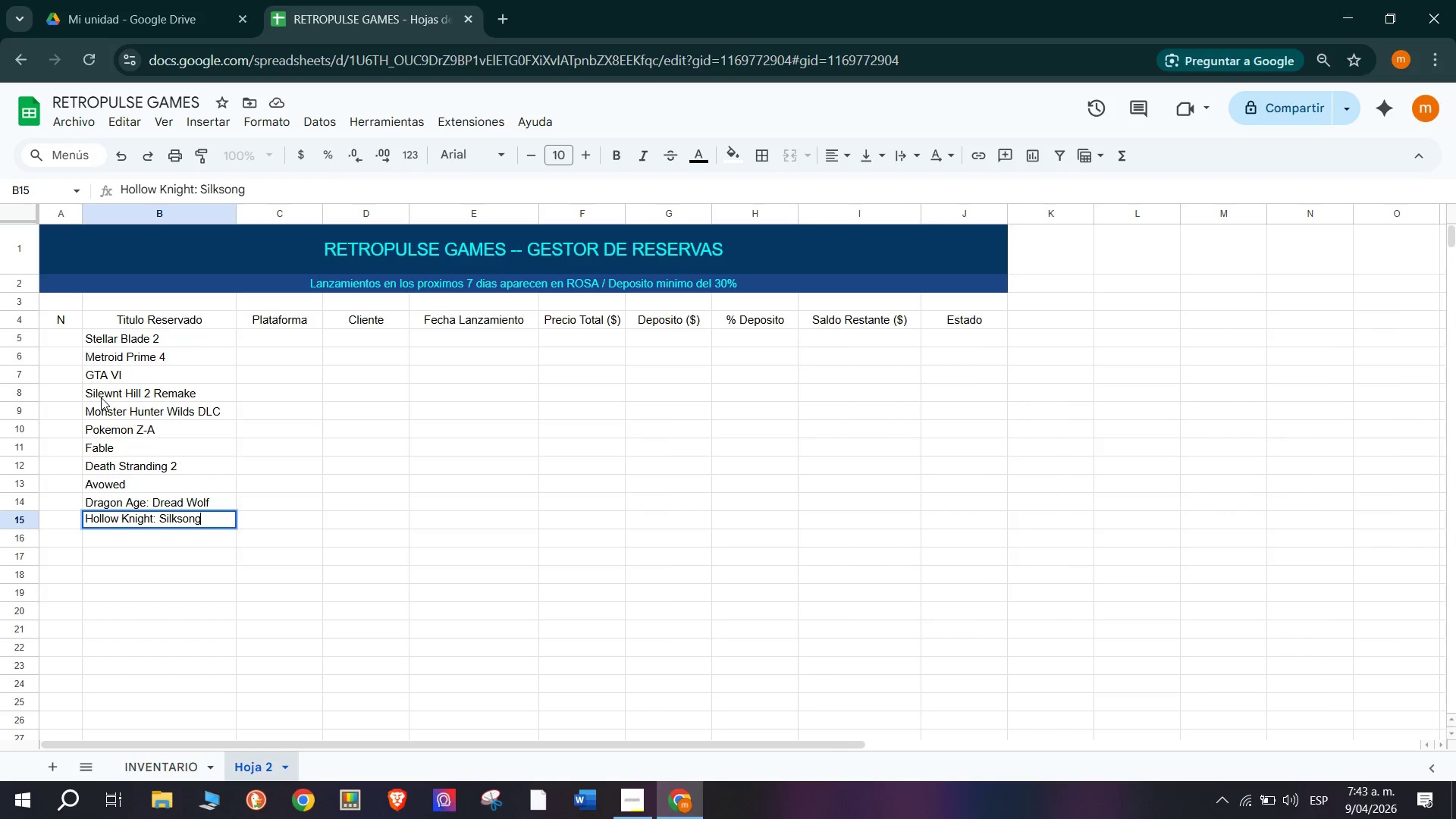 
key(Enter)
 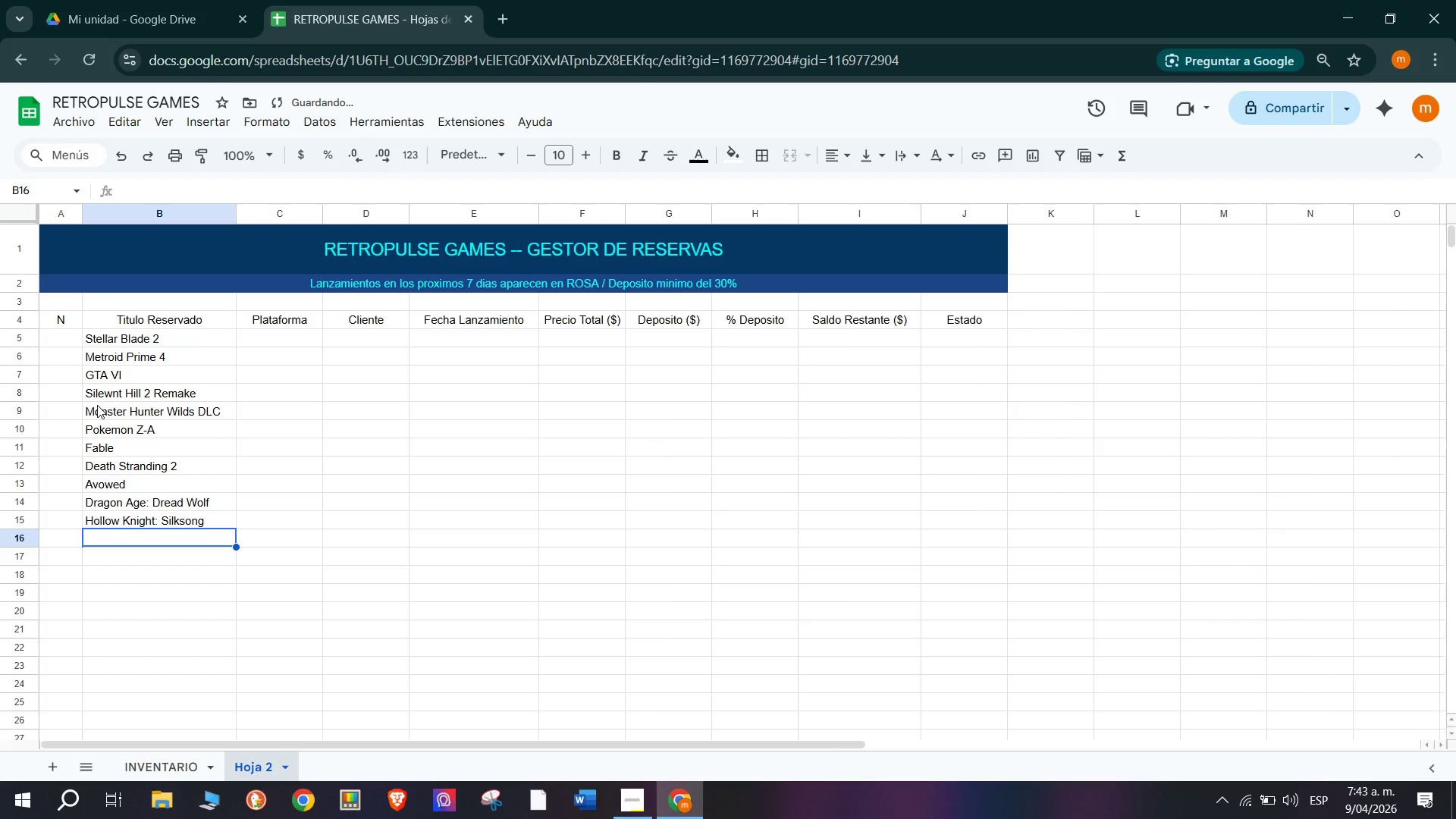 
type(Maratho)
 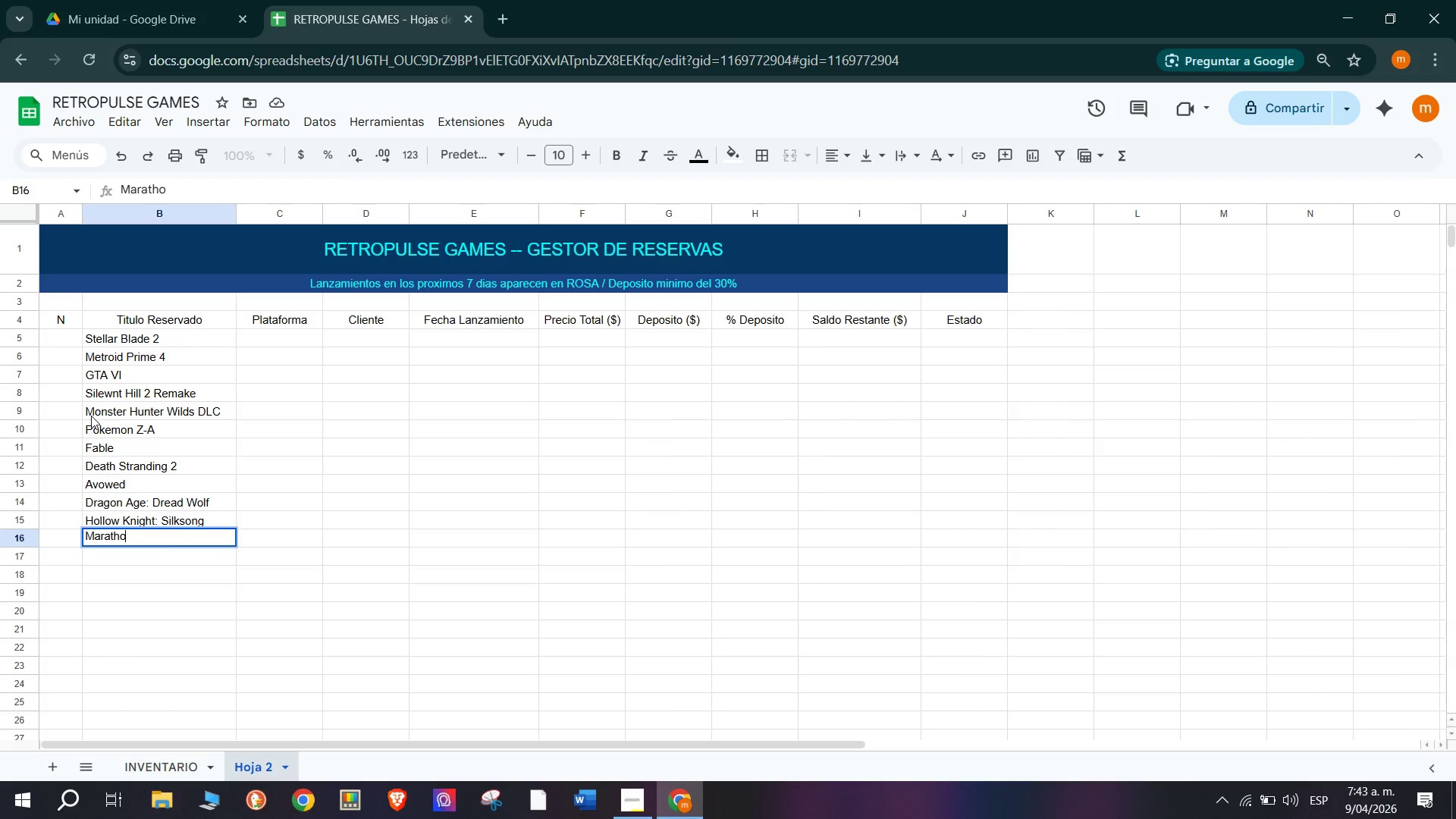 
key(N)
 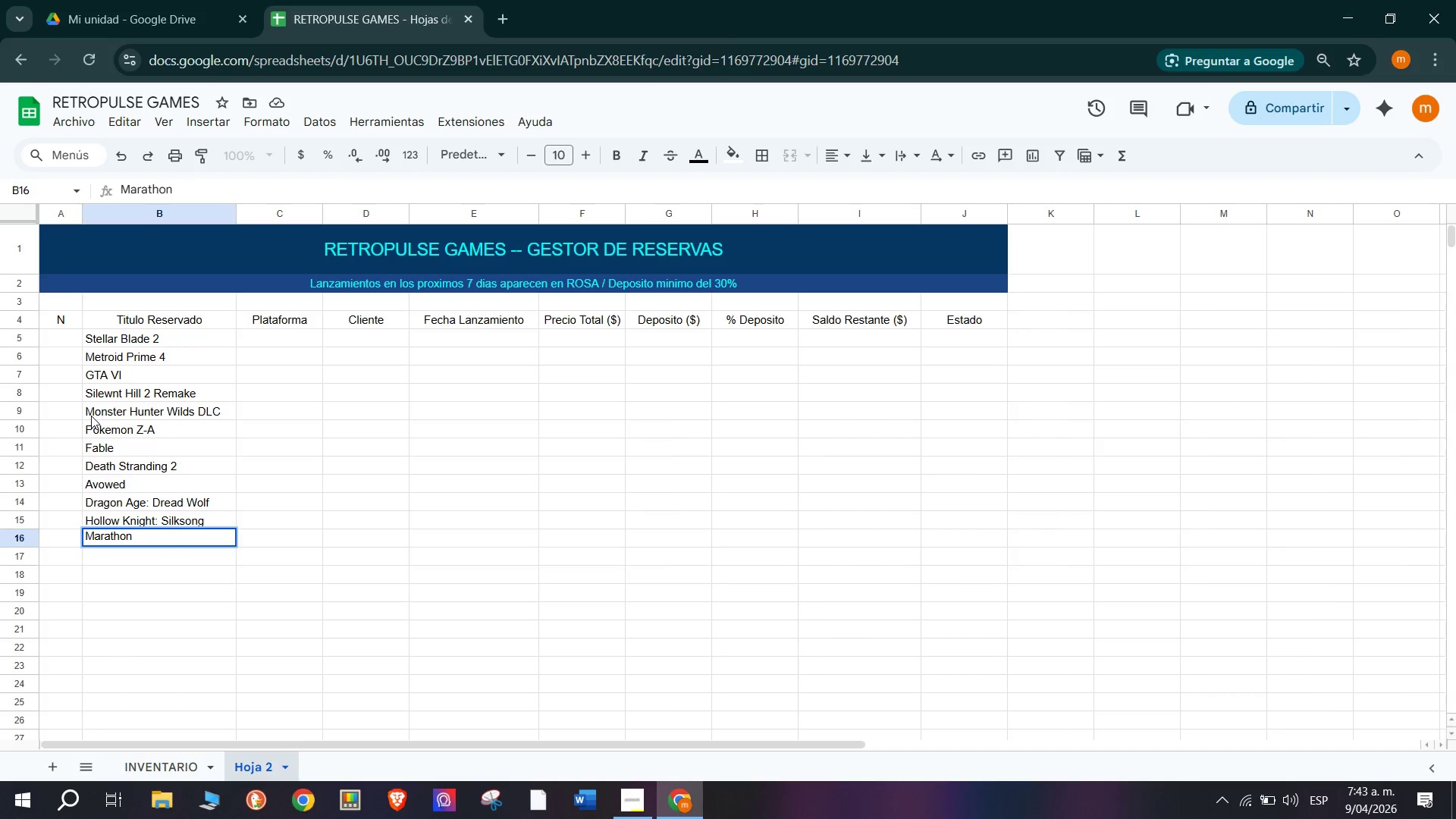 
key(Enter)
 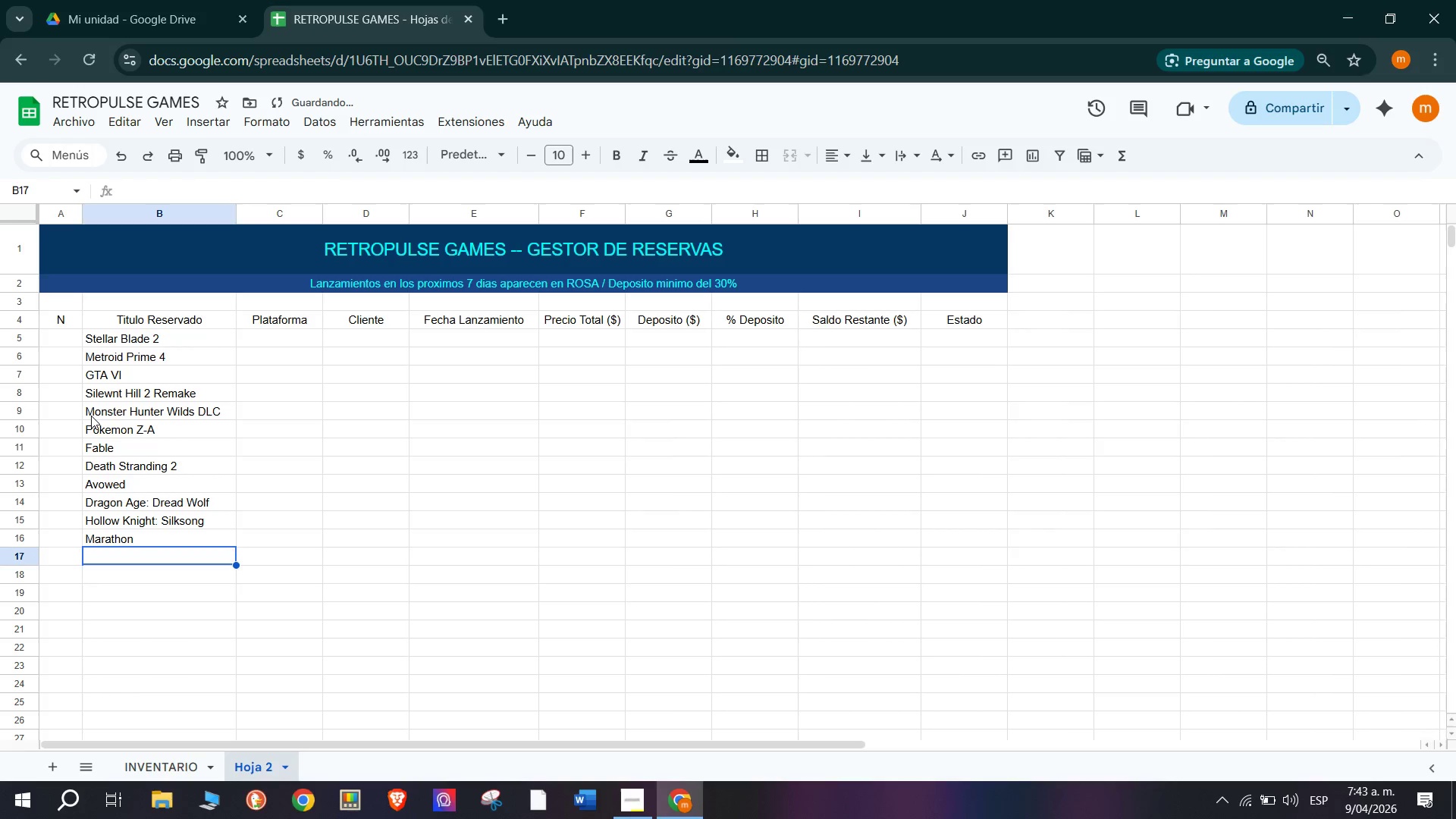 
type(Wolverine)
 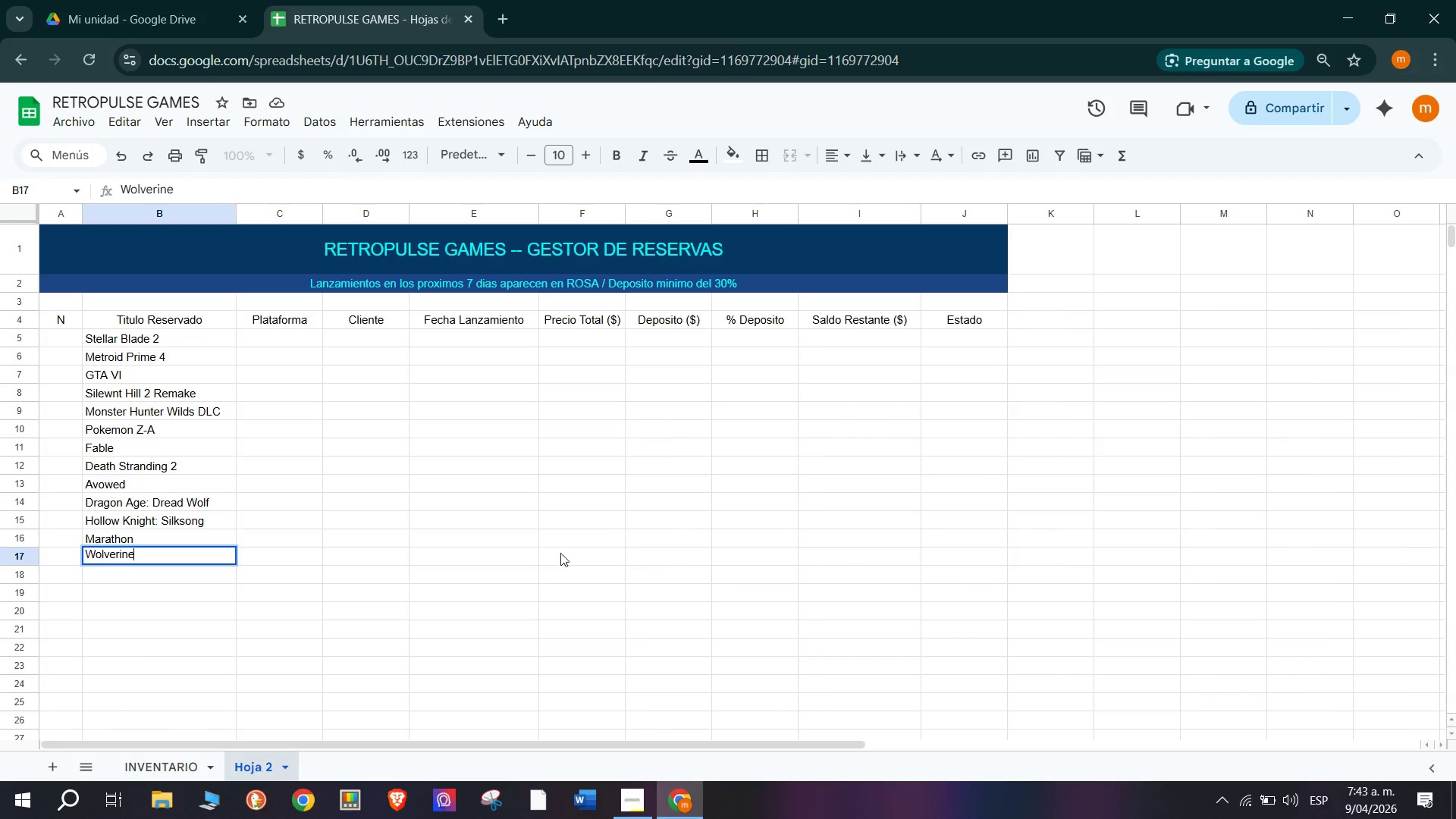 
key(Space)
 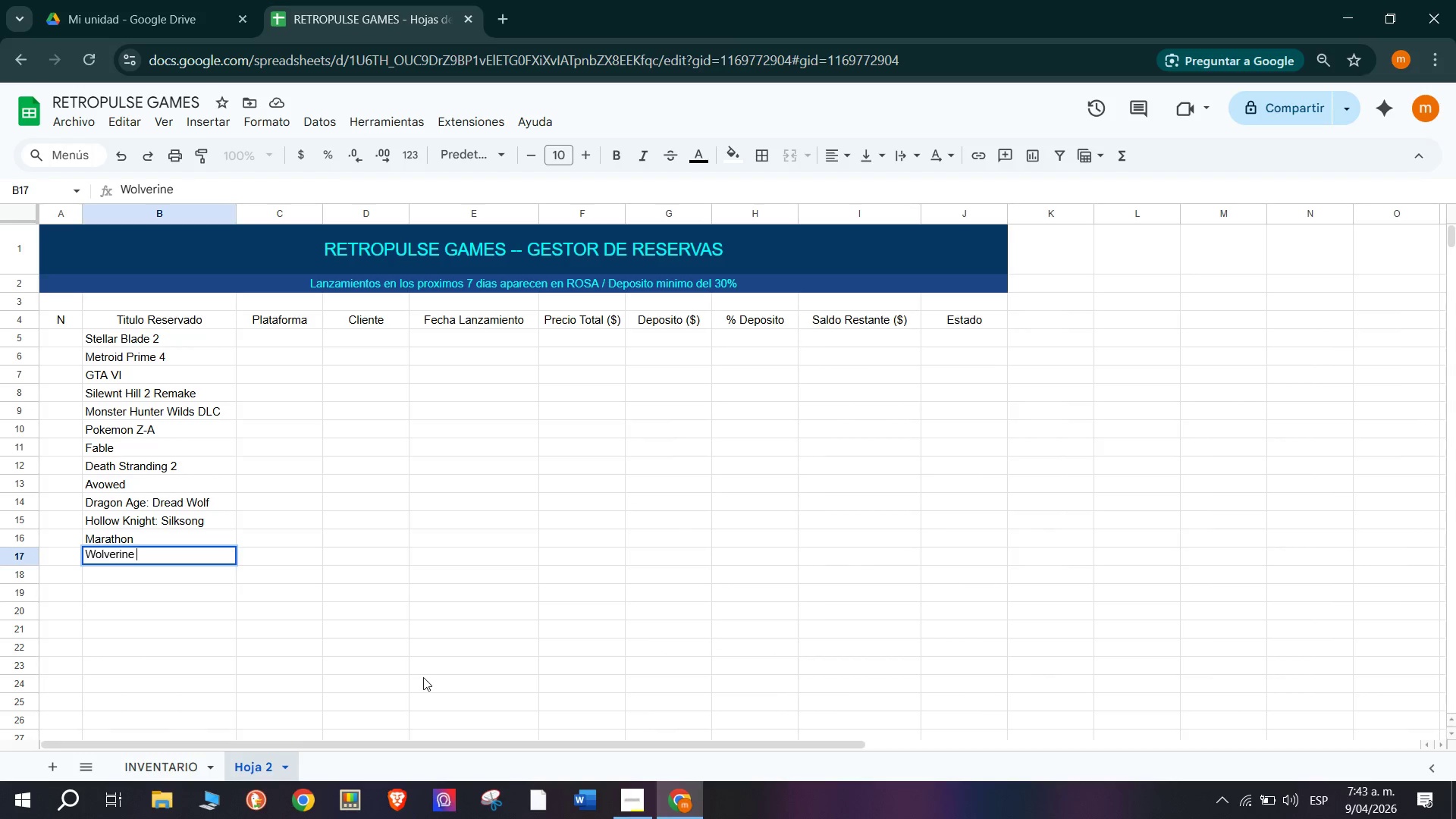 
key(Shift+8)
 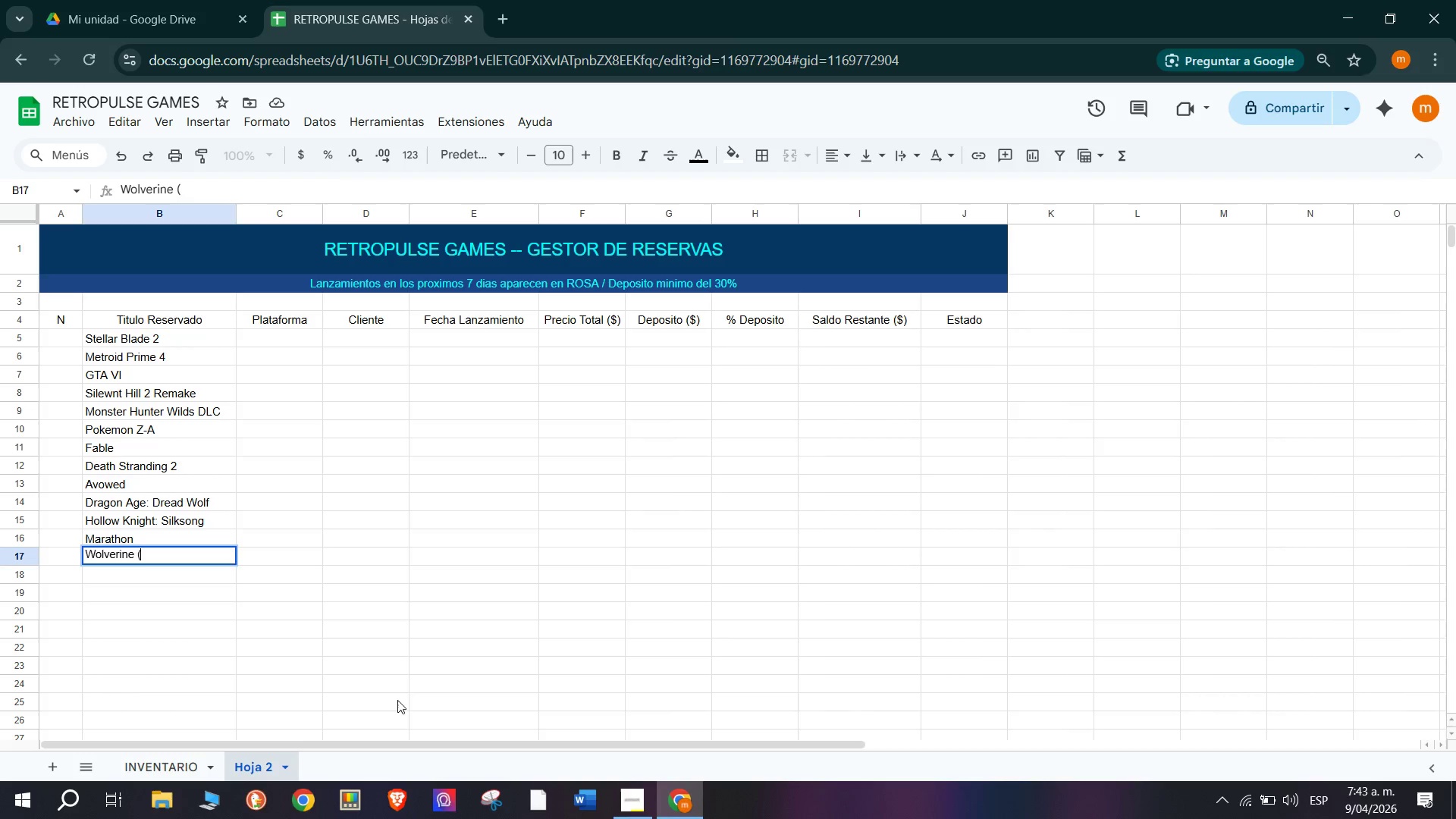 
type(Inso)
 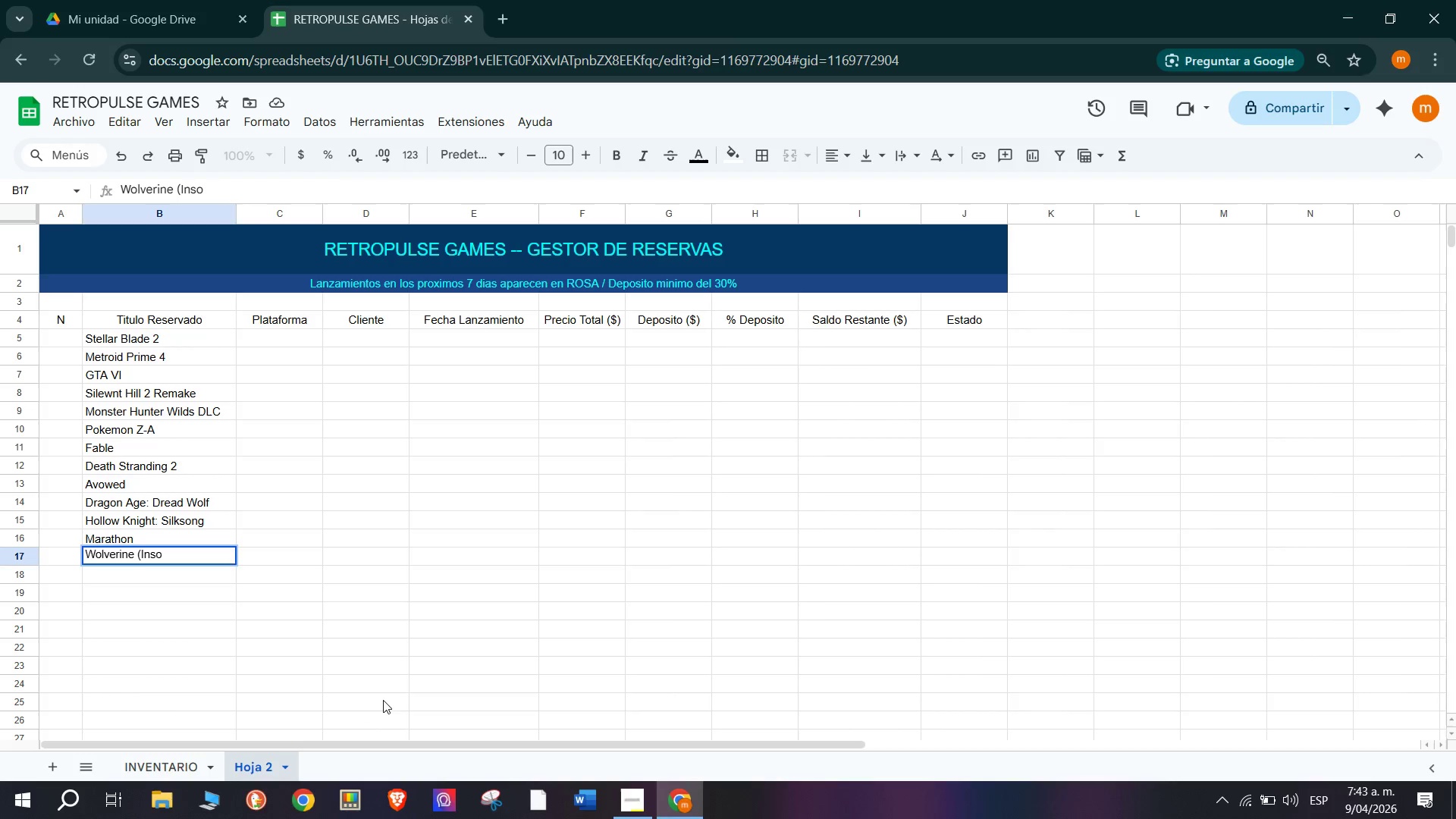 
key(Backspace)
type(omni)
 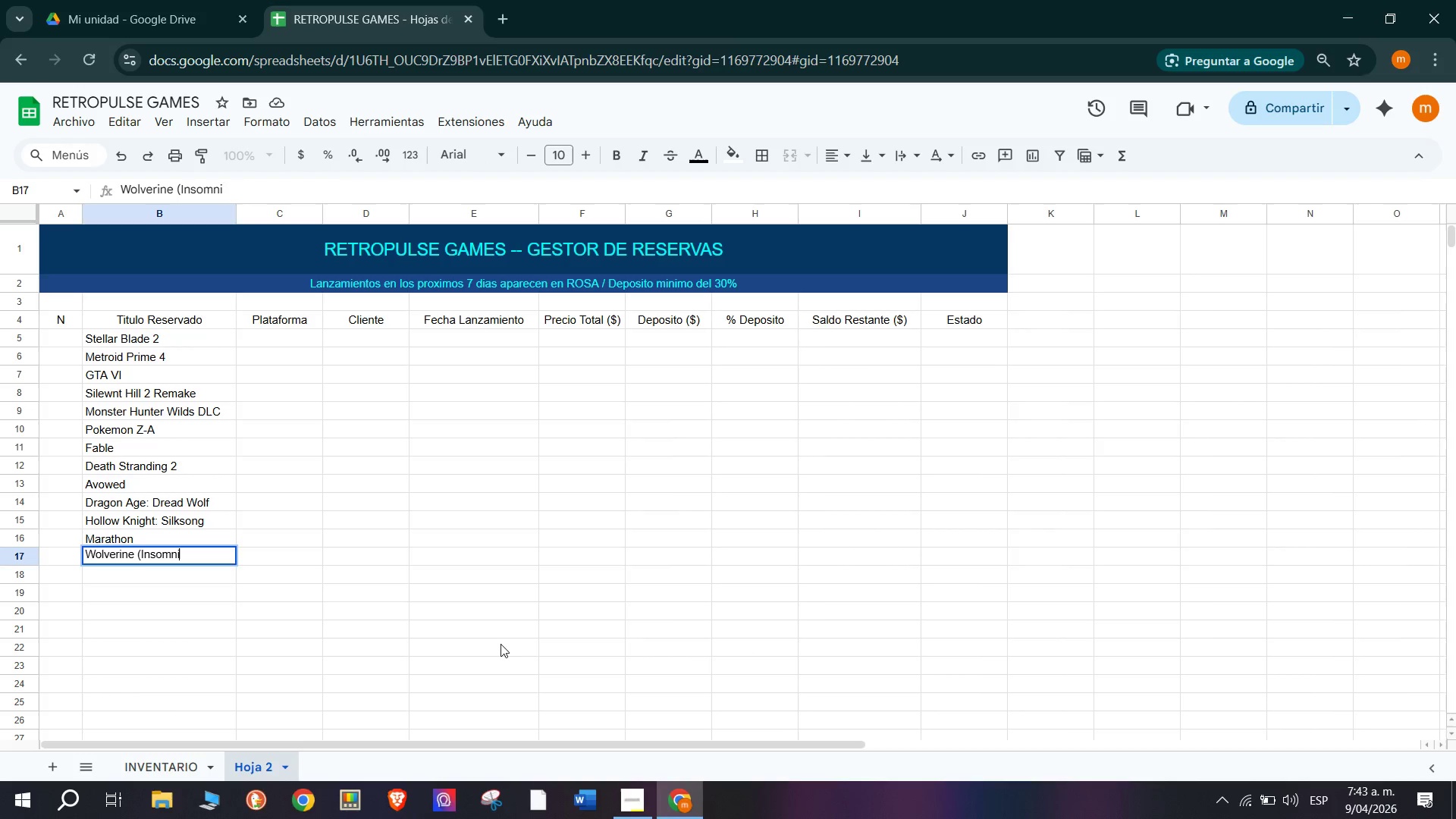 
key(A)
 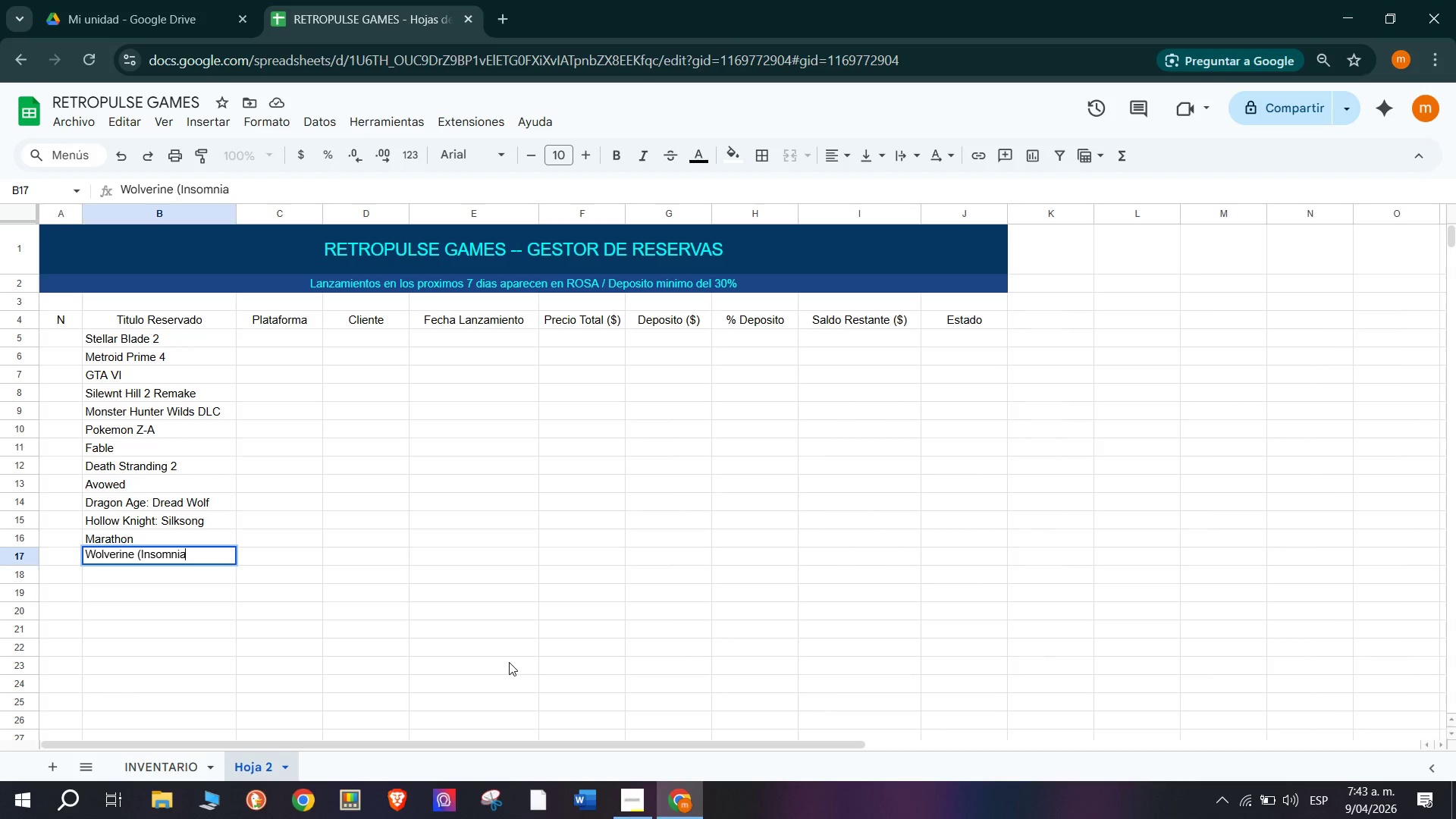 
type(c()
 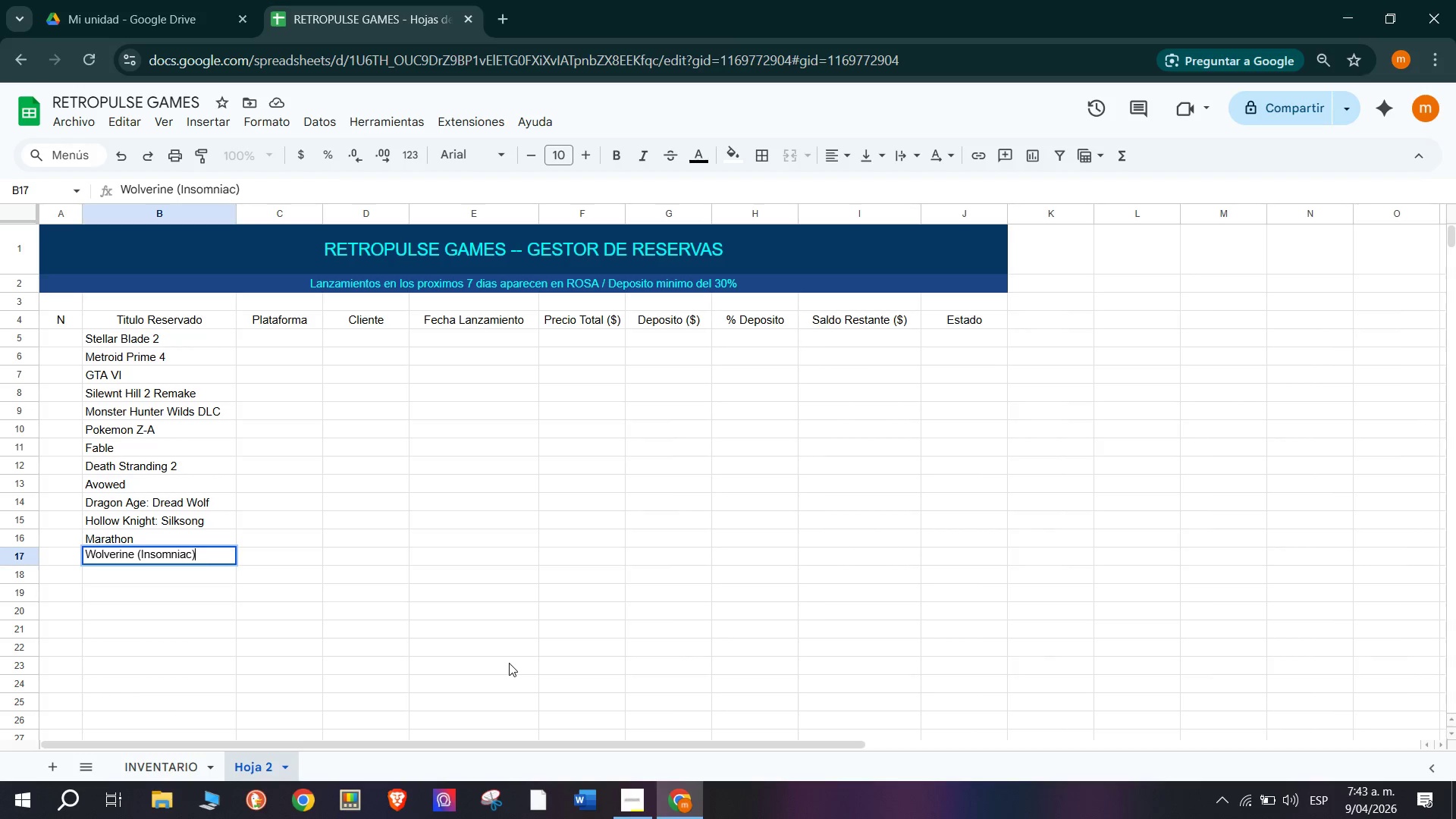 
key(Enter)
 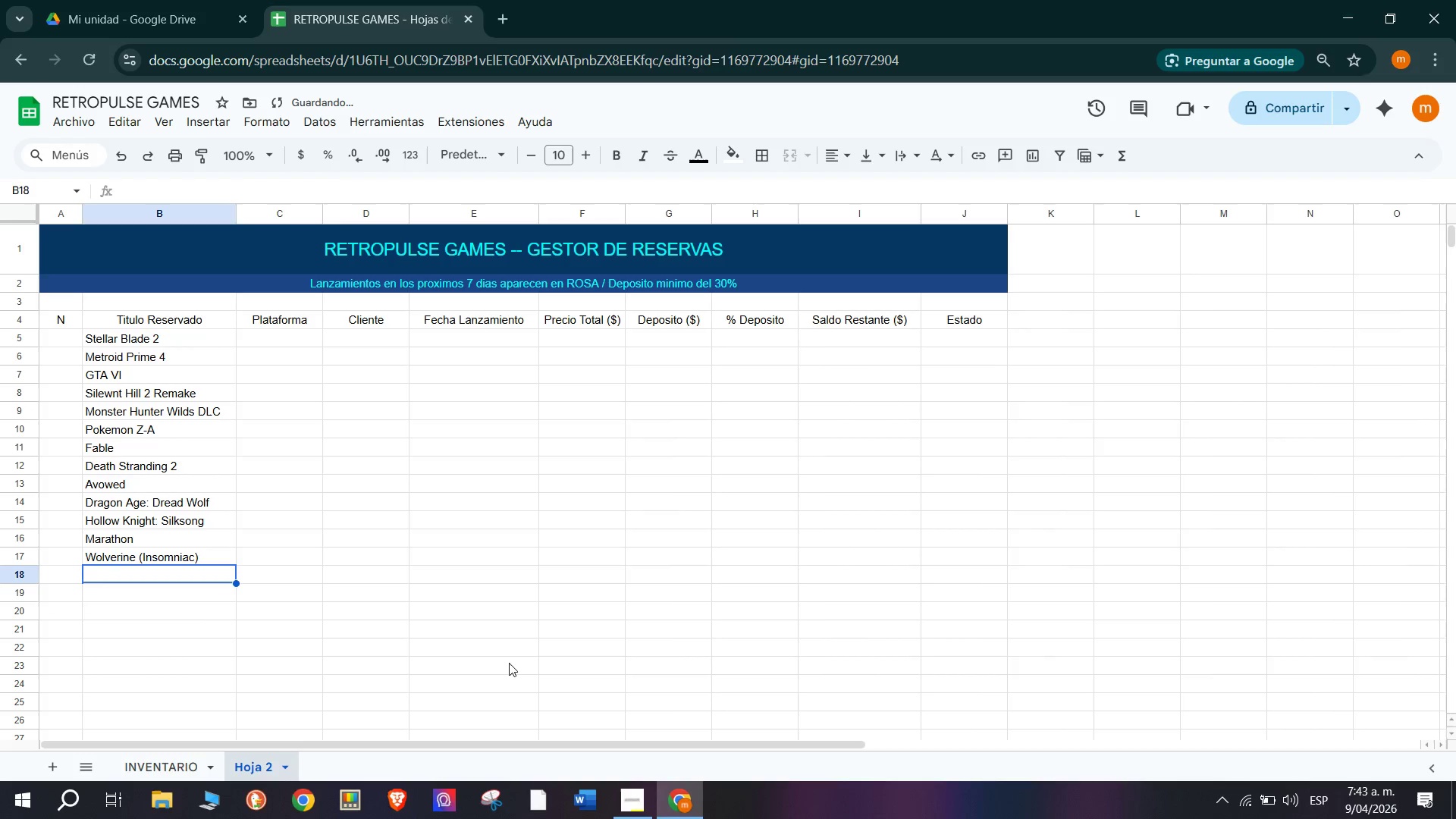 
type(Astr)
 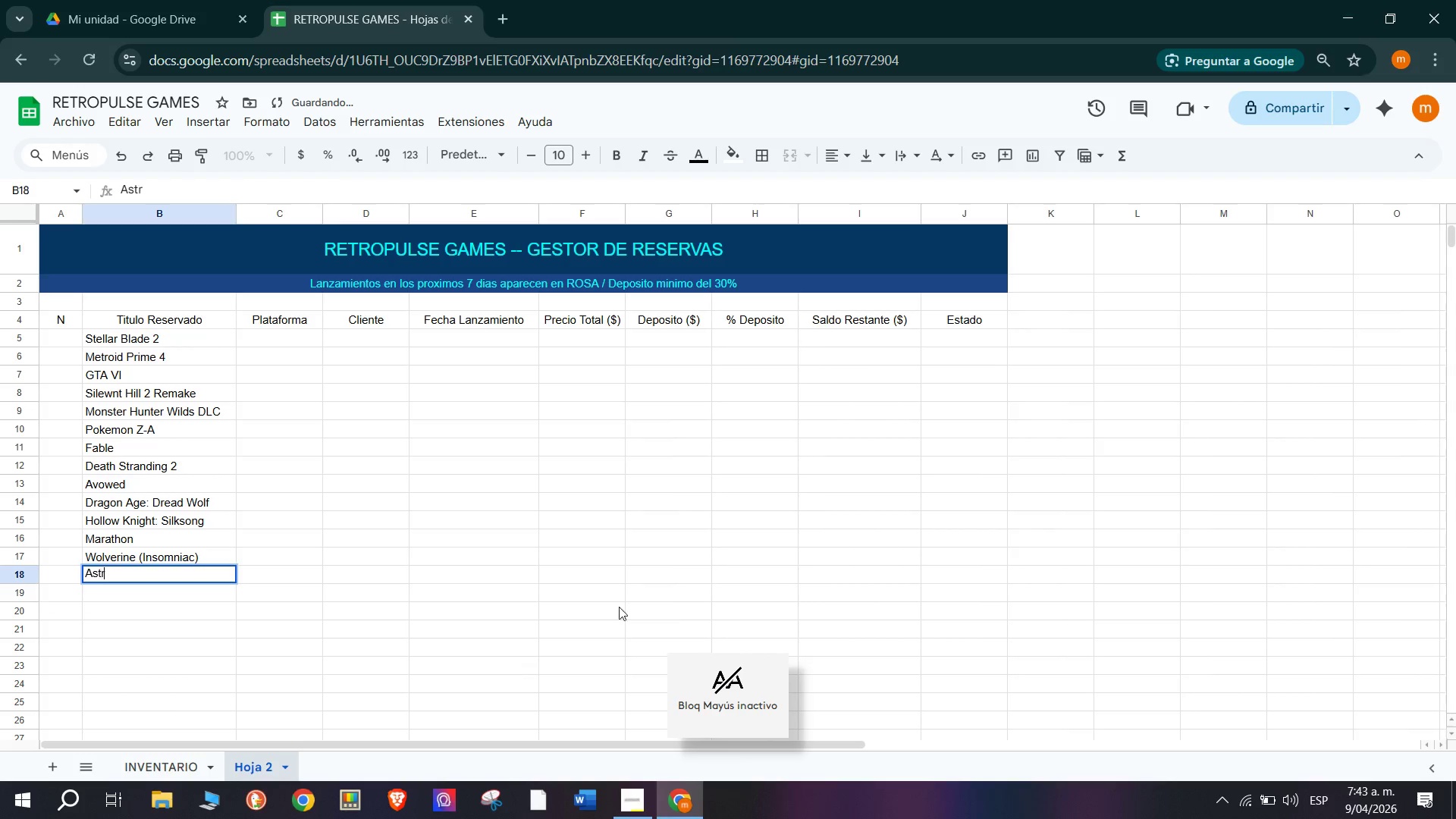 
type(o Bot 2)
 